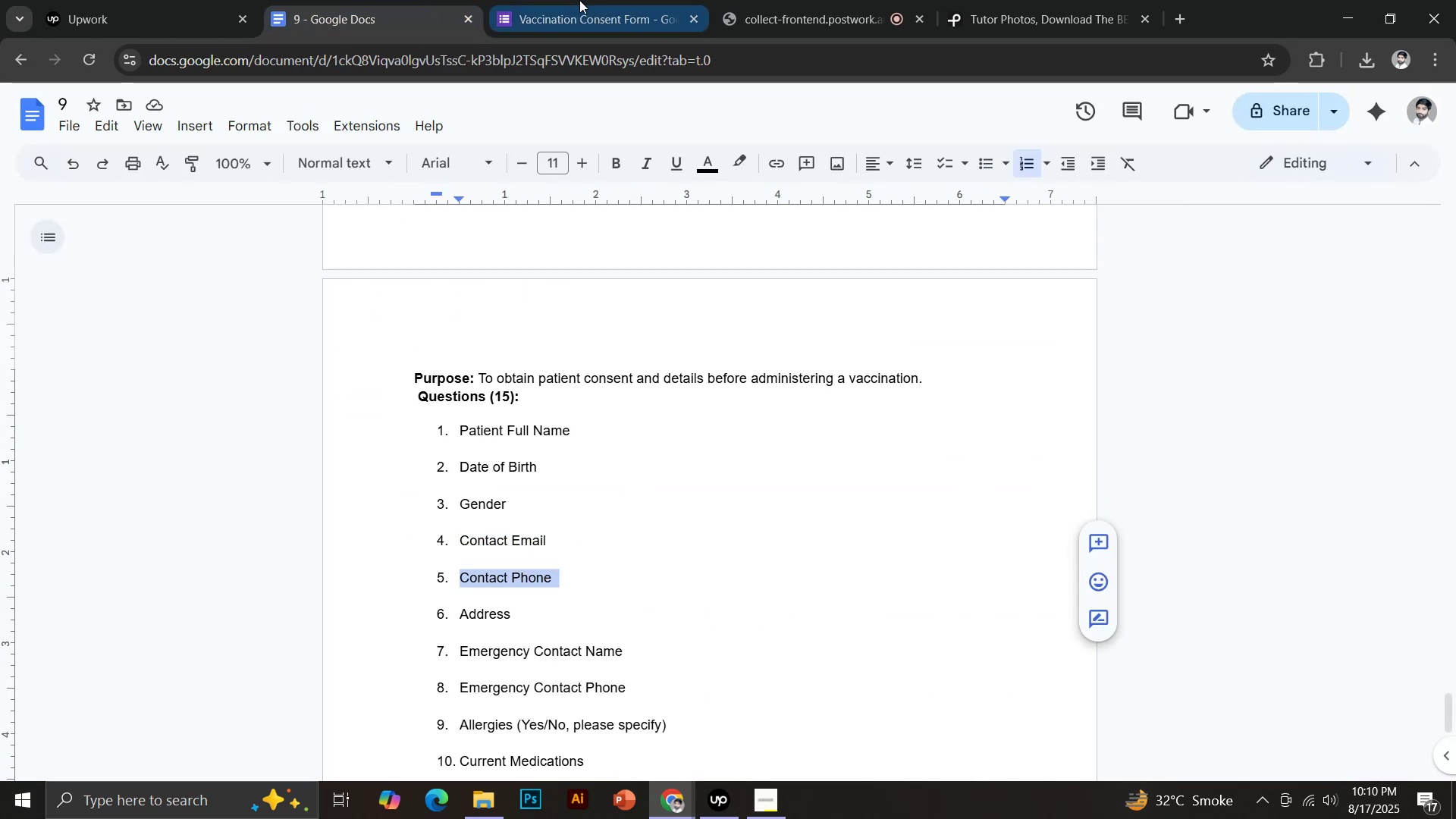 
key(Control+Shift+V)
 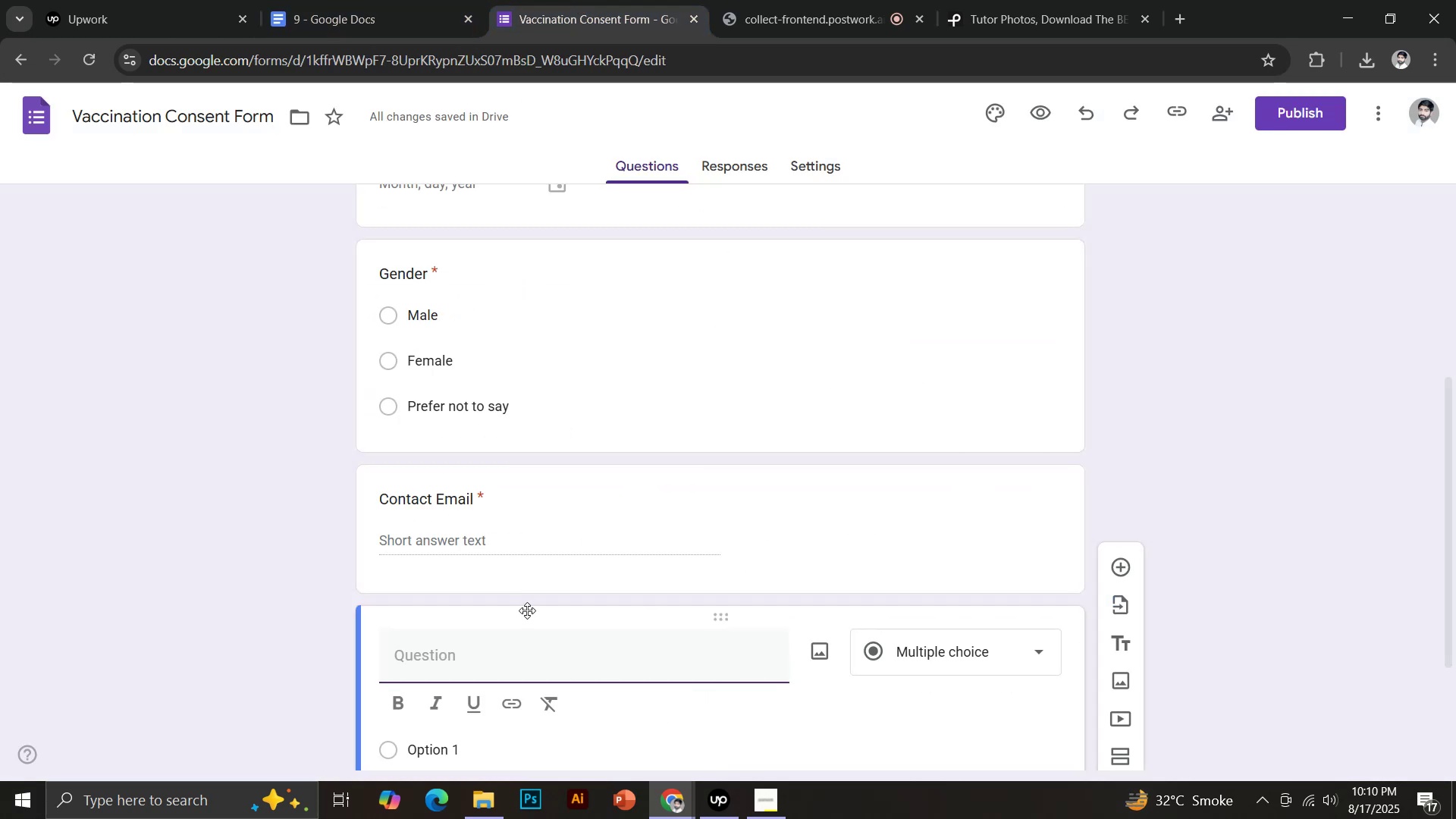 
scroll: coordinate [636, 542], scroll_direction: down, amount: 3.0
 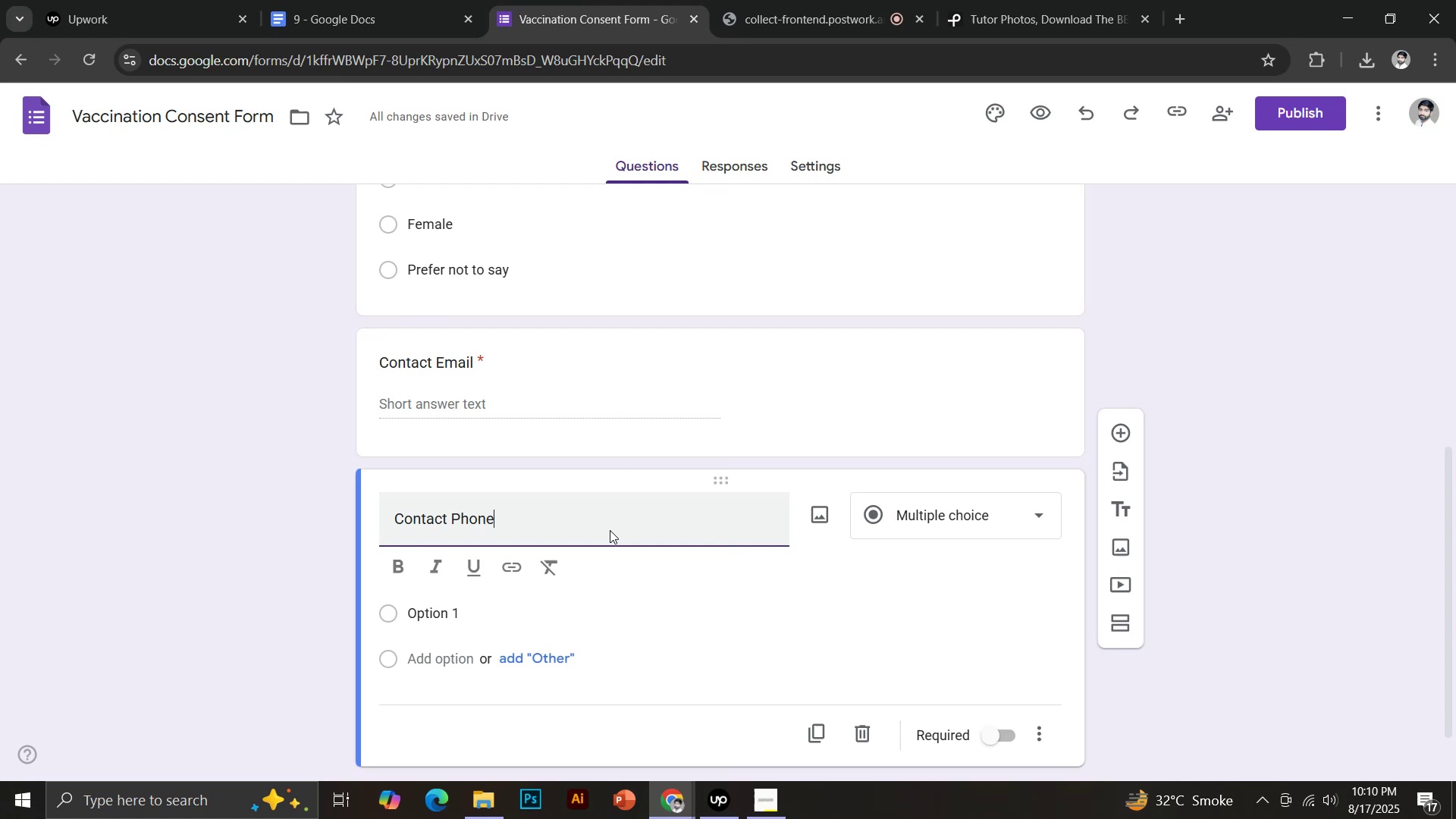 
left_click([991, 679])
 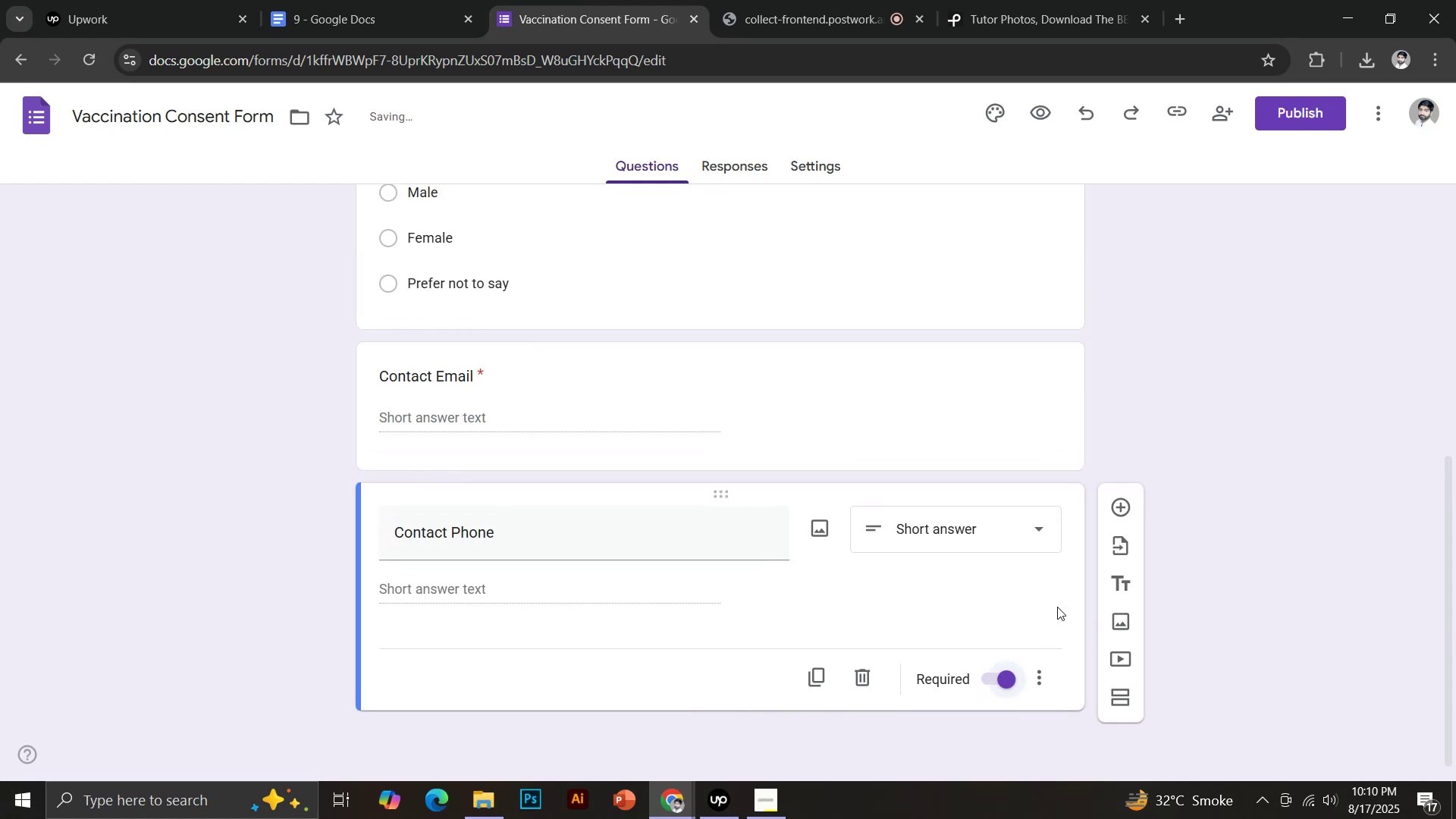 
left_click([1117, 500])
 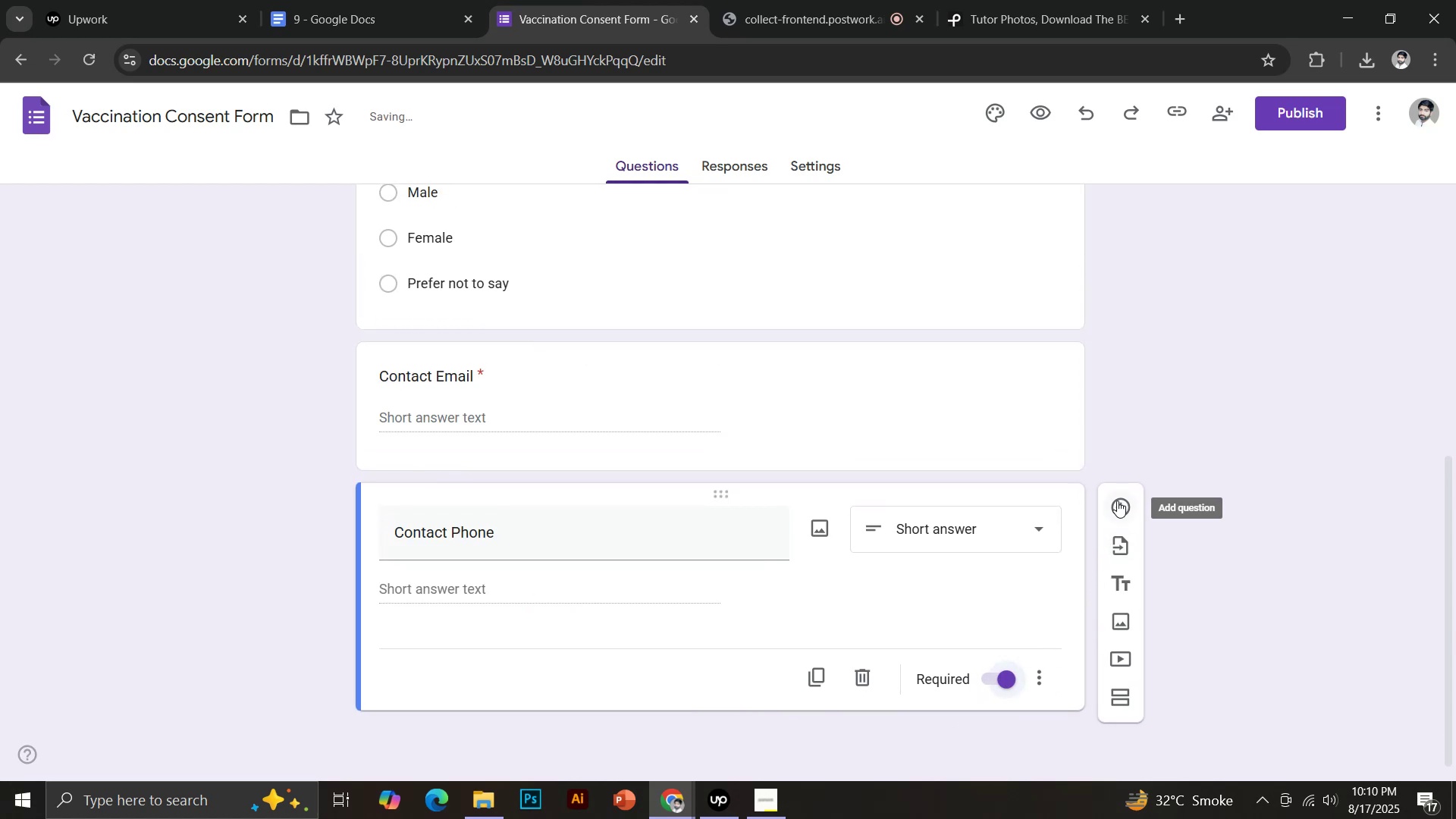 
left_click([404, 0])
 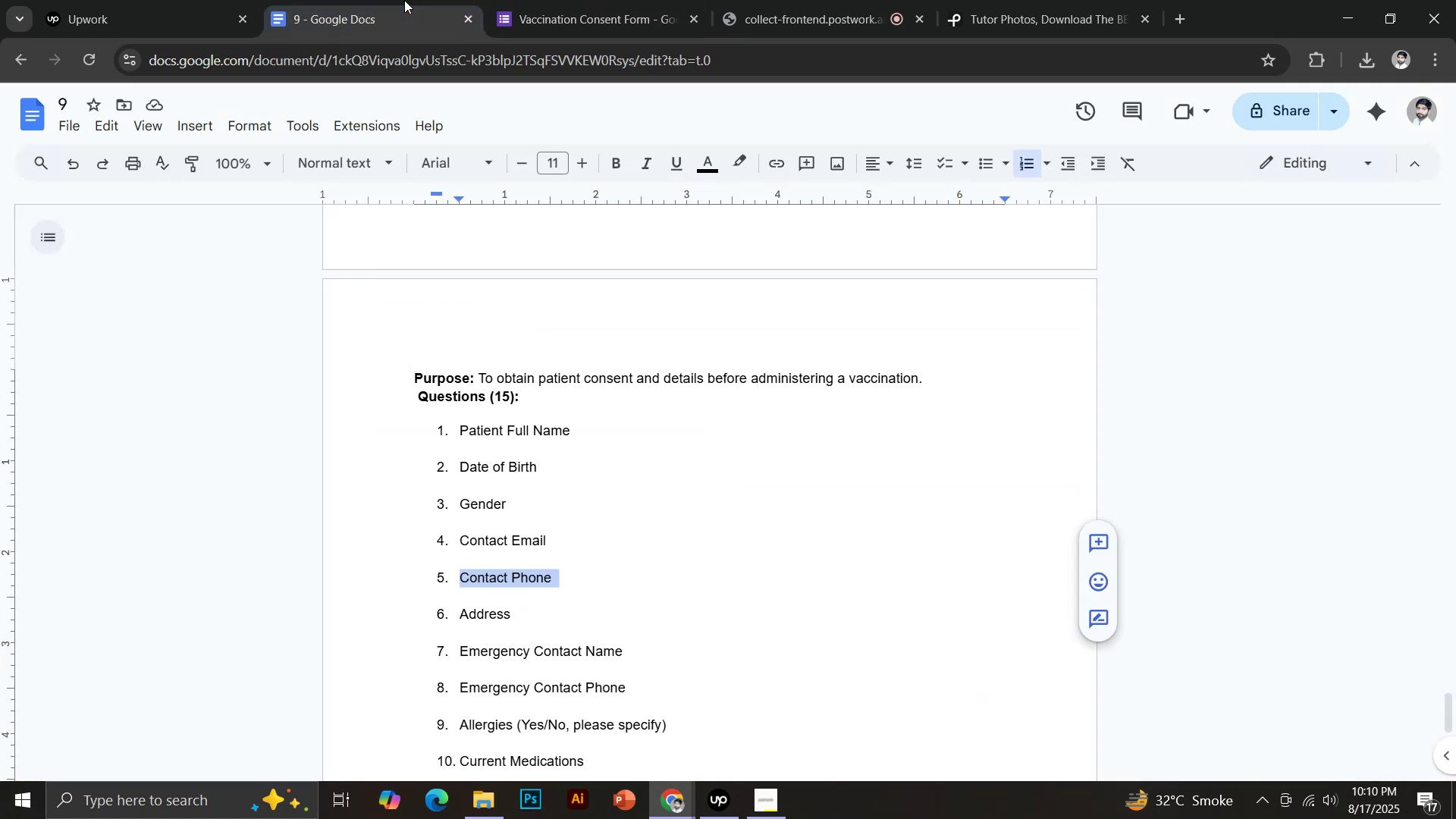 
left_click_drag(start_coordinate=[462, 617], to_coordinate=[512, 614])
 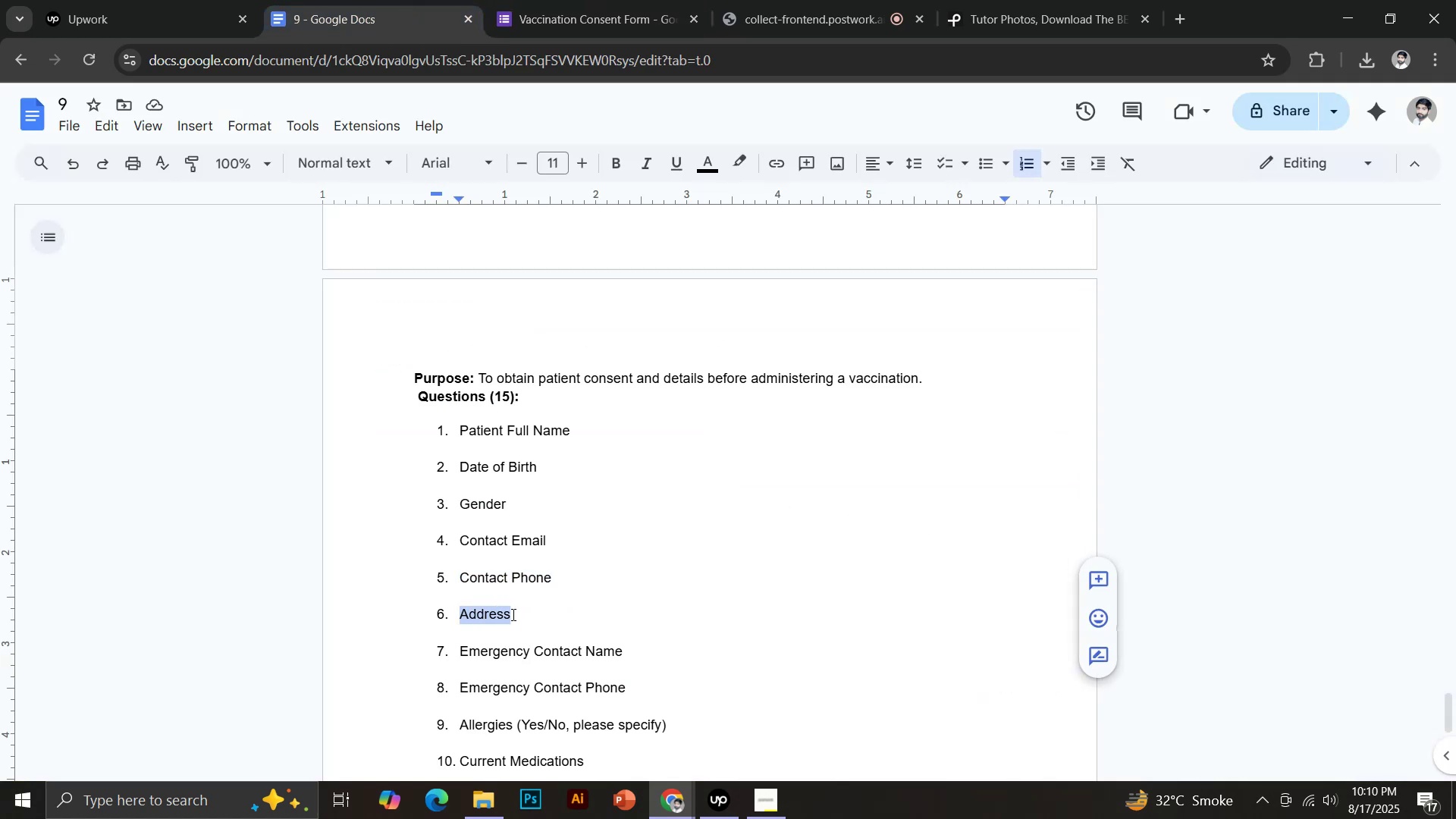 
key(Control+C)
 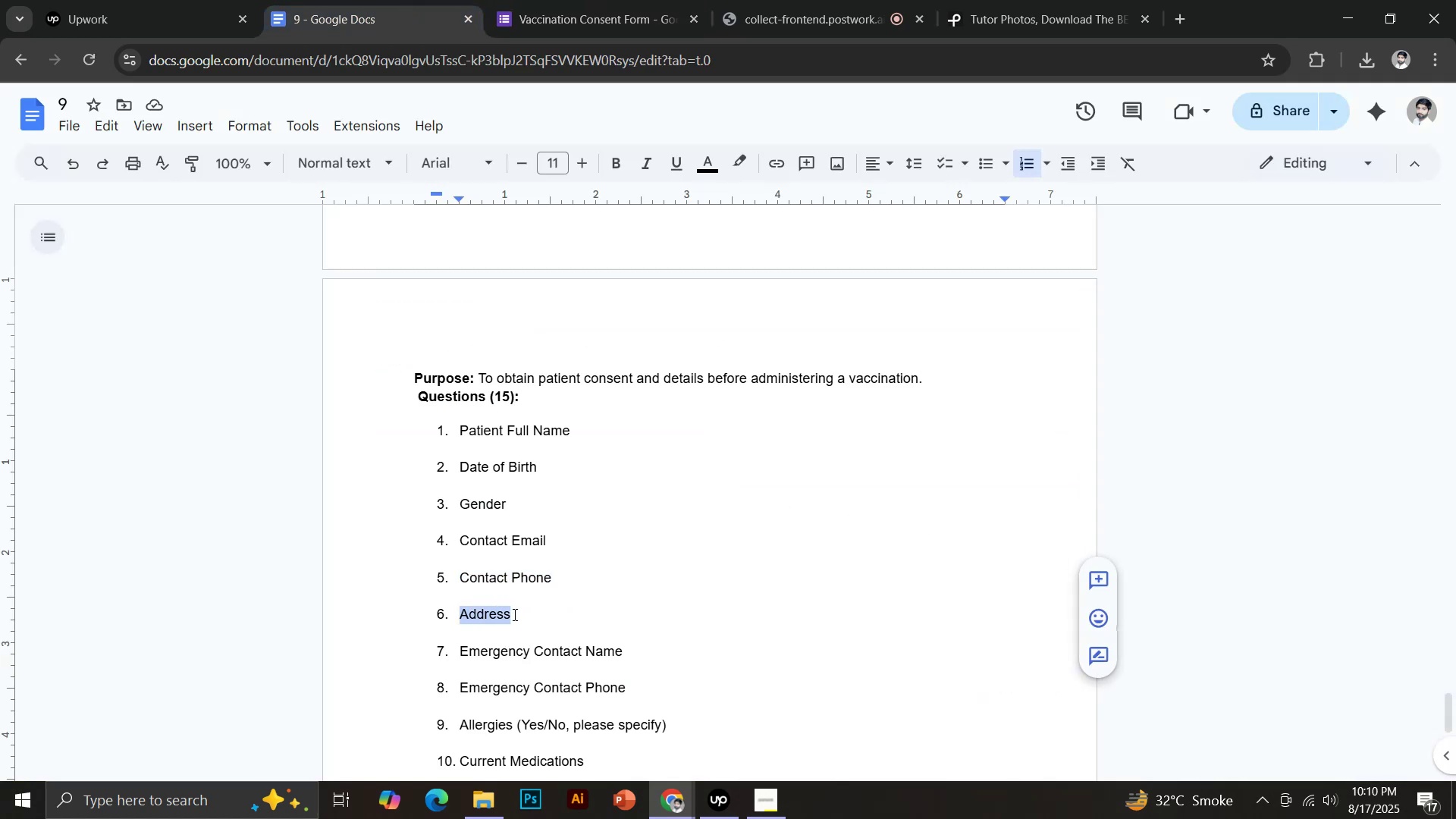 
key(Control+Shift+V)
 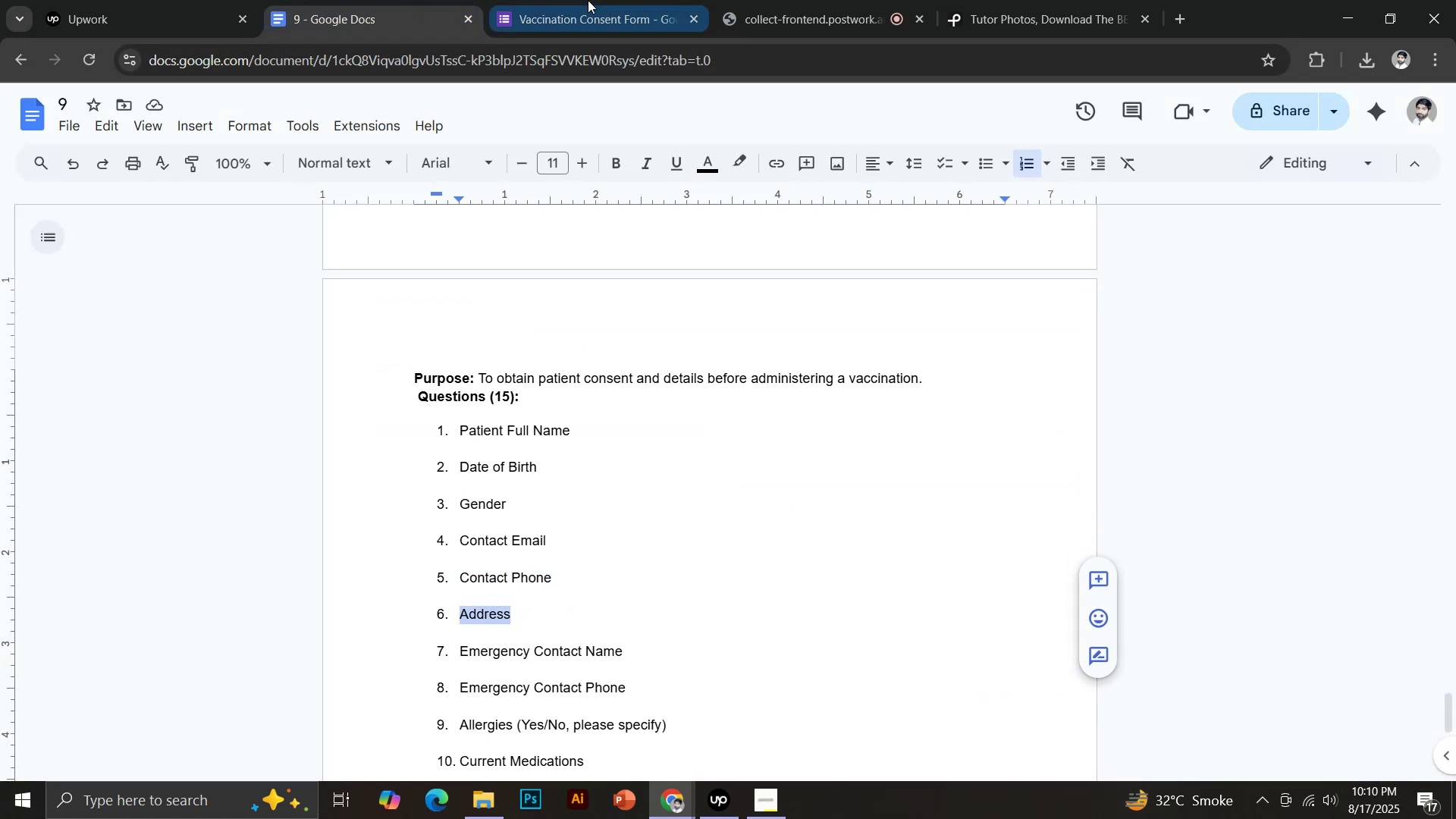 
scroll: coordinate [661, 541], scroll_direction: down, amount: 4.0
 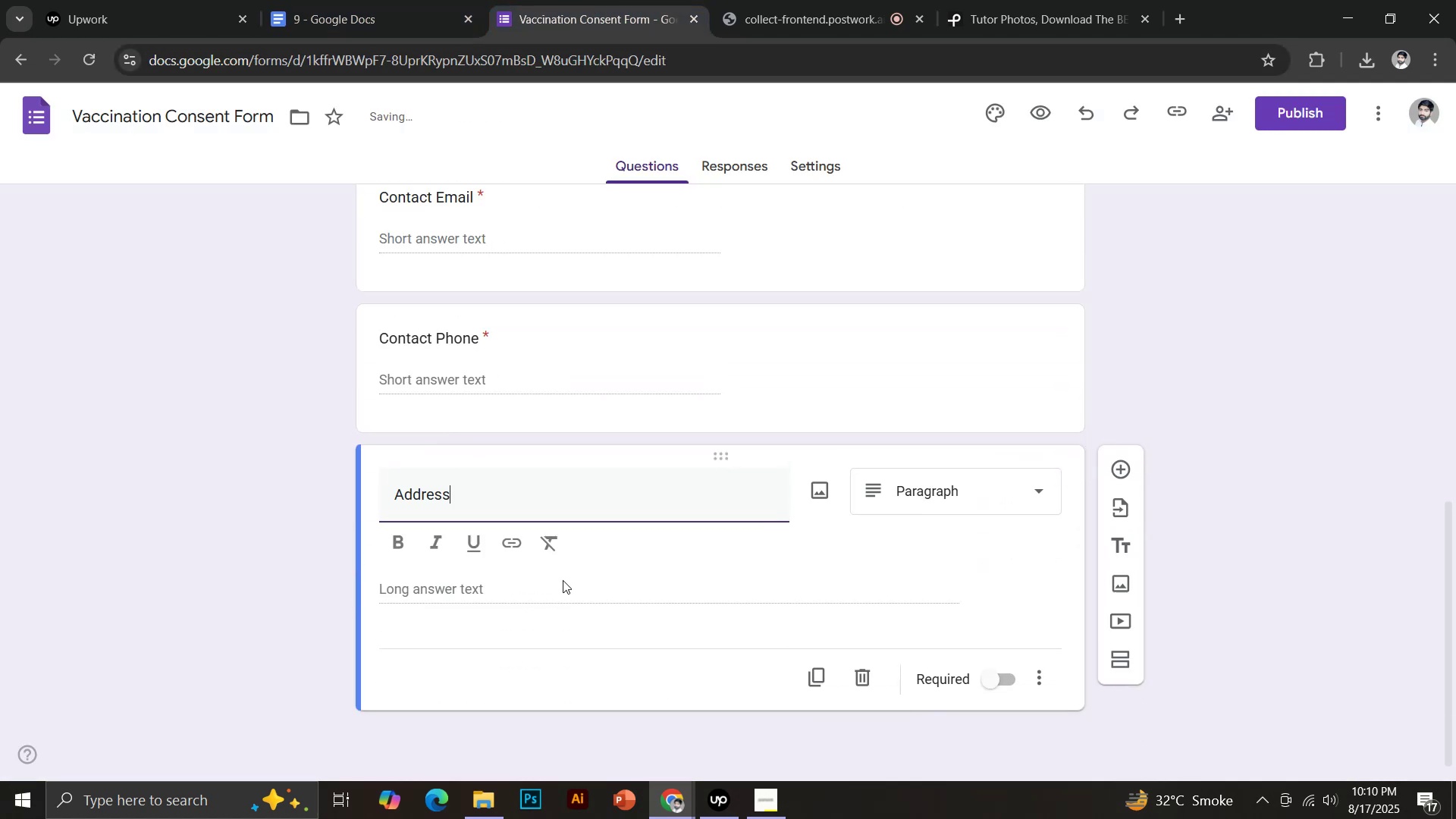 
left_click([990, 682])
 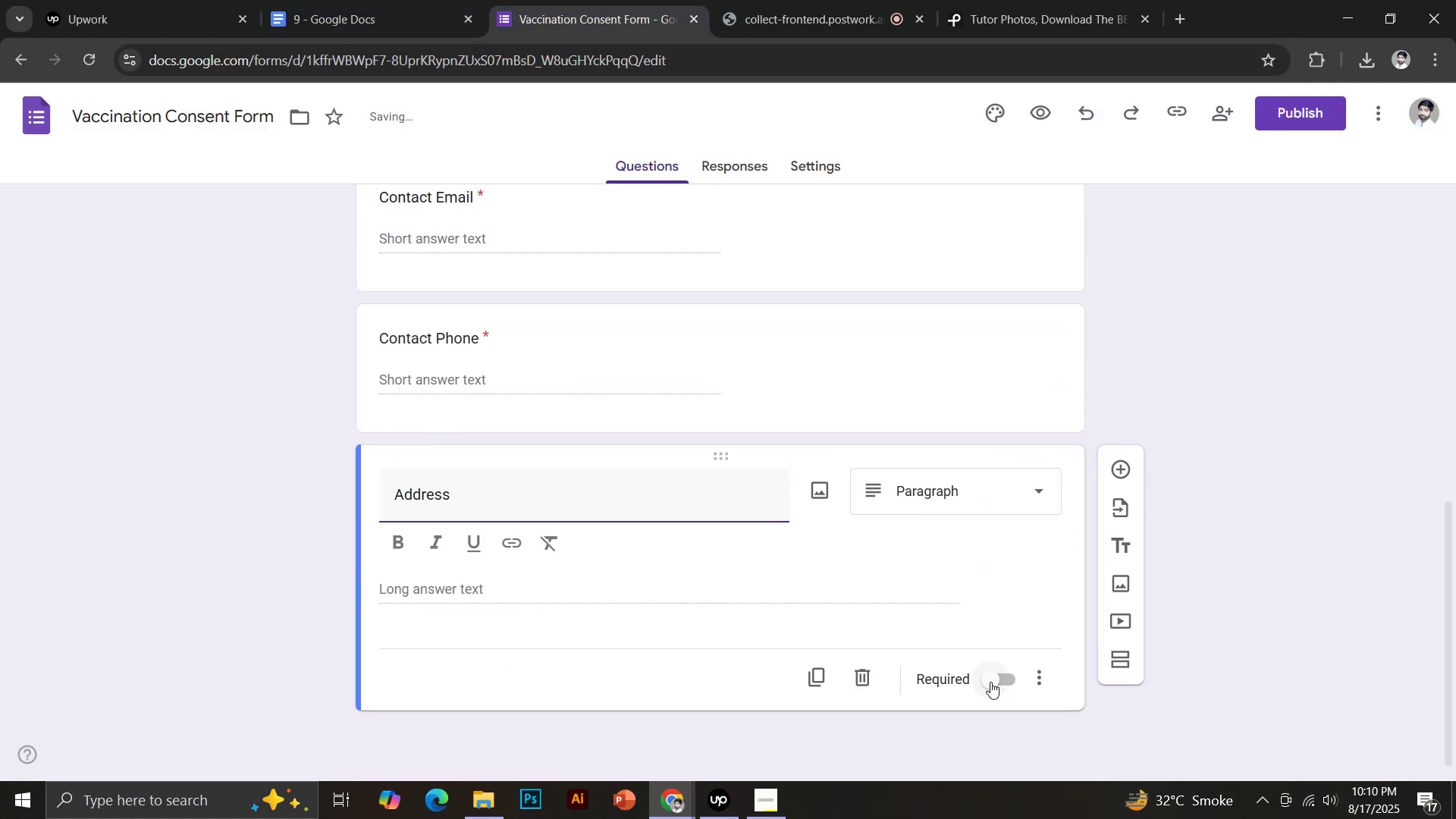 
left_click([1120, 498])
 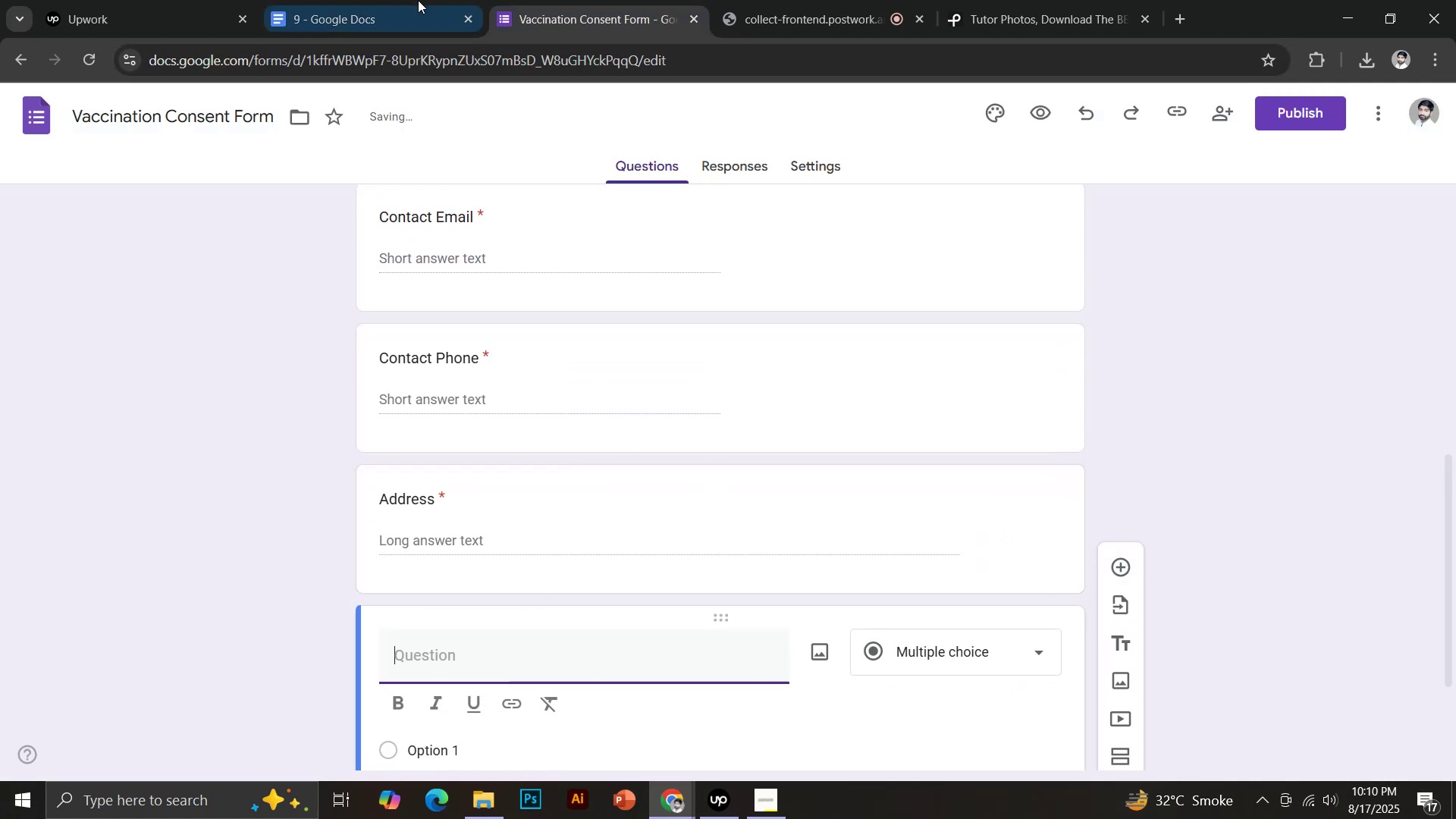 
left_click_drag(start_coordinate=[460, 654], to_coordinate=[631, 653])
 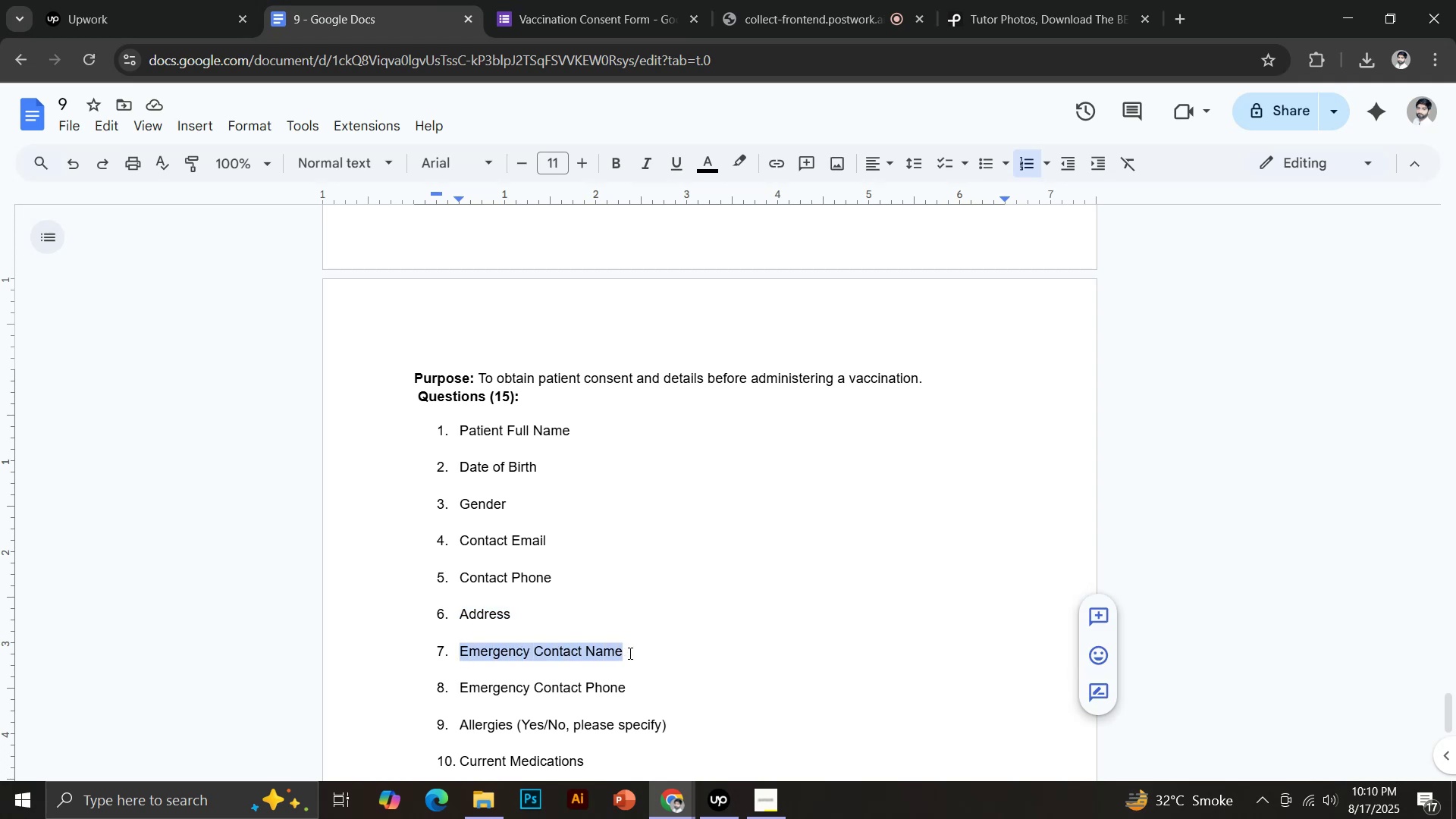 
key(Control+C)
 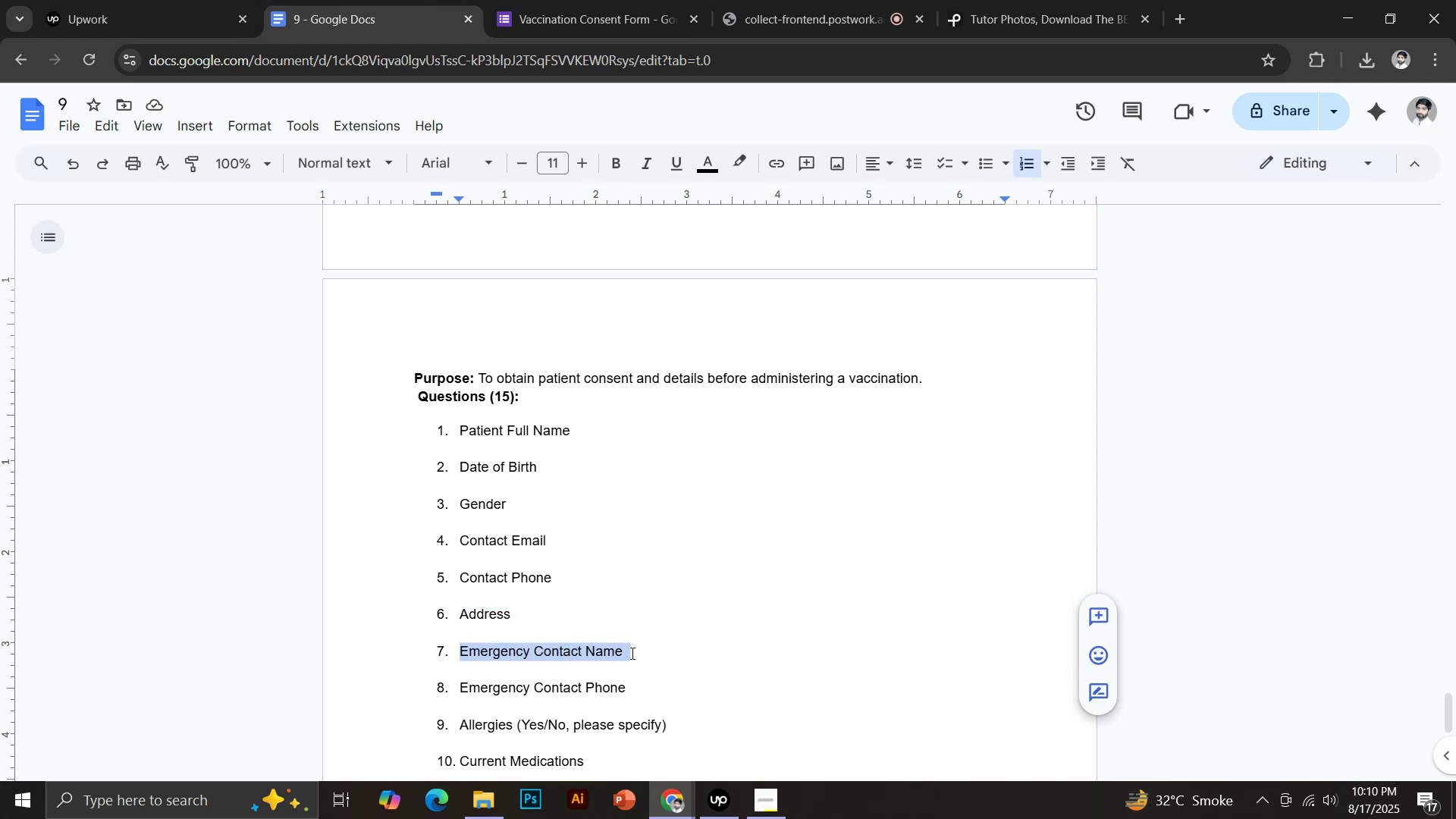 
left_click([571, 0])
 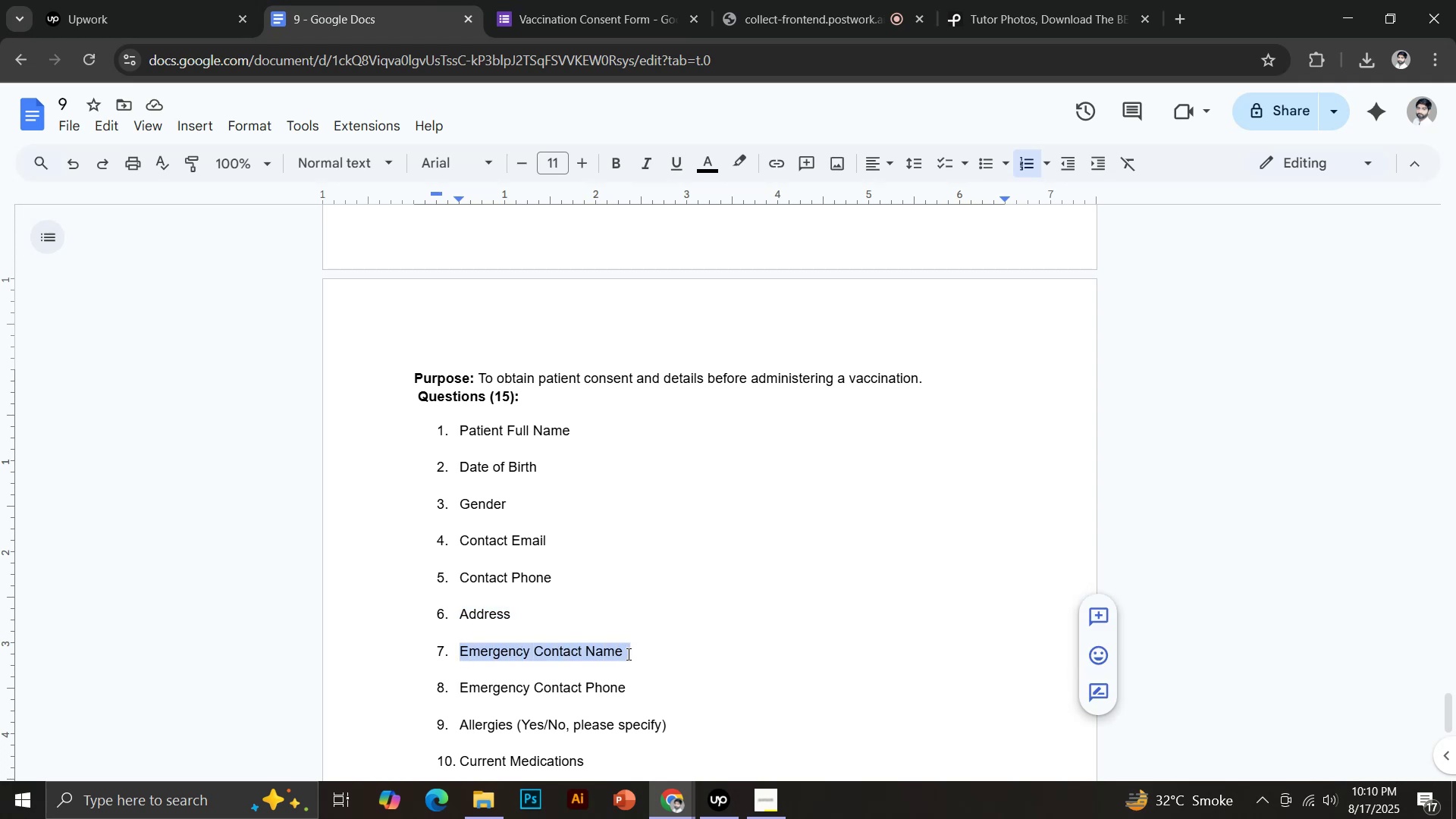 
key(Control+Shift+V)
 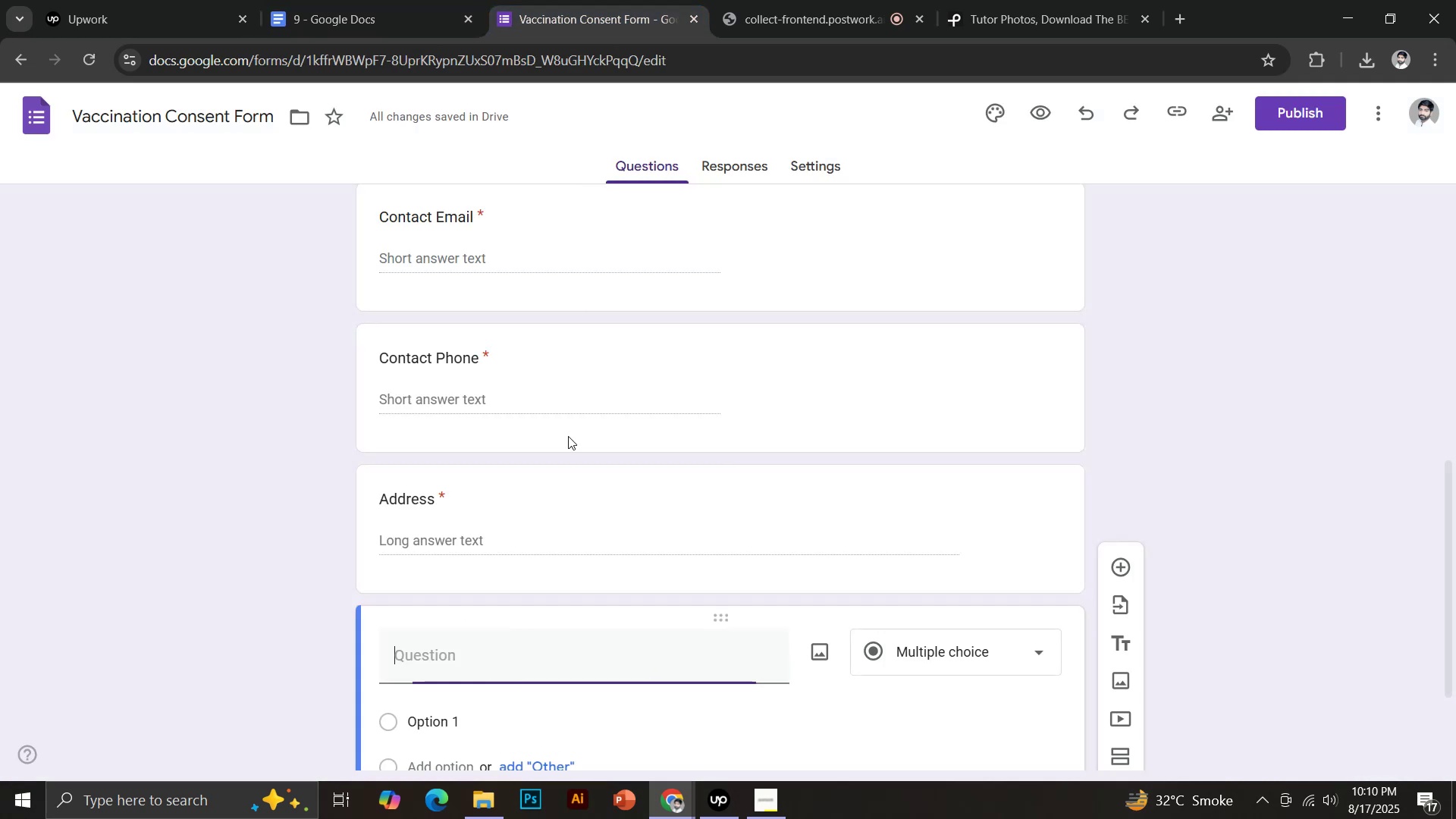 
scroll: coordinate [766, 492], scroll_direction: down, amount: 4.0
 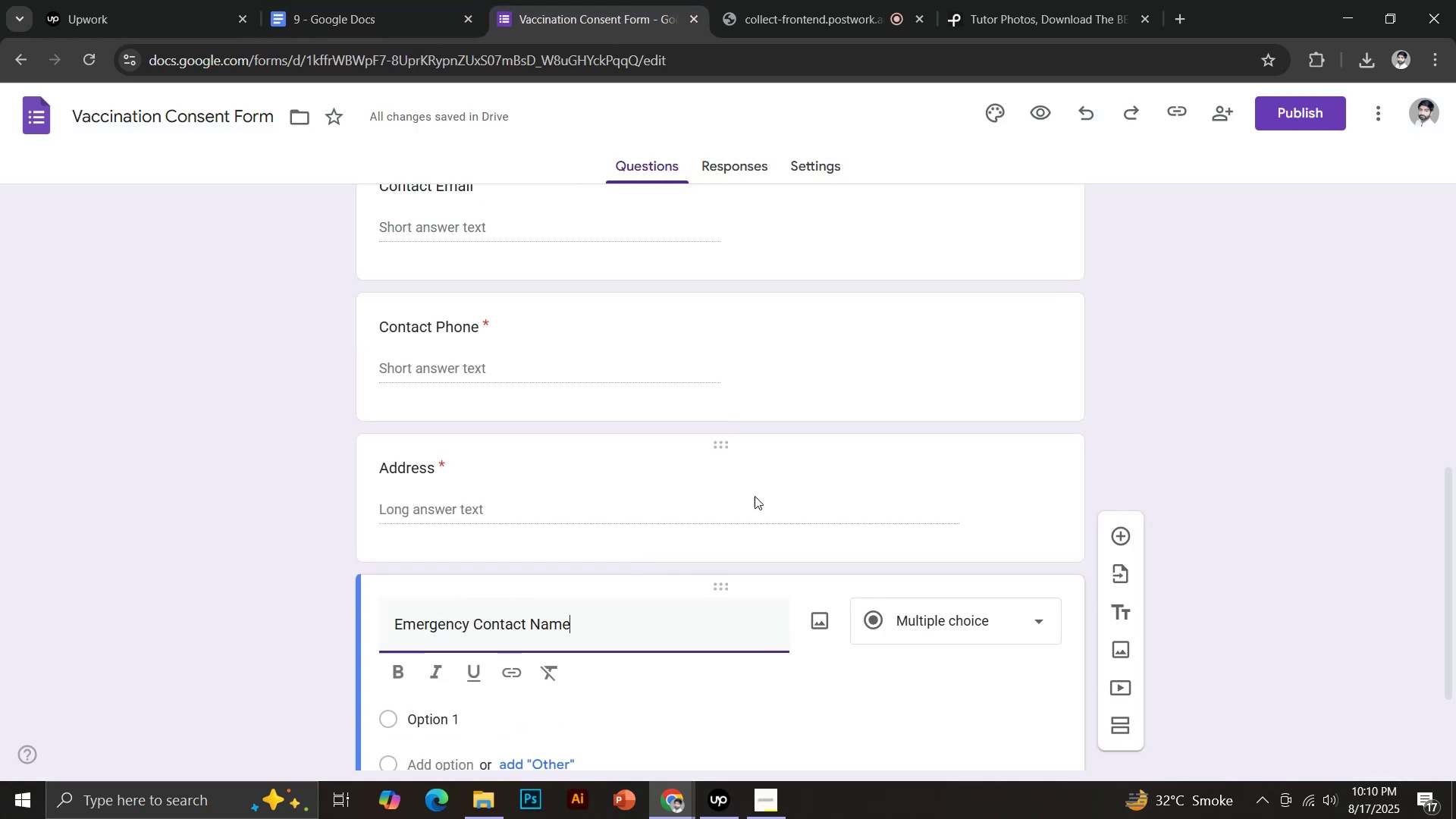 
left_click_drag(start_coordinate=[1003, 687], to_coordinate=[998, 684])
 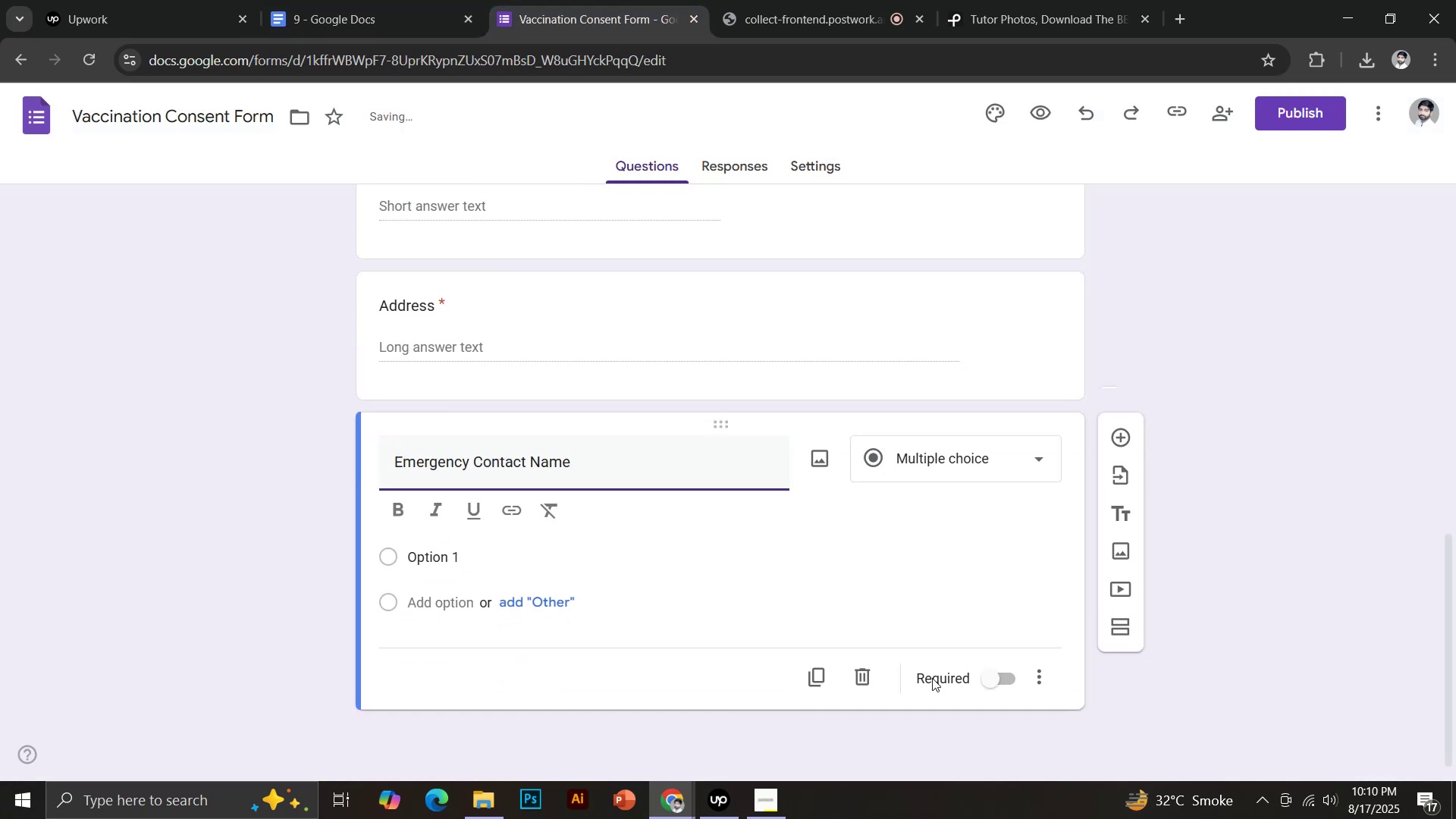 
double_click([996, 682])
 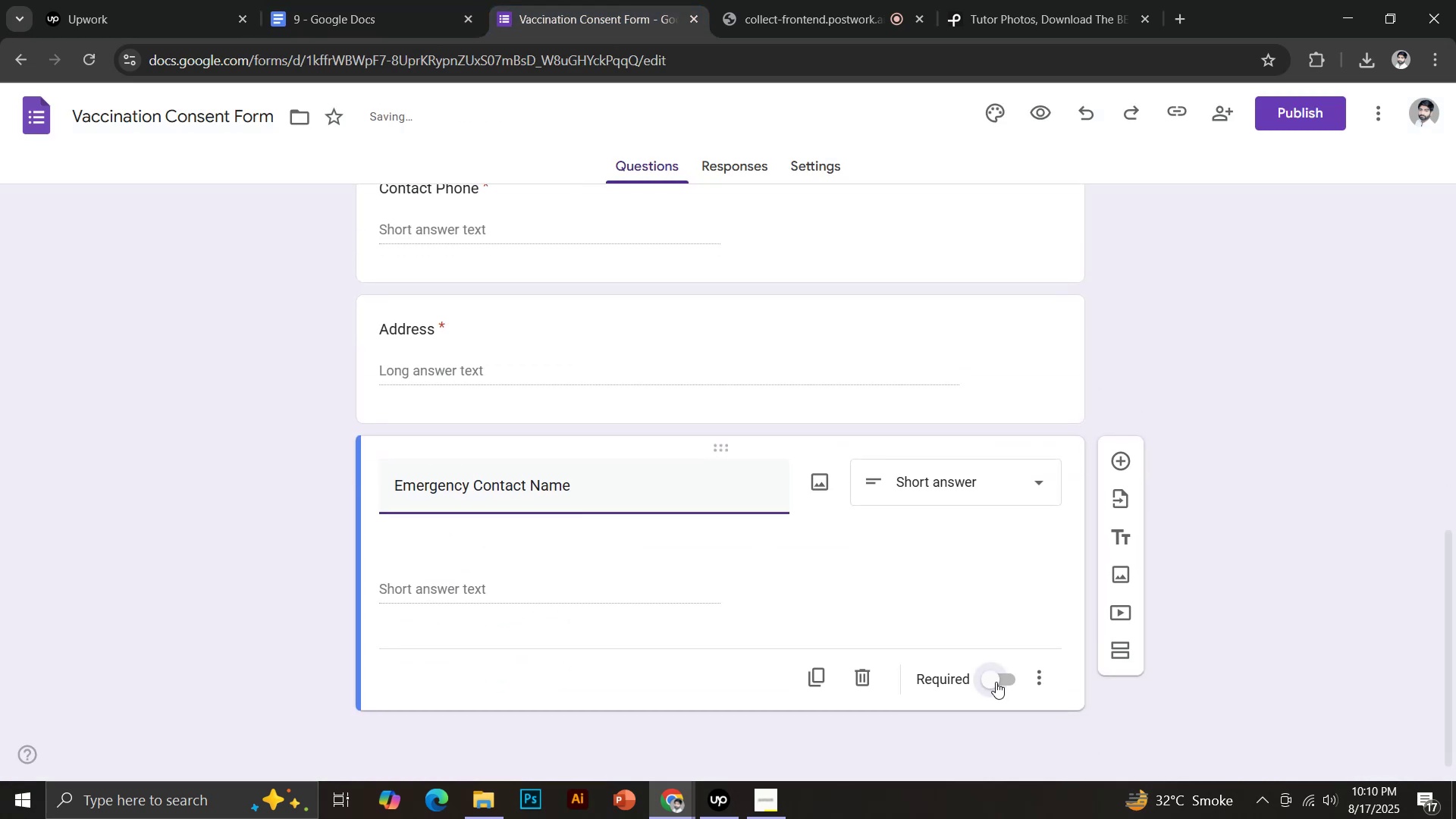 
left_click([999, 682])
 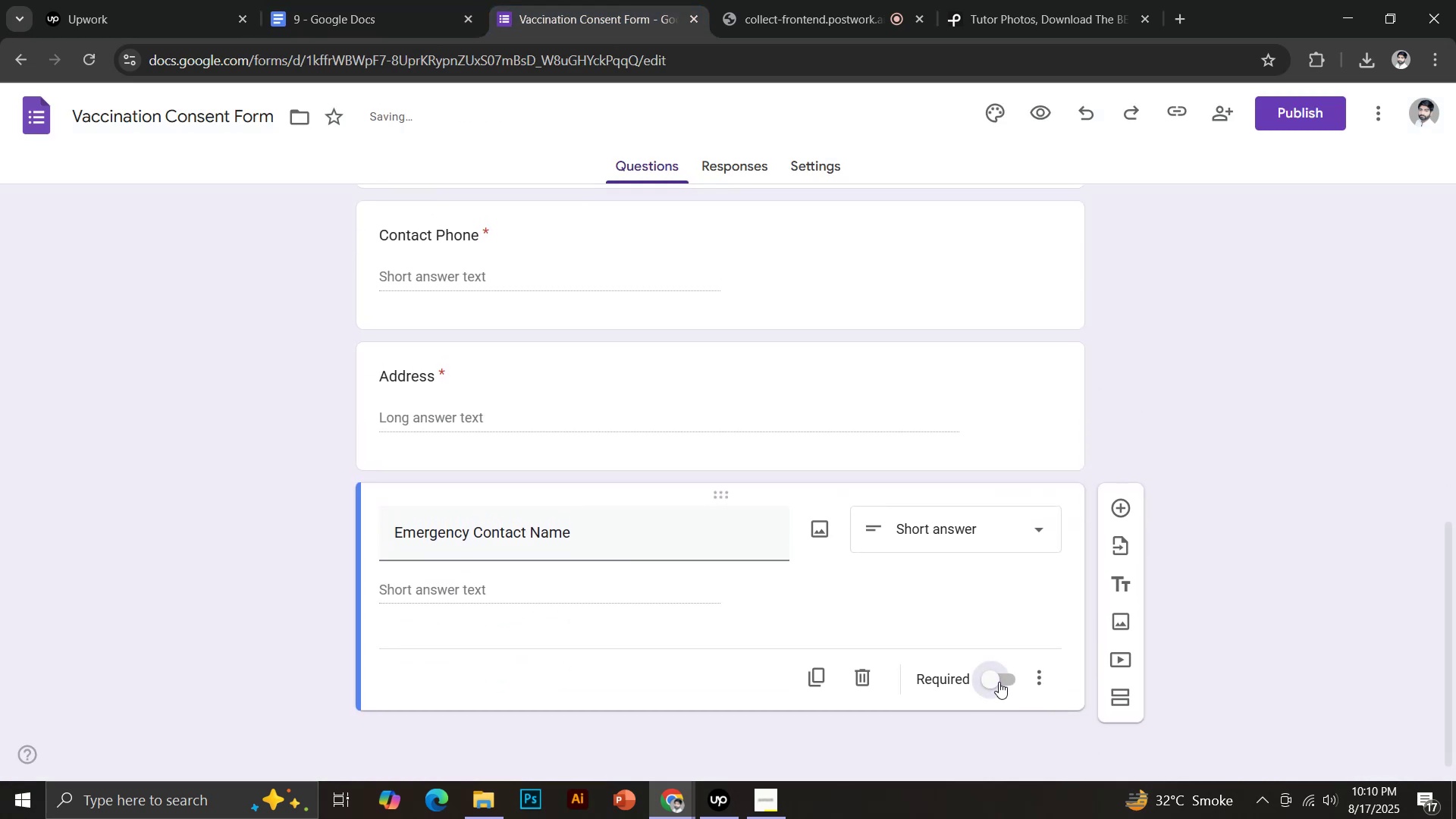 
left_click([1121, 509])
 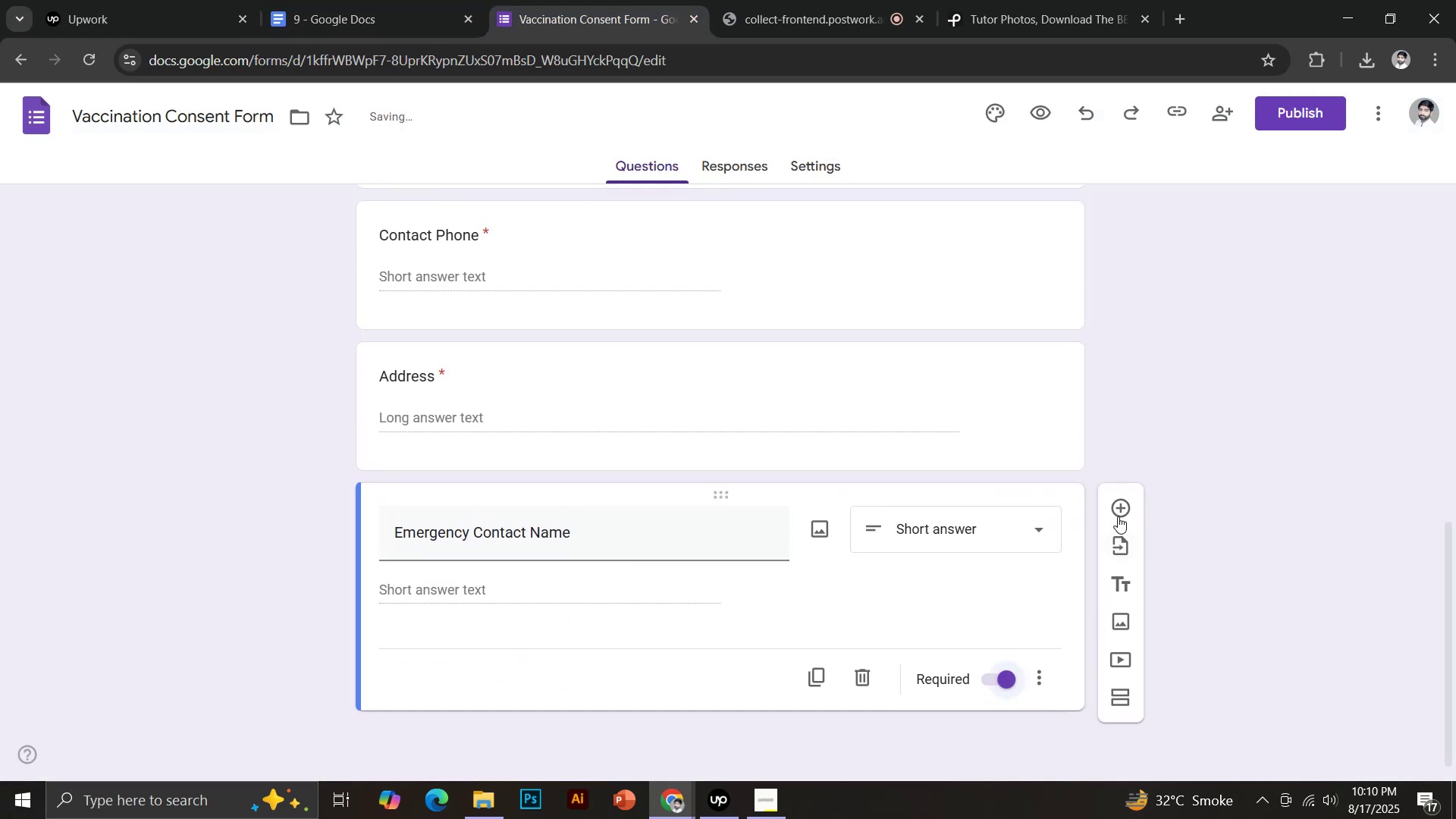 
left_click([376, 0])
 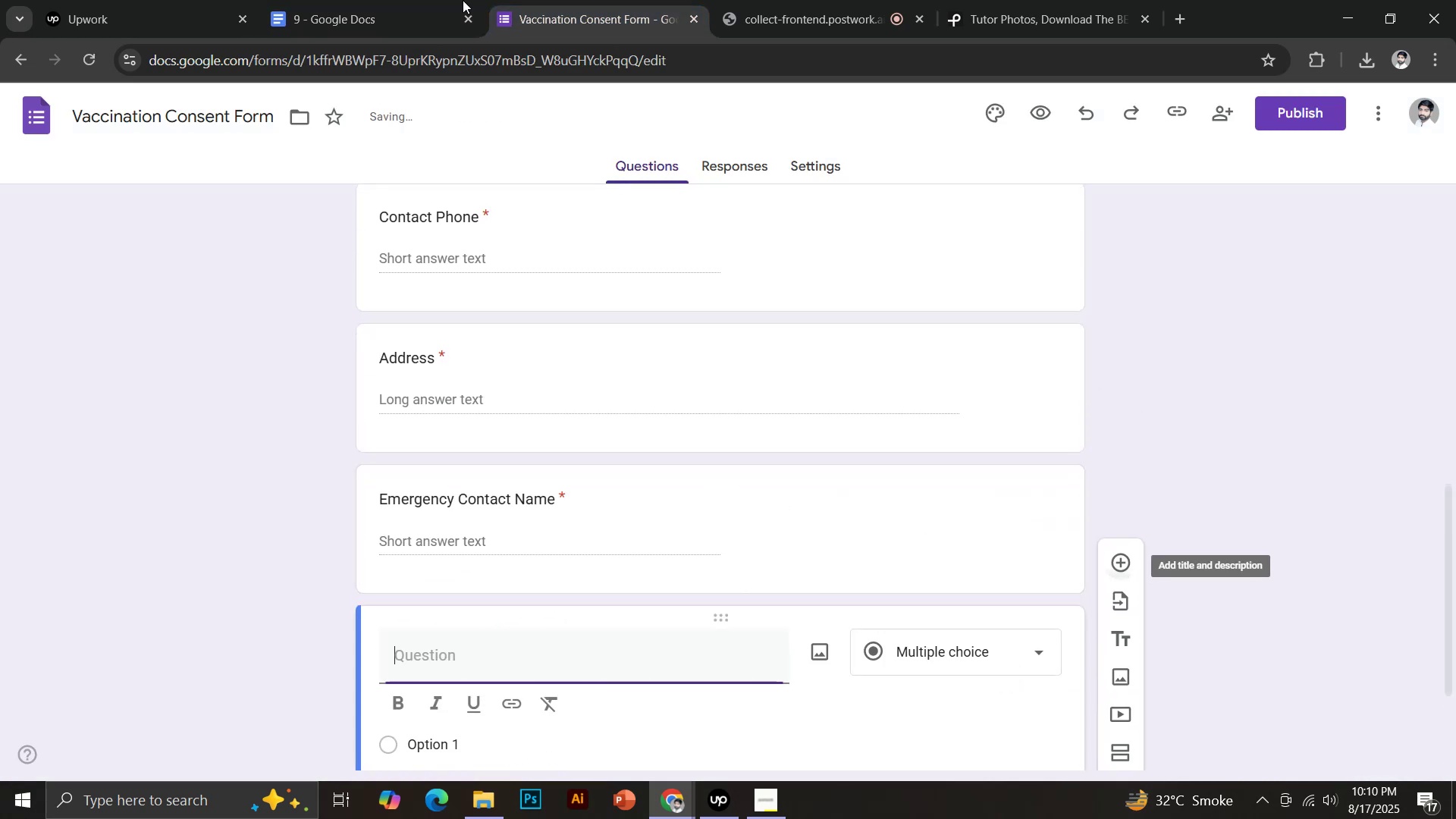 
scroll: coordinate [548, 642], scroll_direction: down, amount: 1.0
 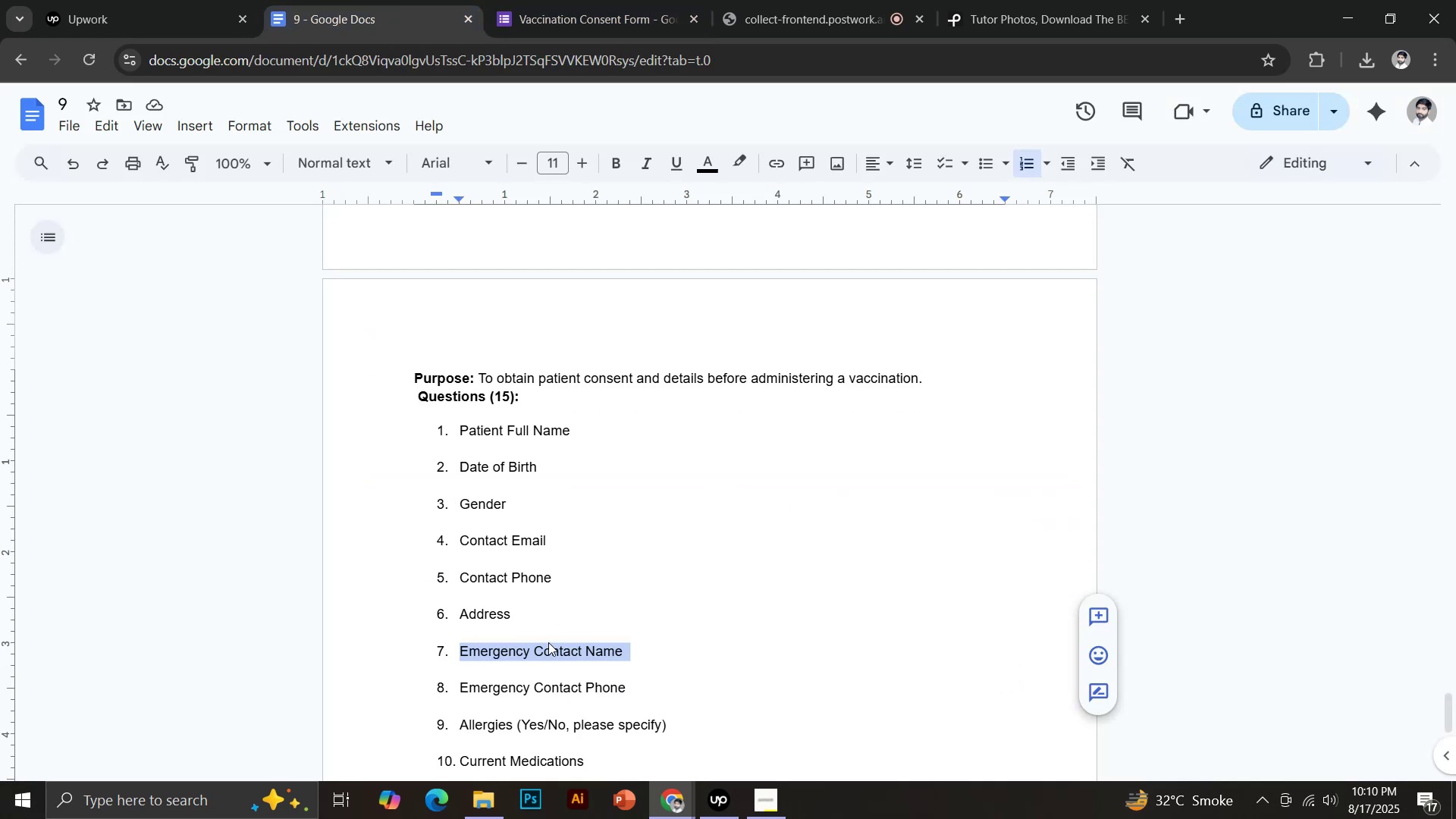 
left_click_drag(start_coordinate=[460, 594], to_coordinate=[626, 594])
 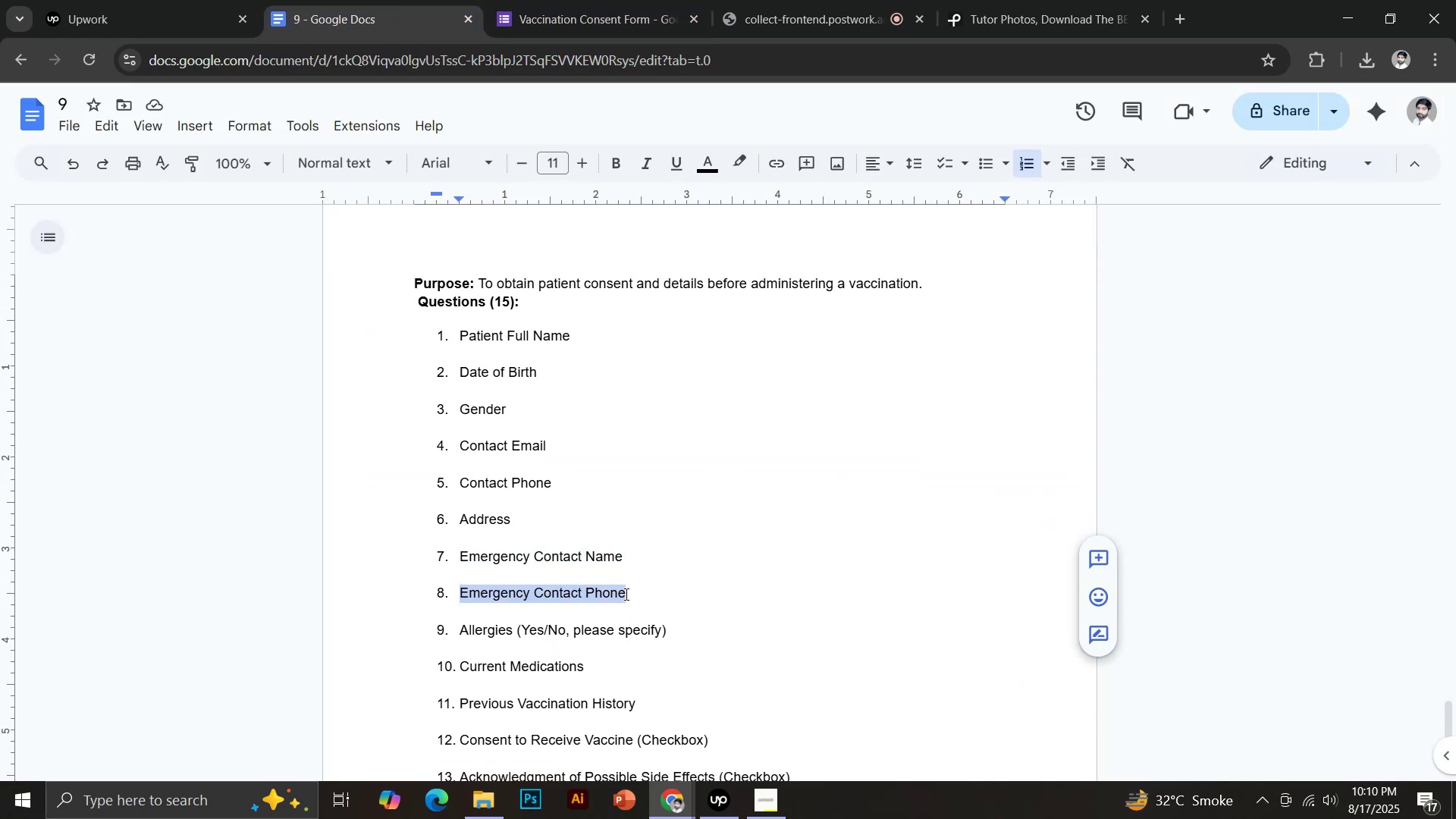 
key(Control+C)
 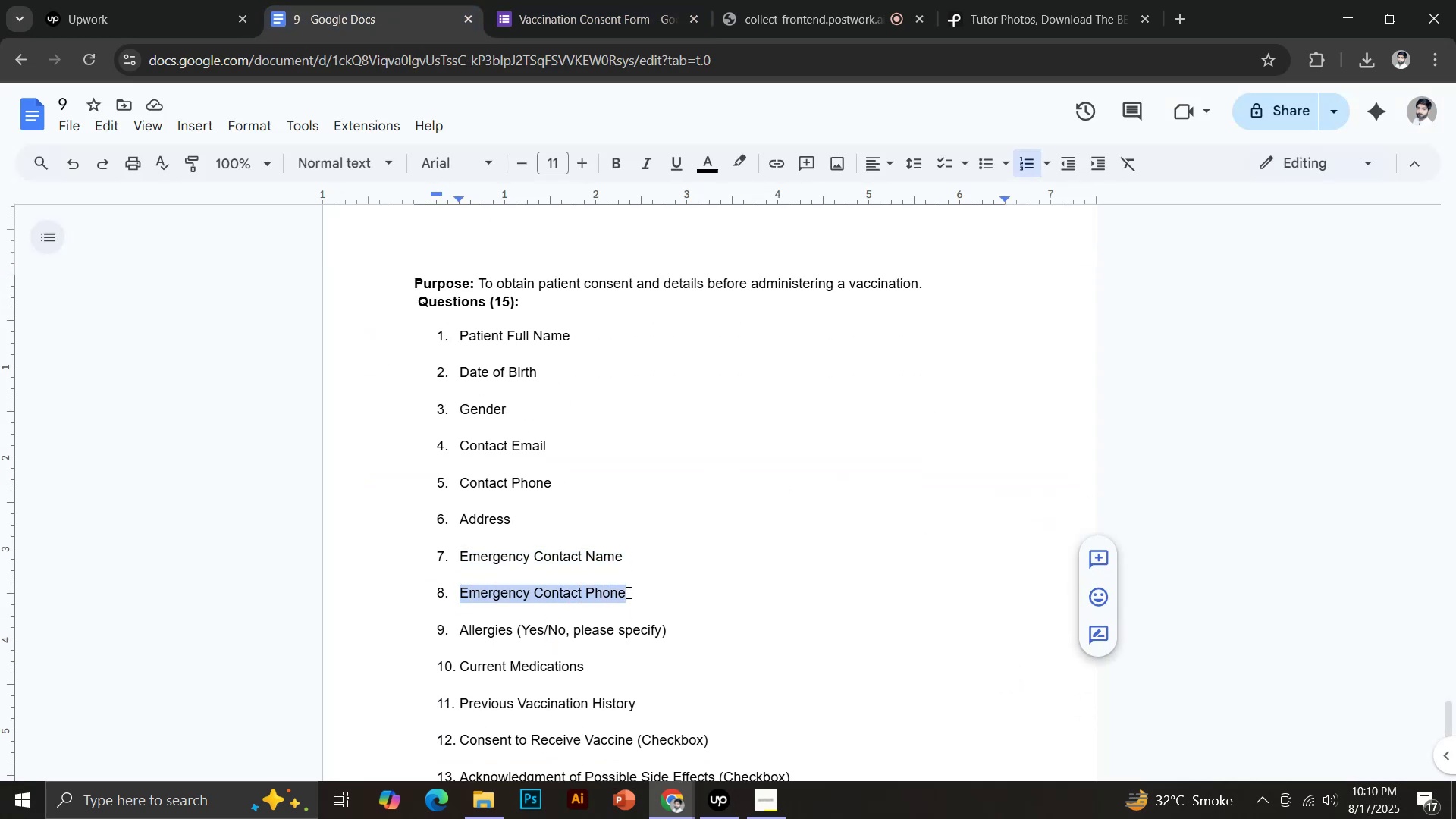 
key(Control+Shift+V)
 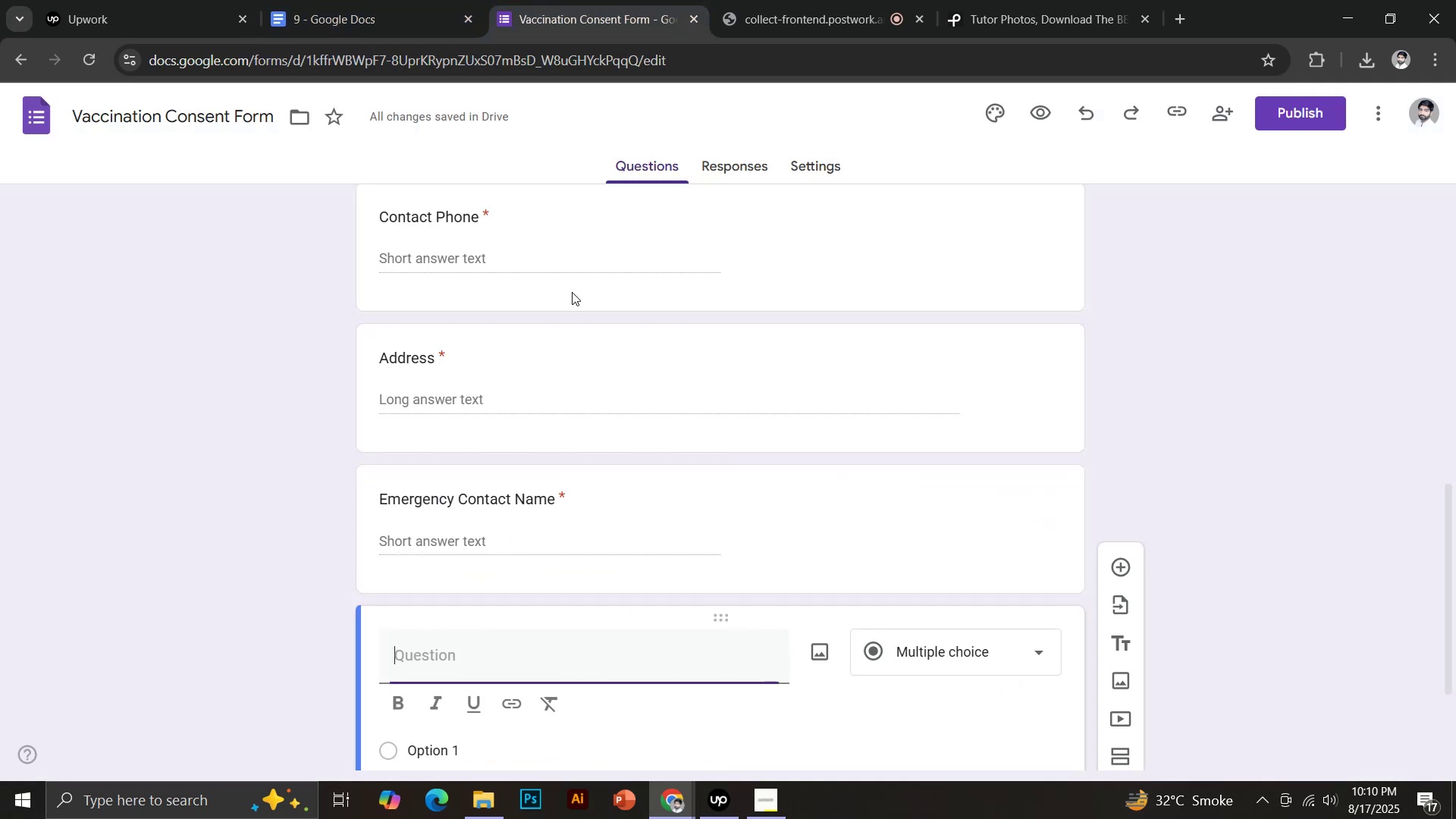 
scroll: coordinate [650, 524], scroll_direction: down, amount: 4.0
 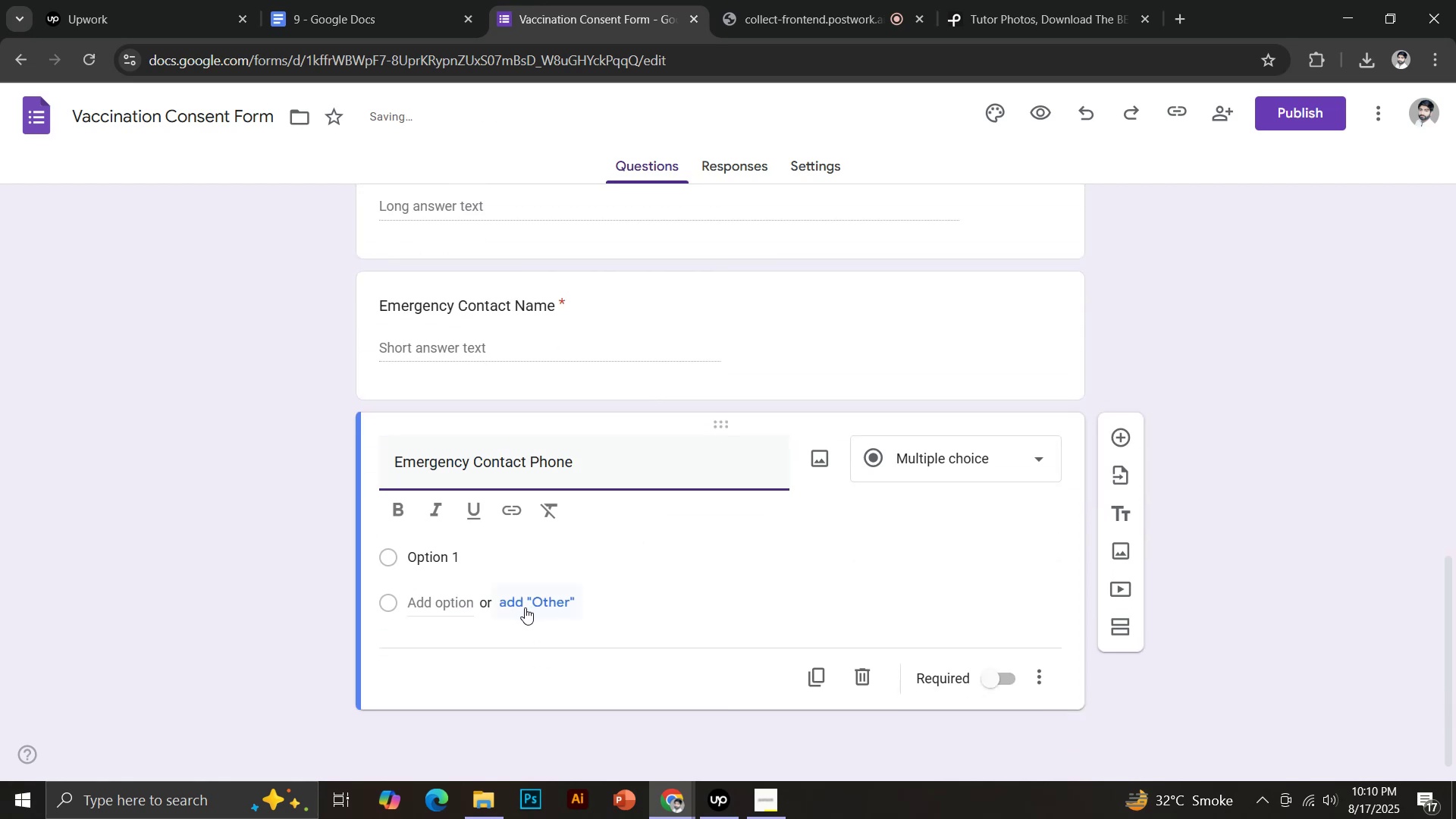 
left_click([430, 554])
 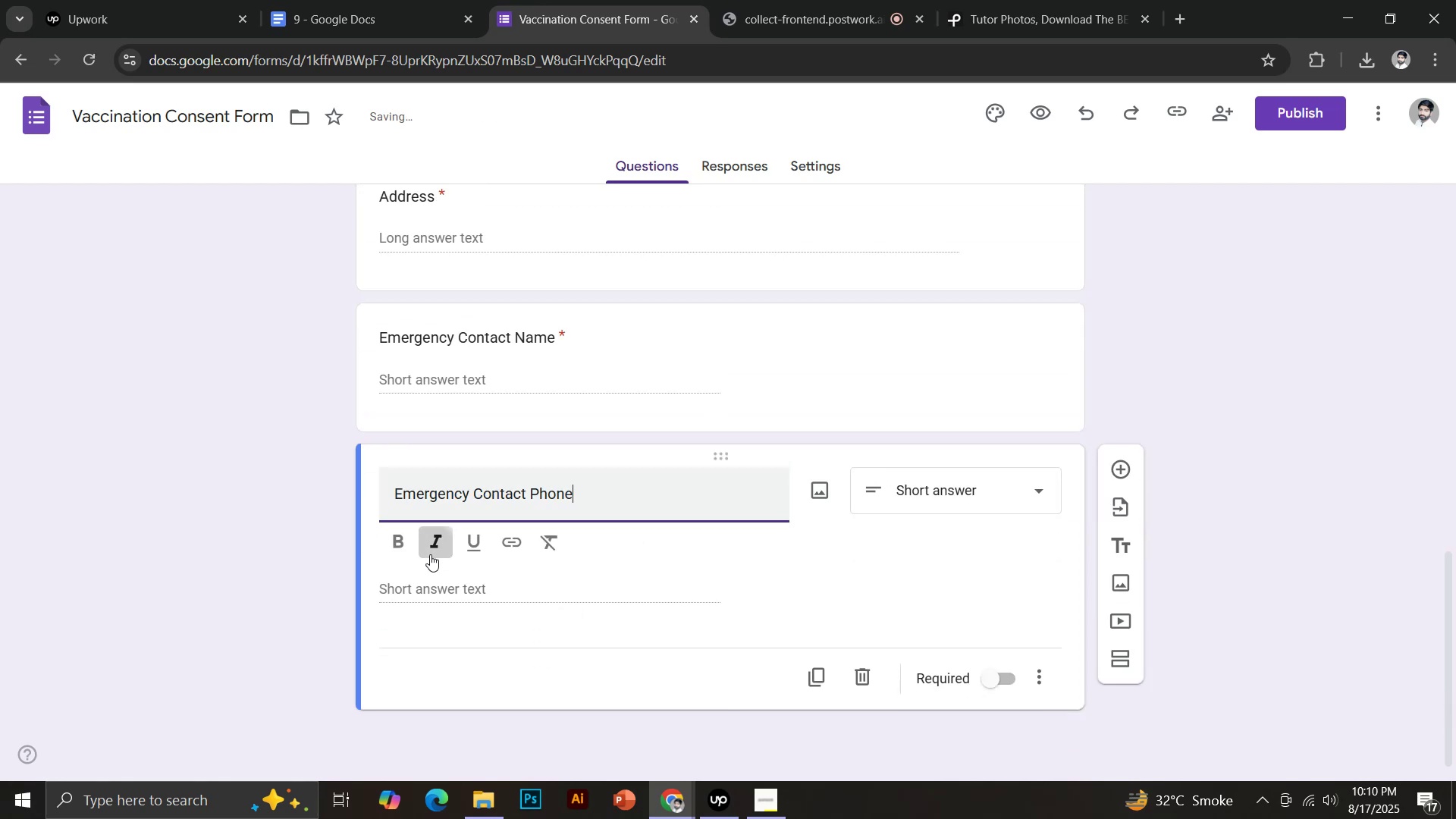 
left_click([430, 554])
 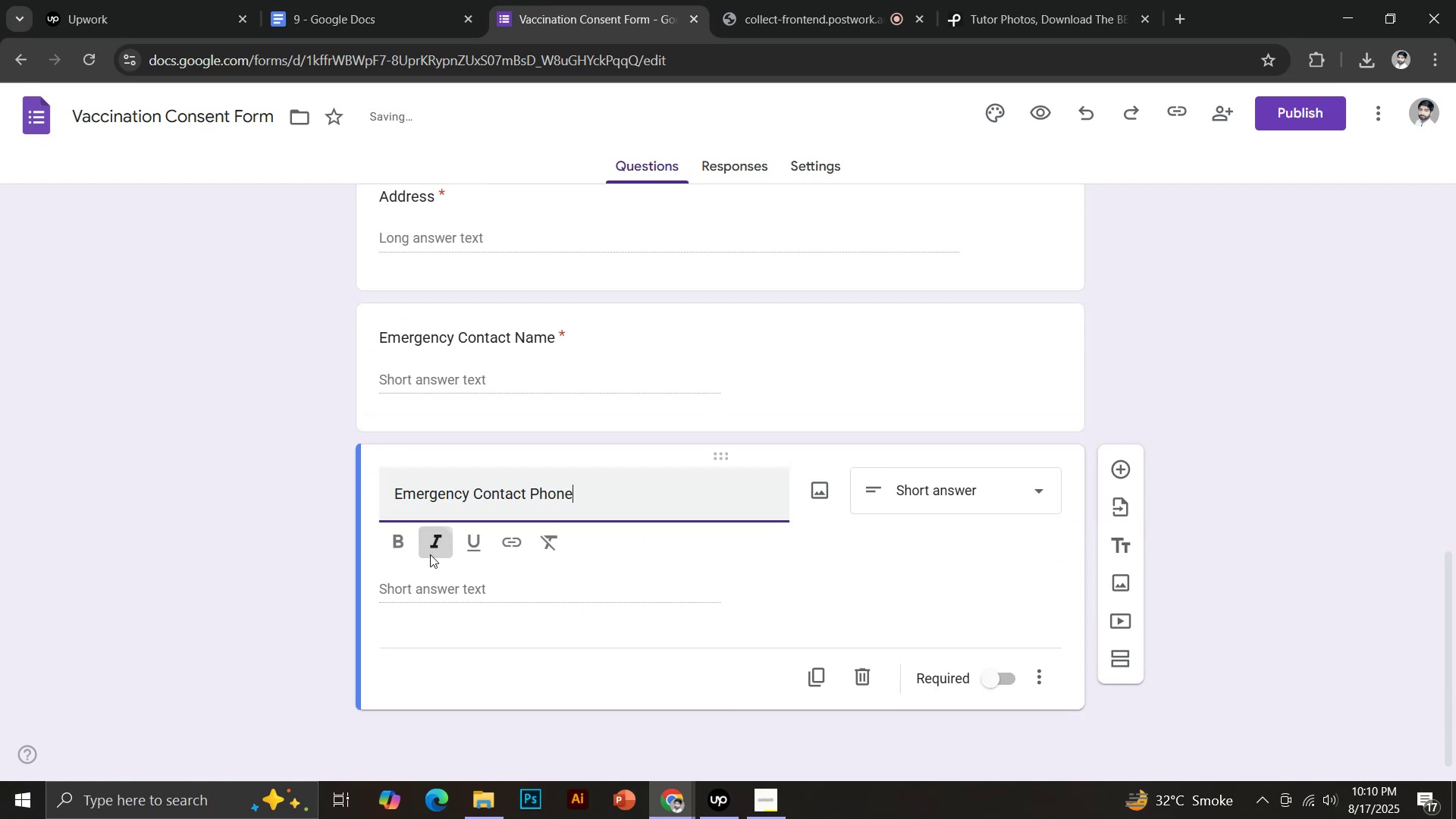 
left_click([444, 589])
 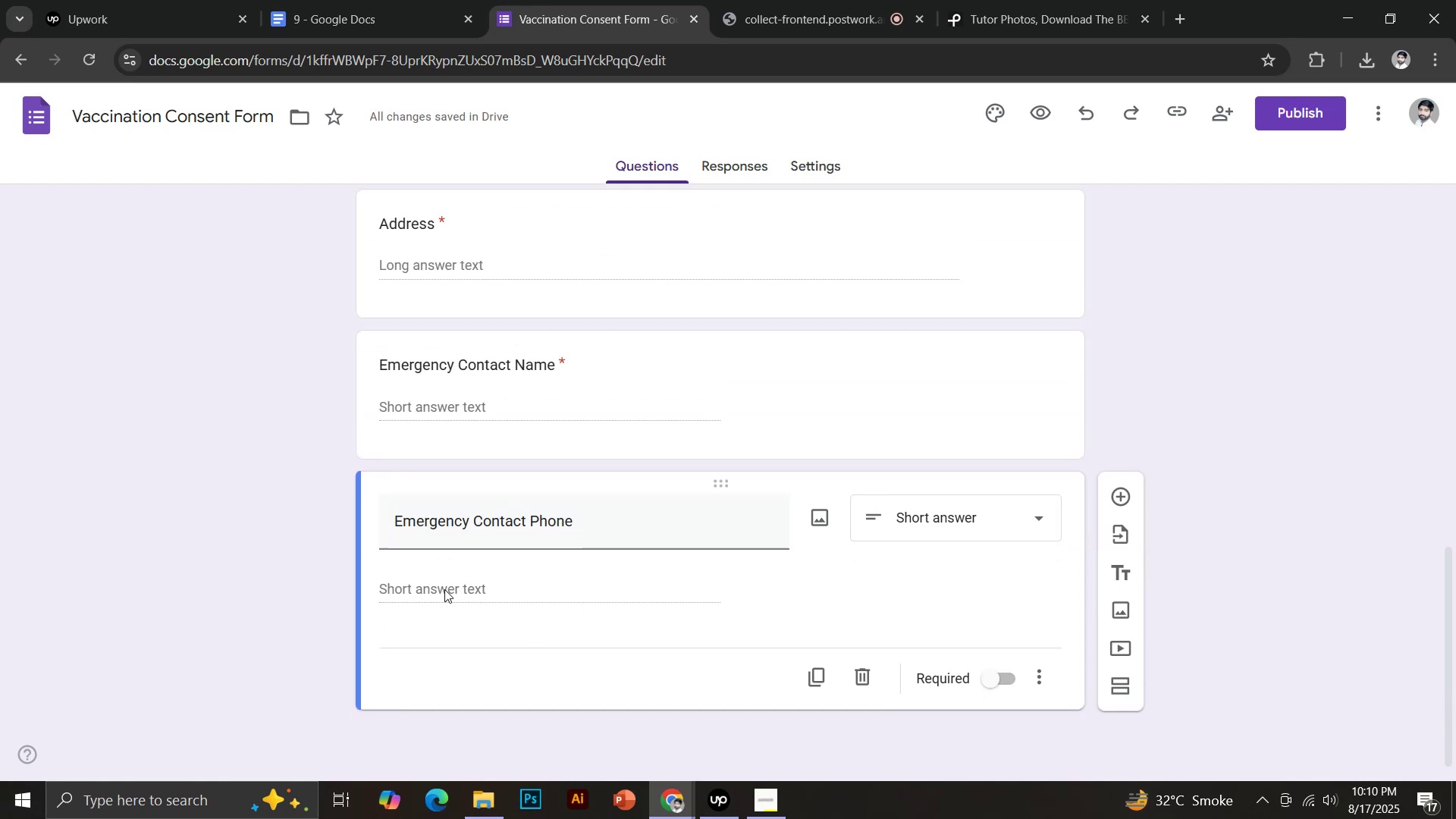 
left_click([429, 585])
 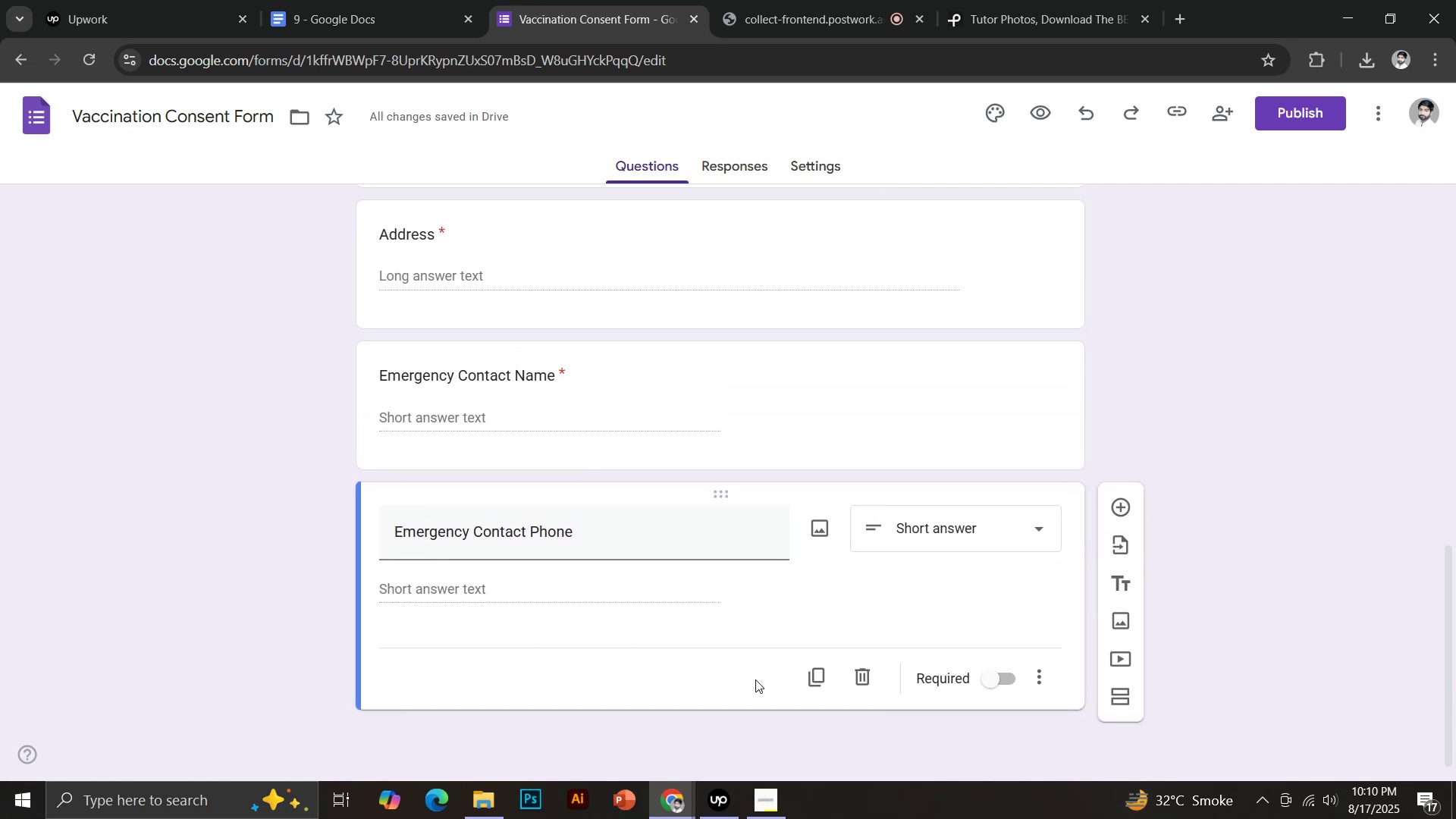 
left_click([987, 678])
 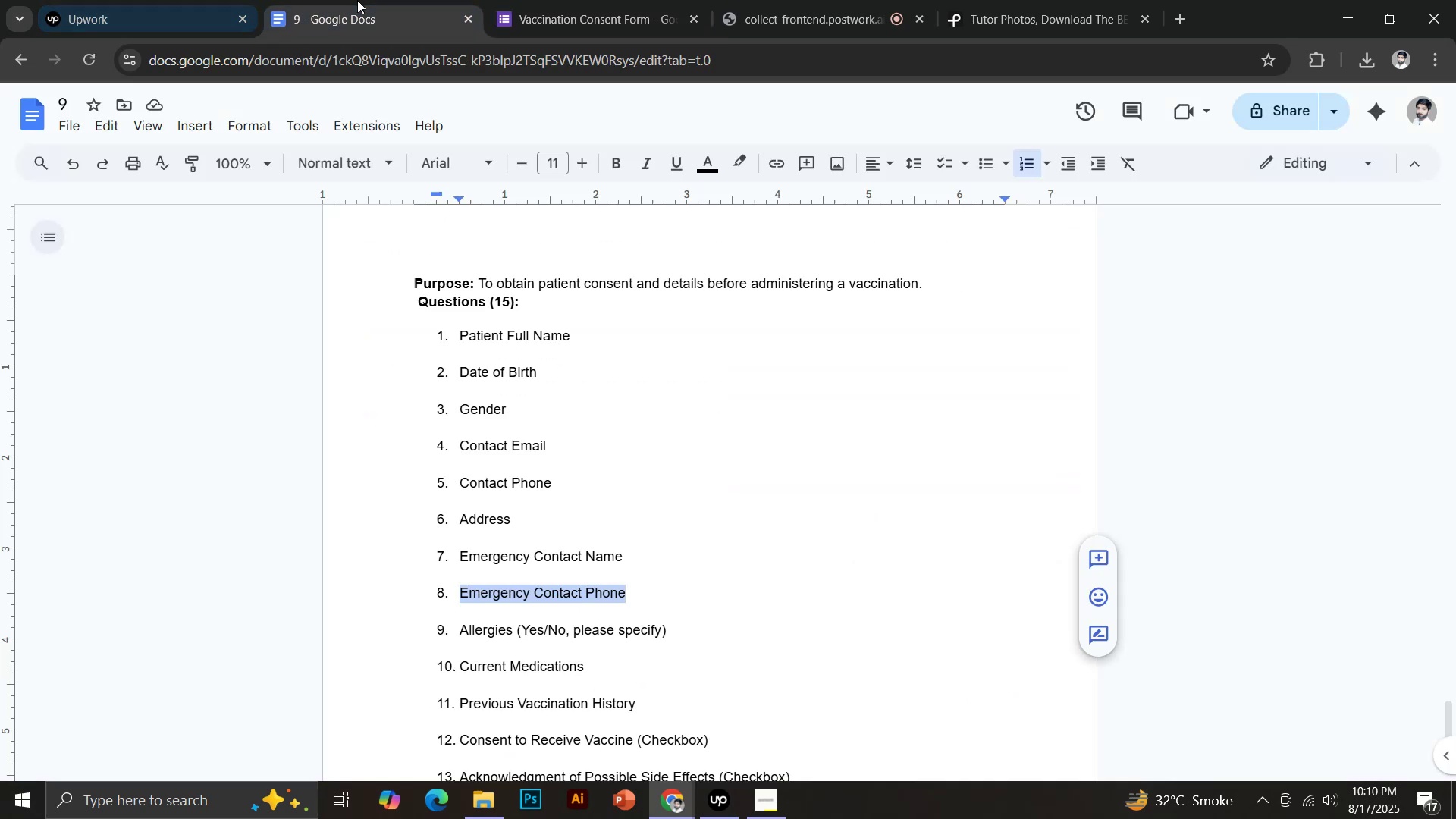 
left_click_drag(start_coordinate=[462, 633], to_coordinate=[516, 632])
 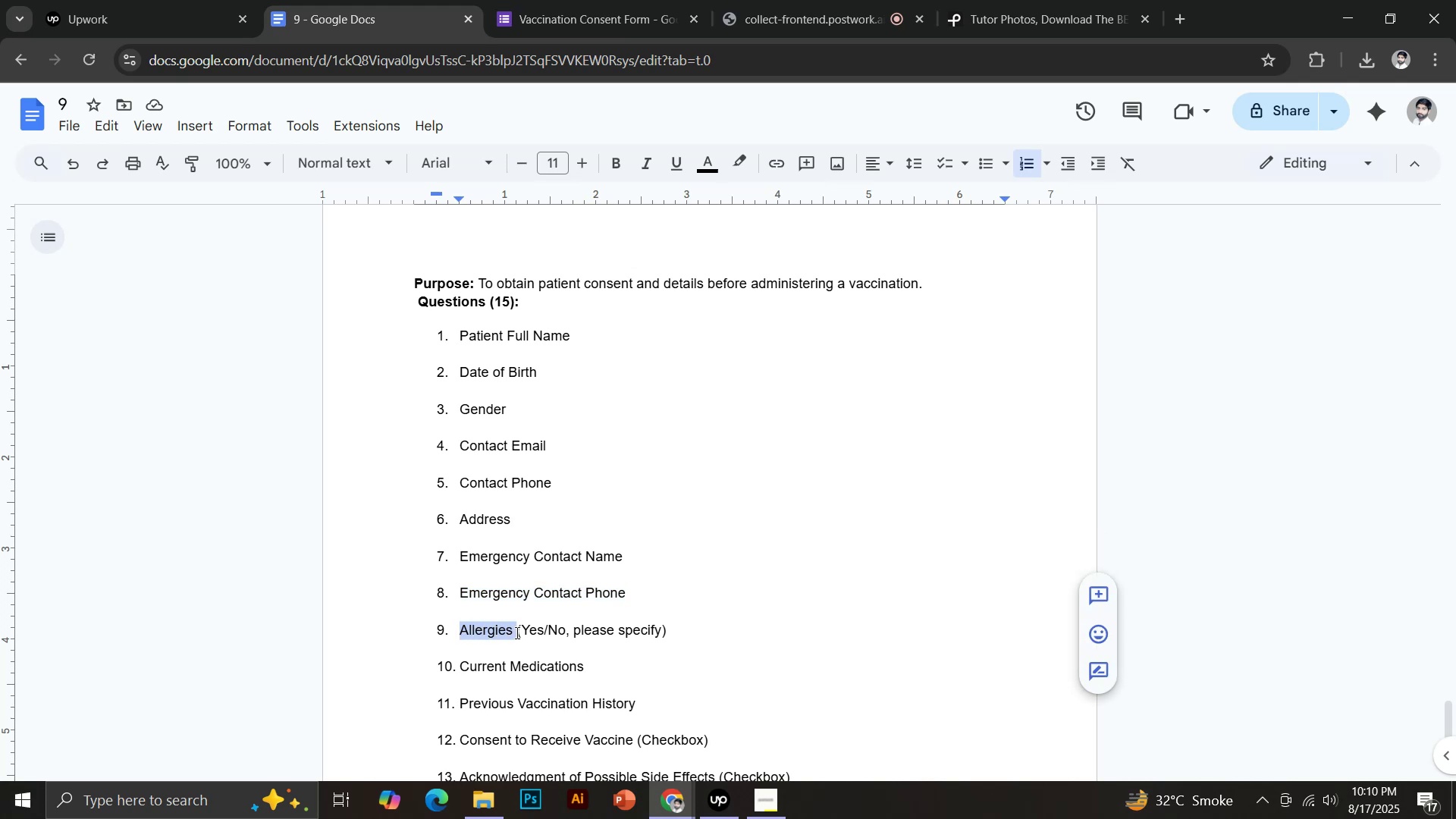 
key(Control+C)
 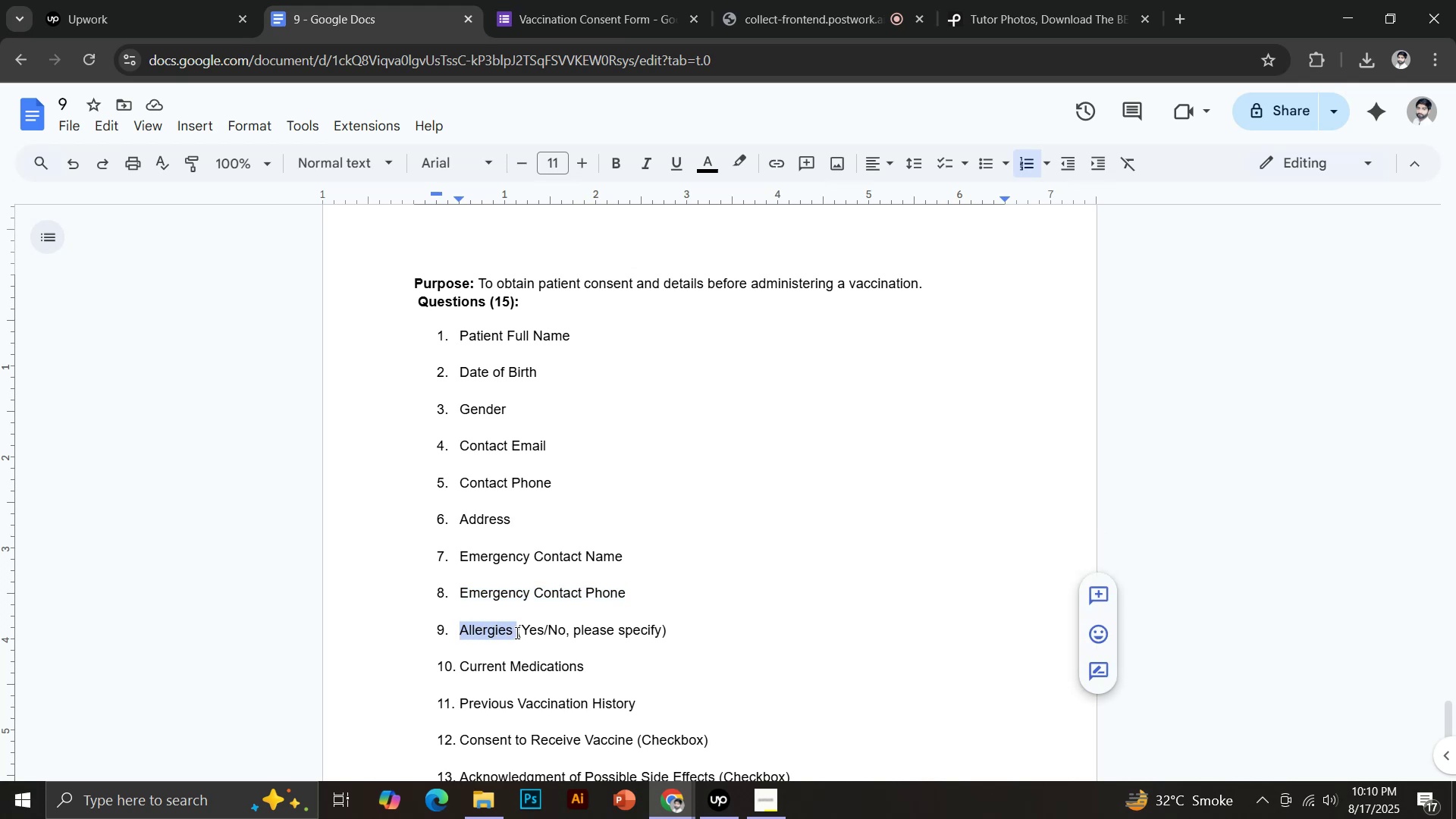 
left_click([571, 0])
 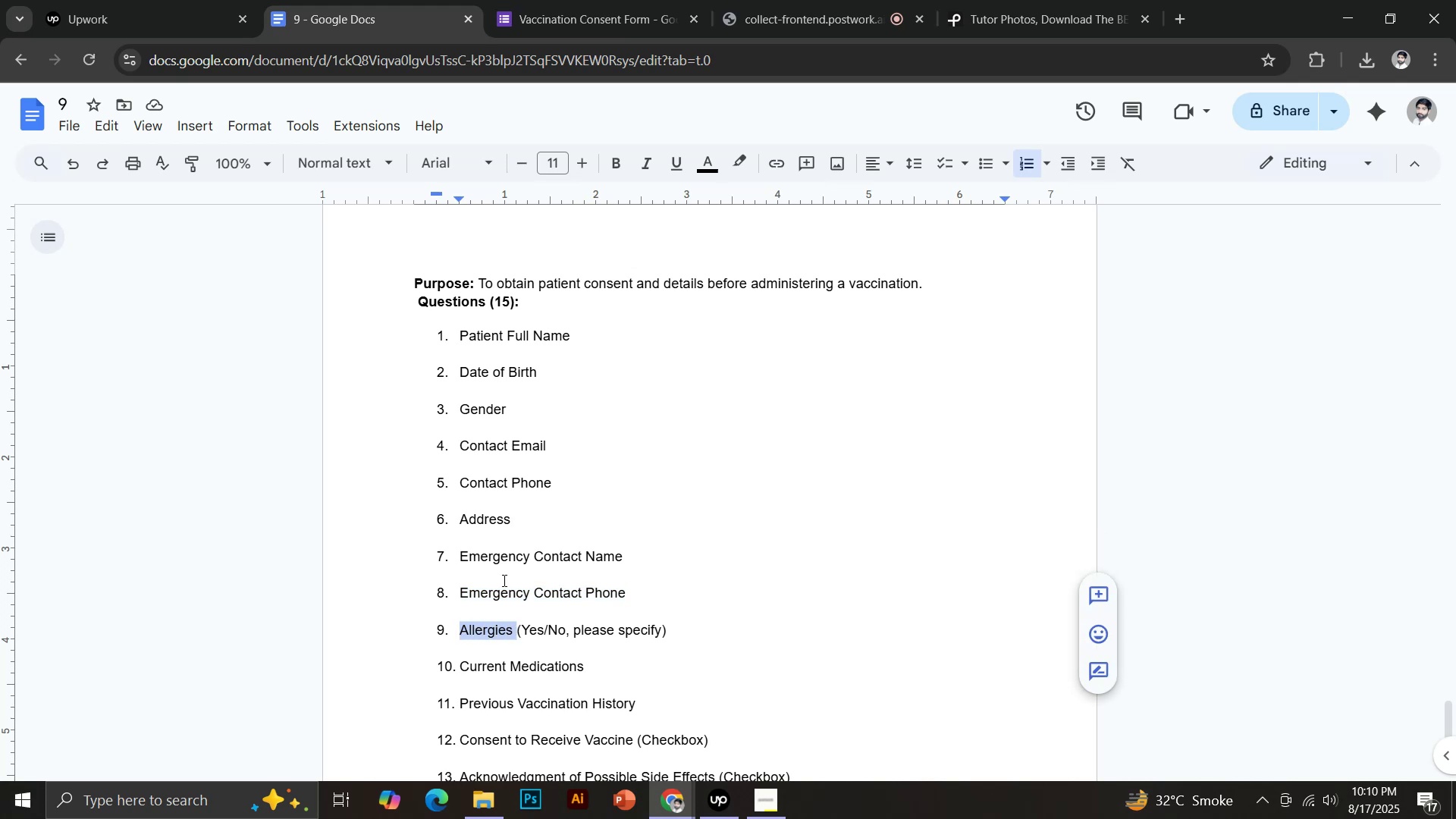 
key(Control+Shift+V)
 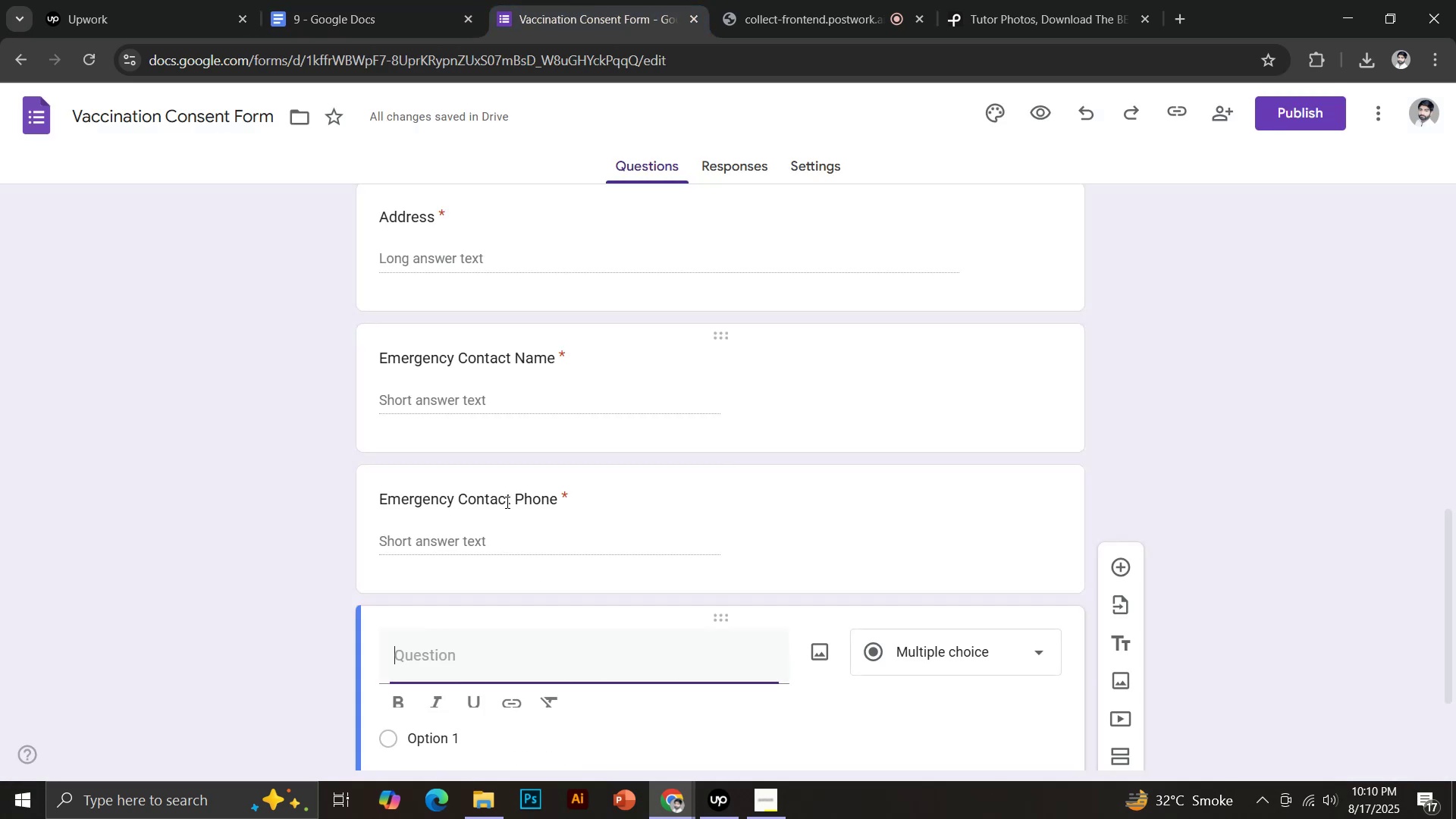 
scroll: coordinate [638, 516], scroll_direction: down, amount: 4.0
 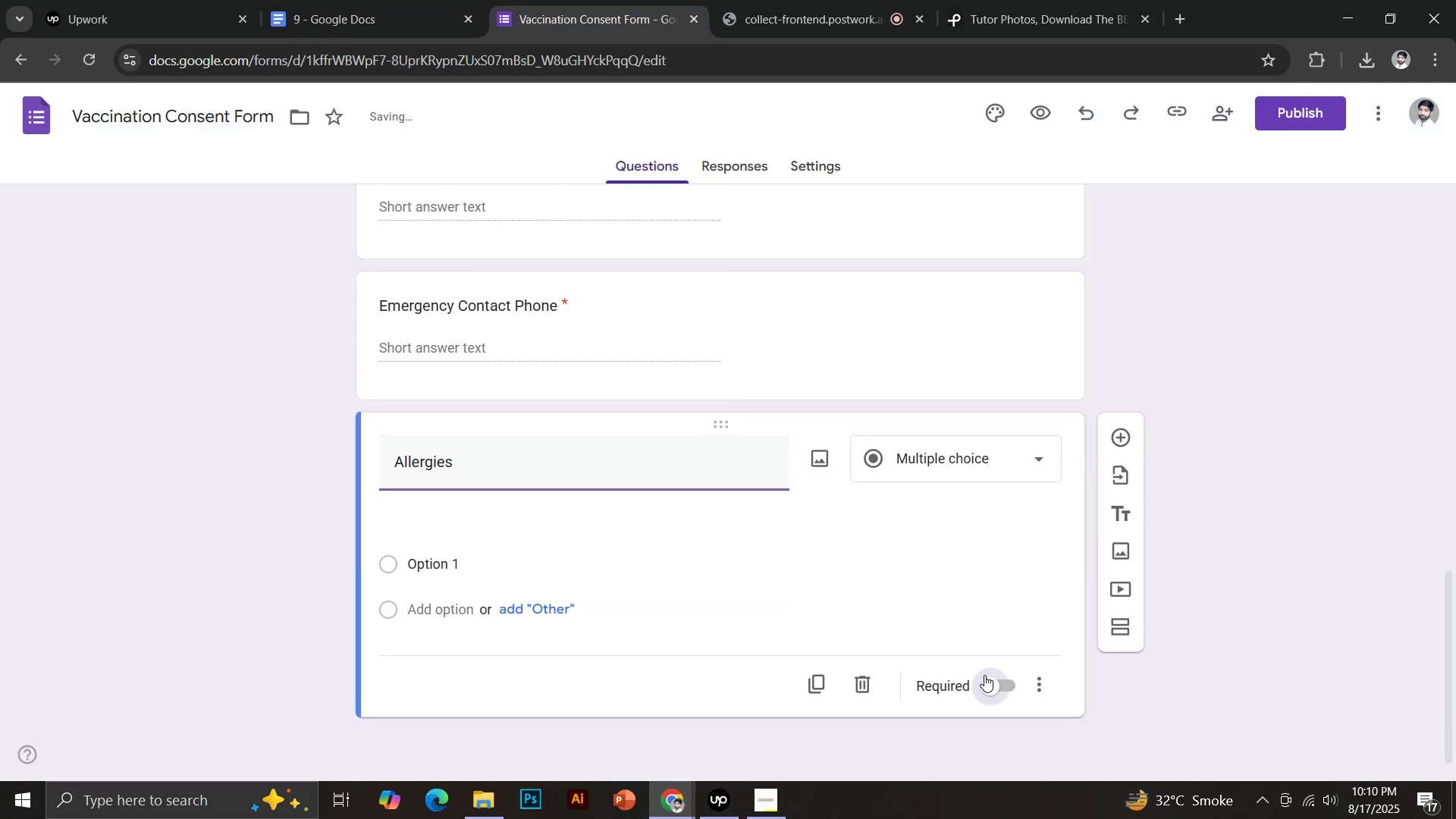 
left_click([993, 503])
 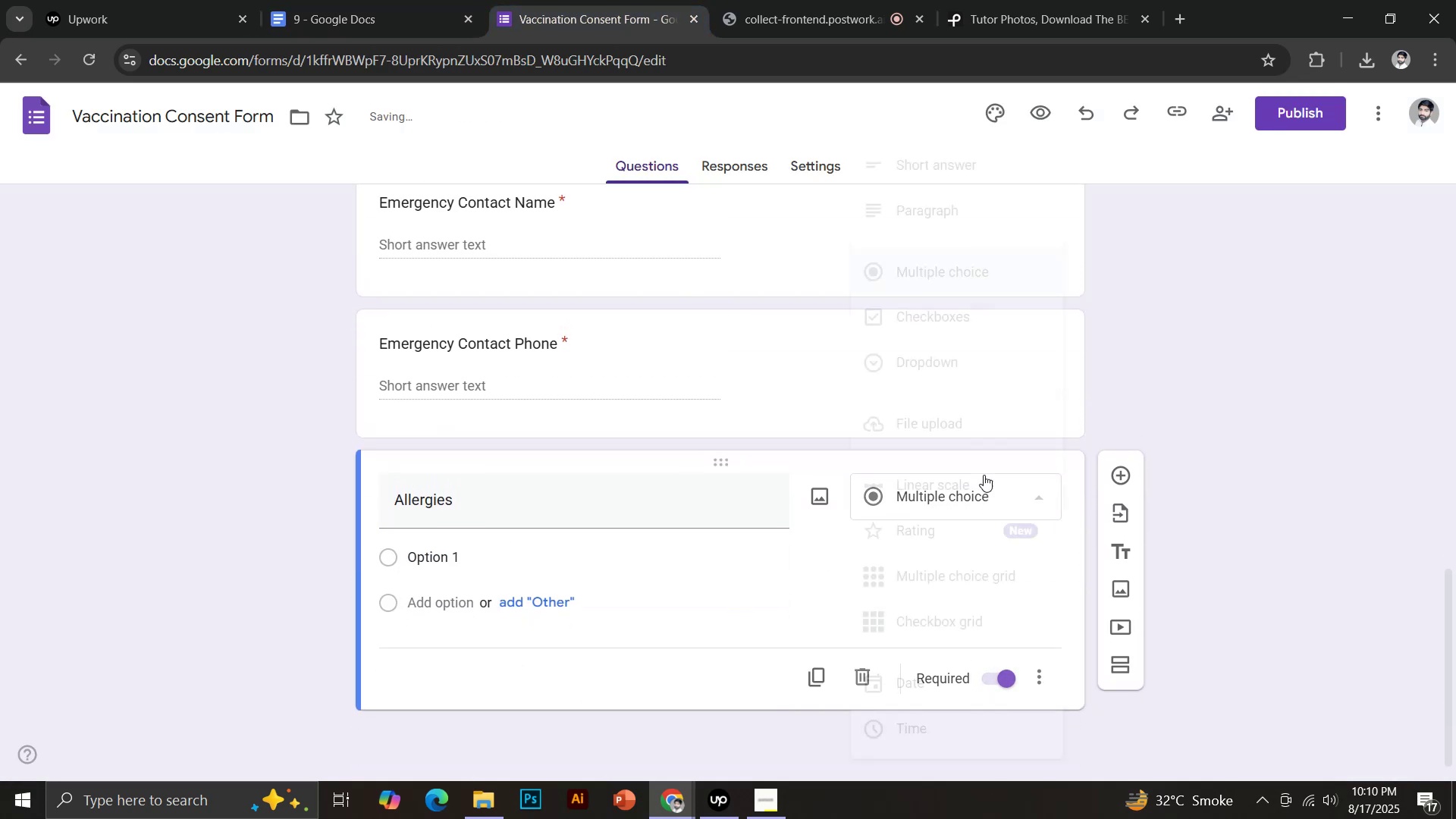 
left_click_drag(start_coordinate=[934, 200], to_coordinate=[938, 200])
 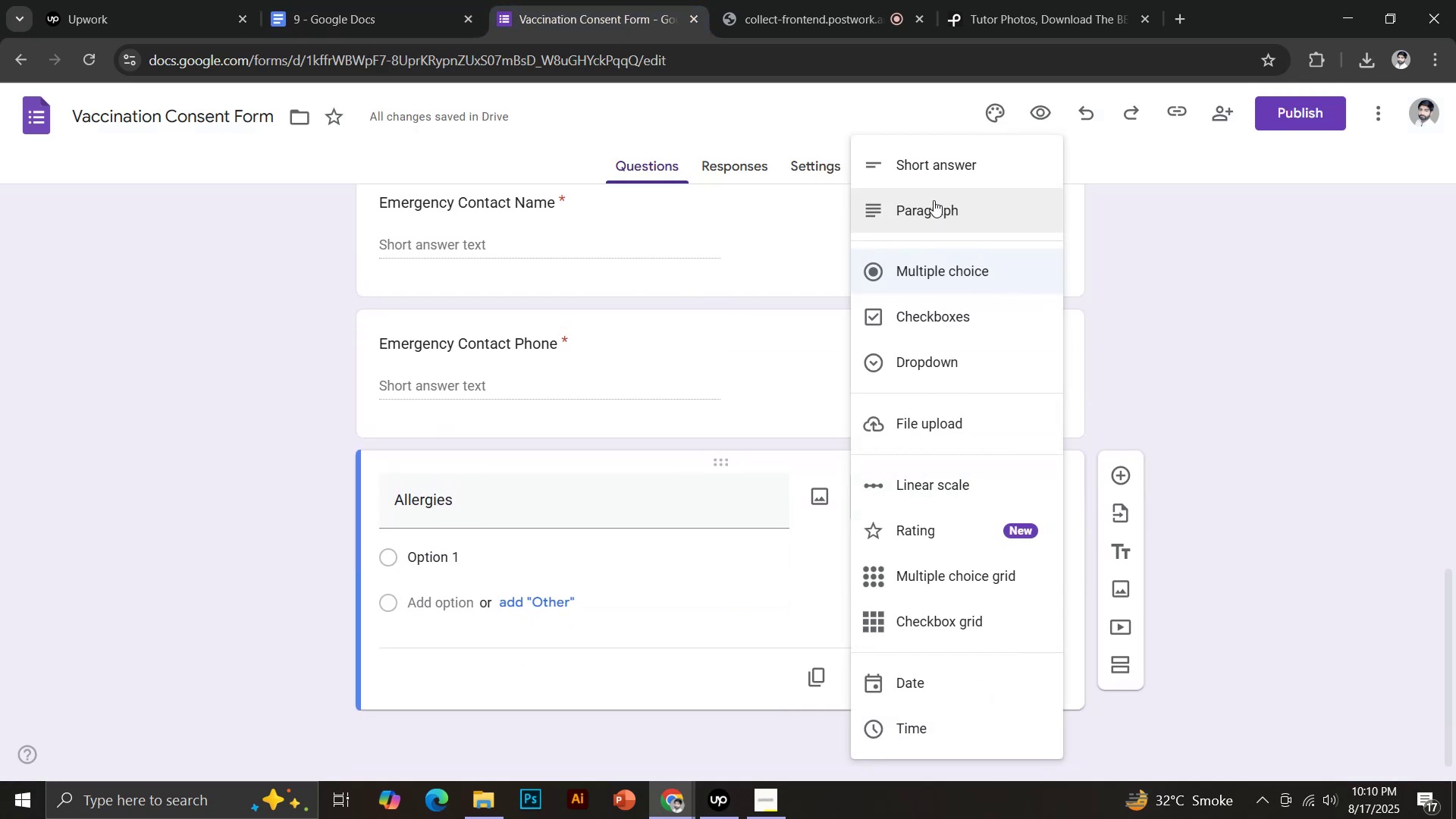 
left_click([376, 0])
 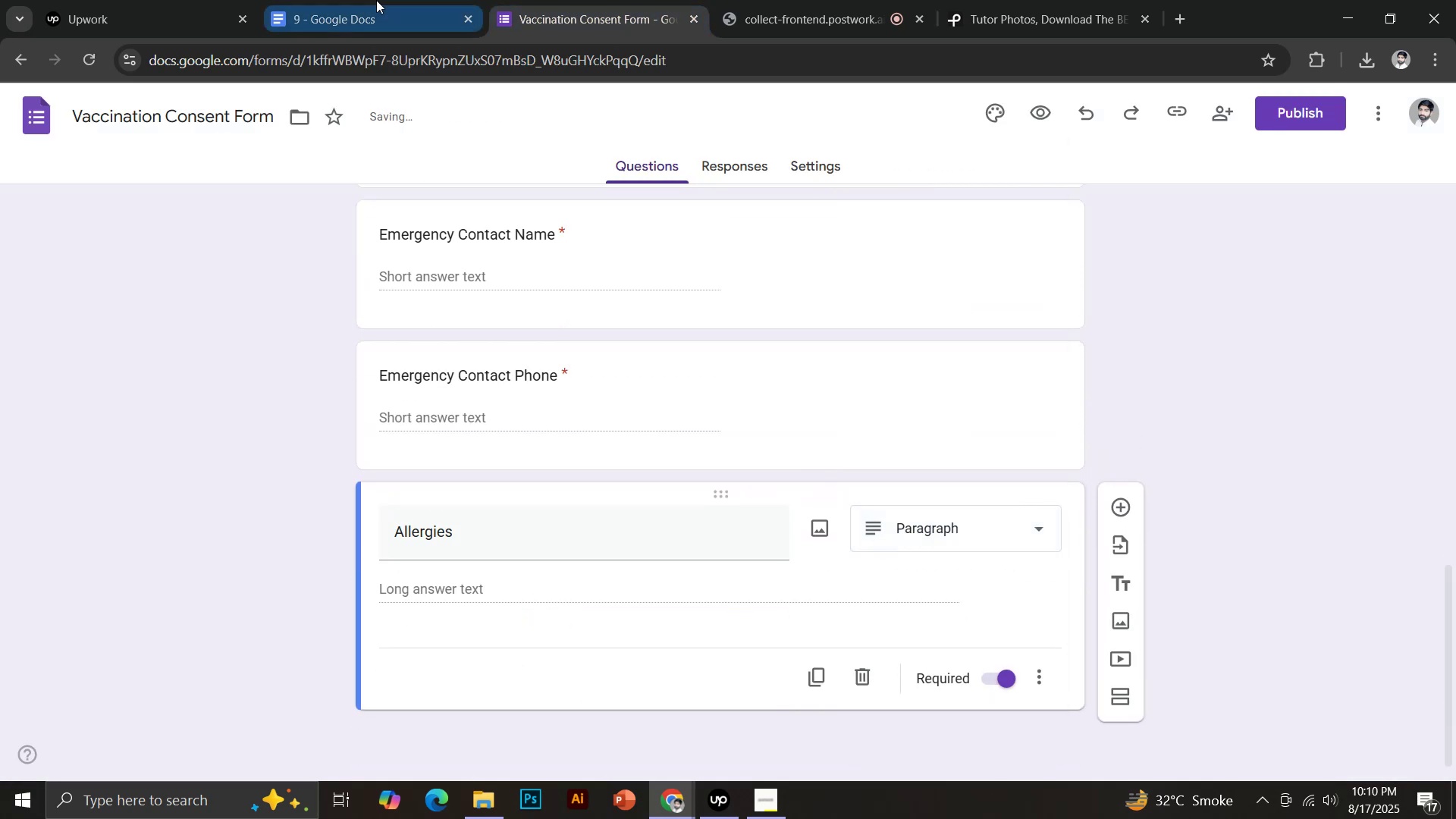 
scroll: coordinate [494, 595], scroll_direction: down, amount: 2.0
 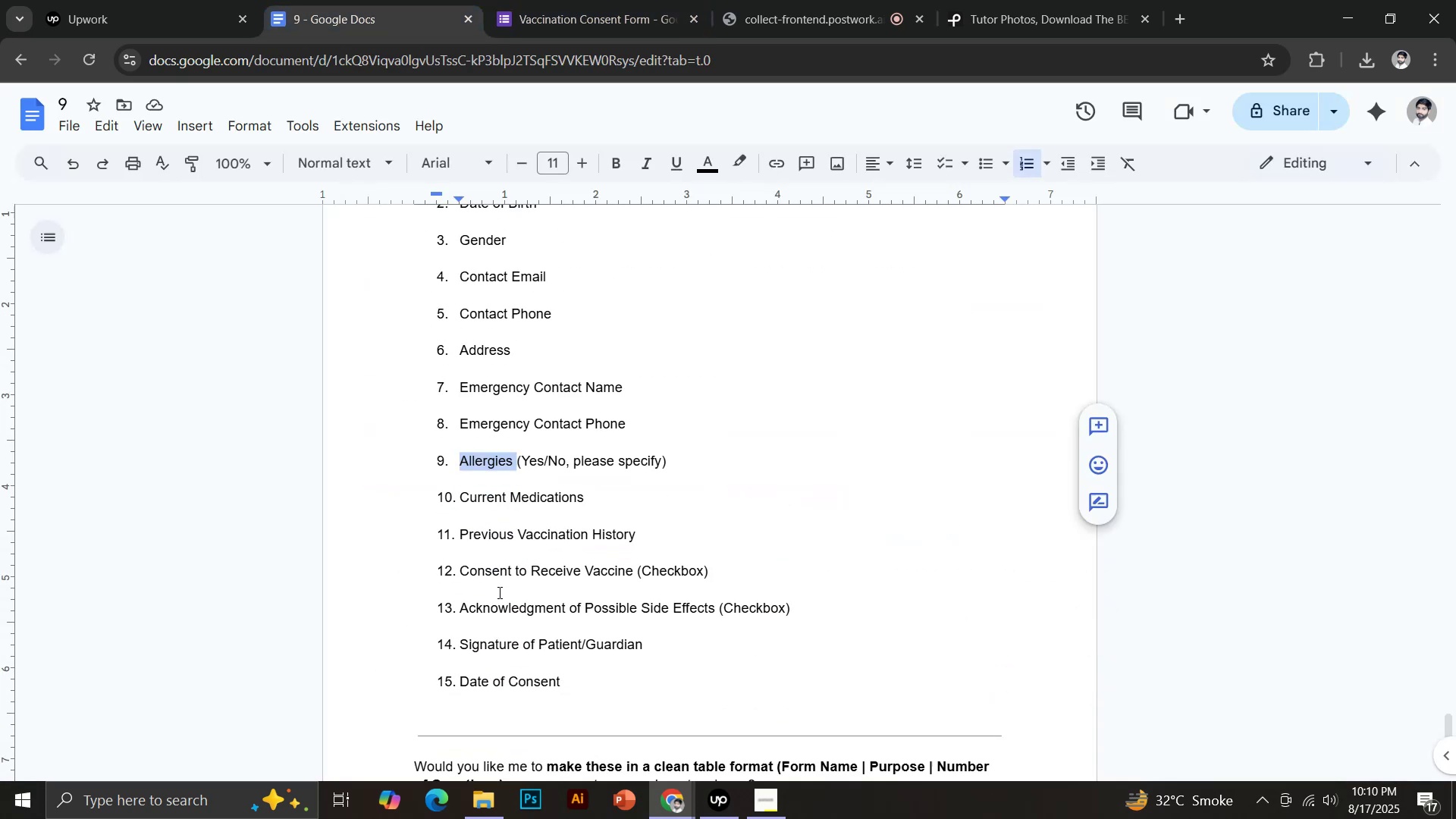 
left_click_drag(start_coordinate=[463, 472], to_coordinate=[588, 477])
 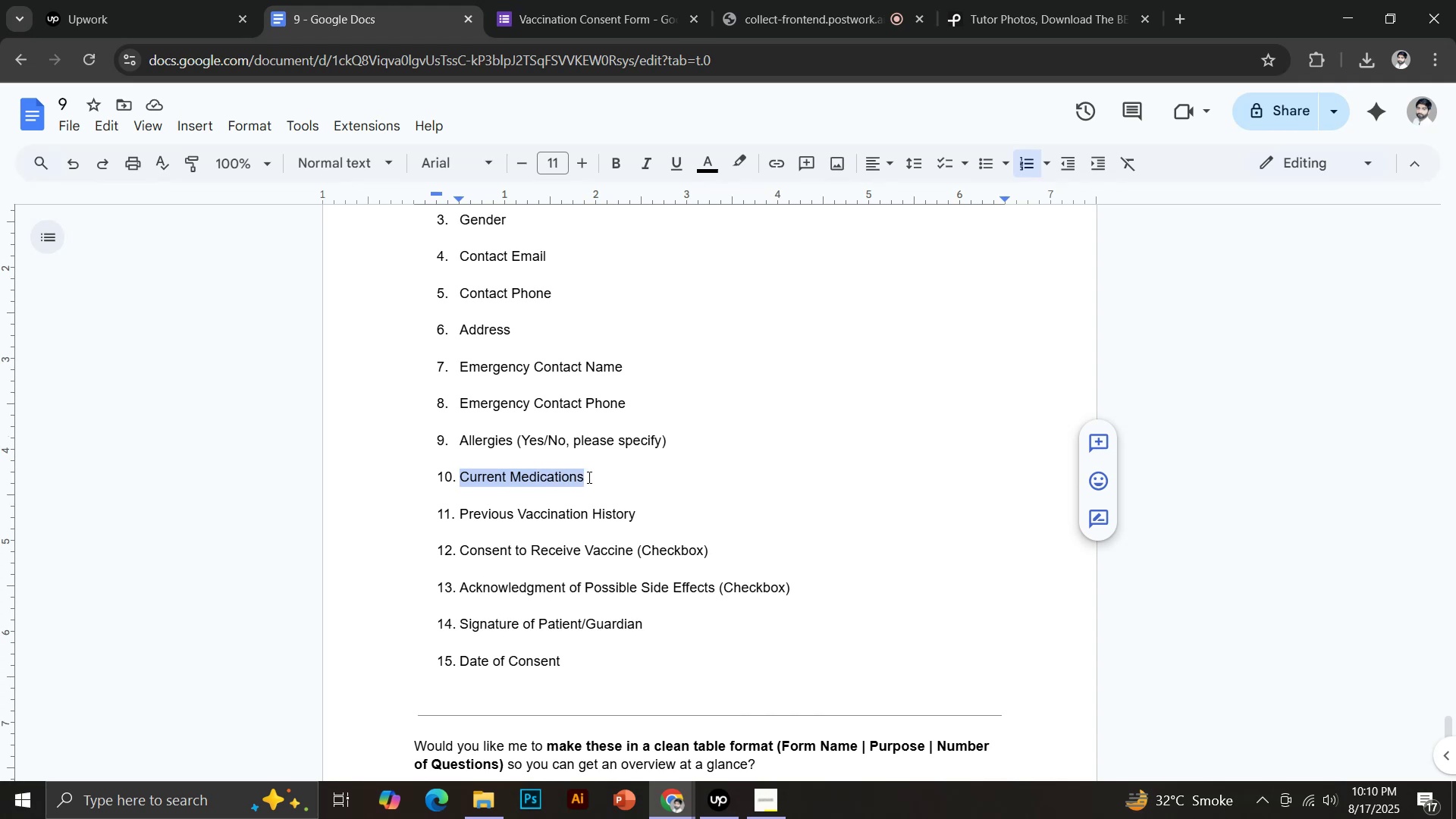 
key(Control+C)
 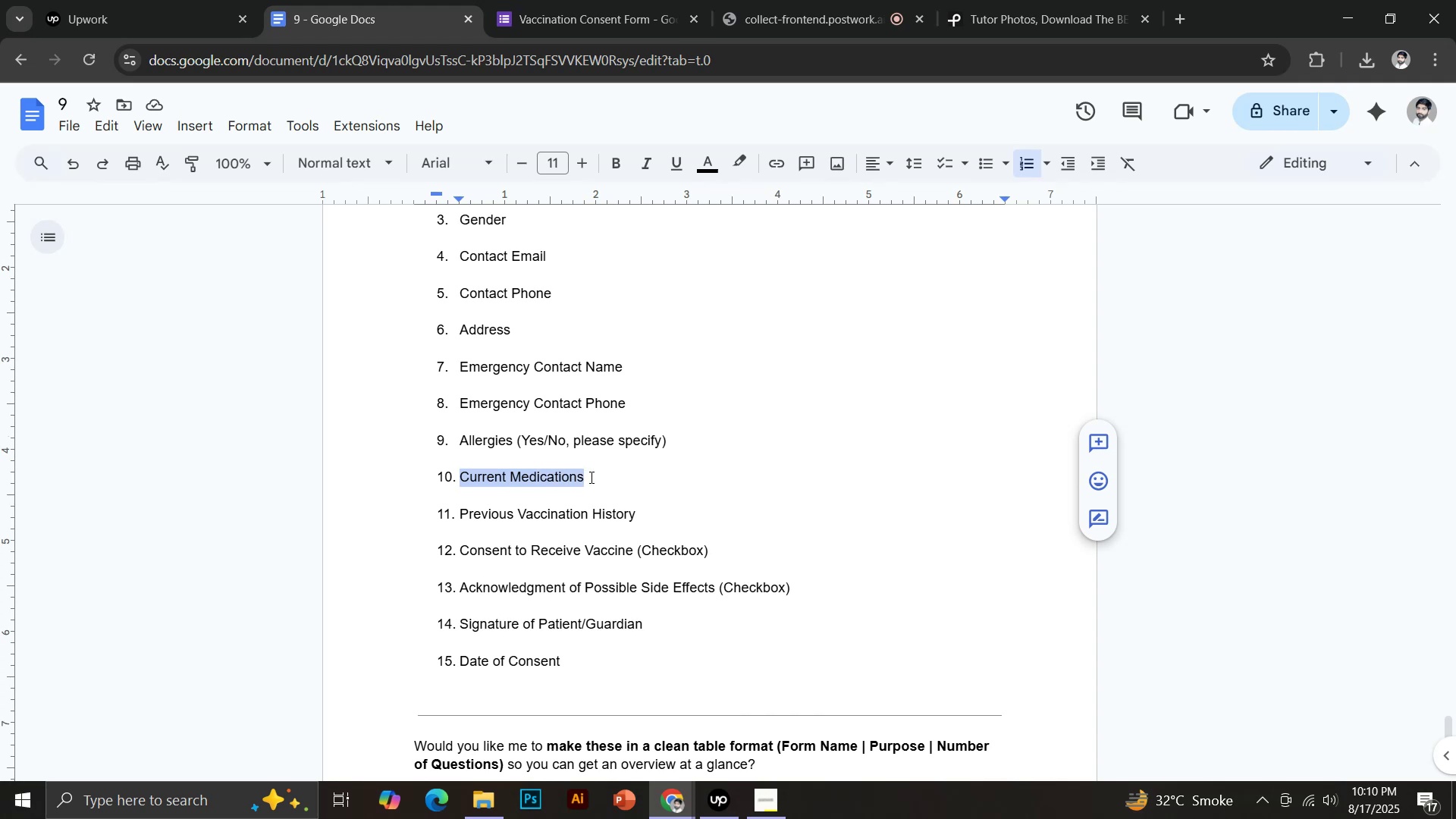 
left_click([558, 0])
 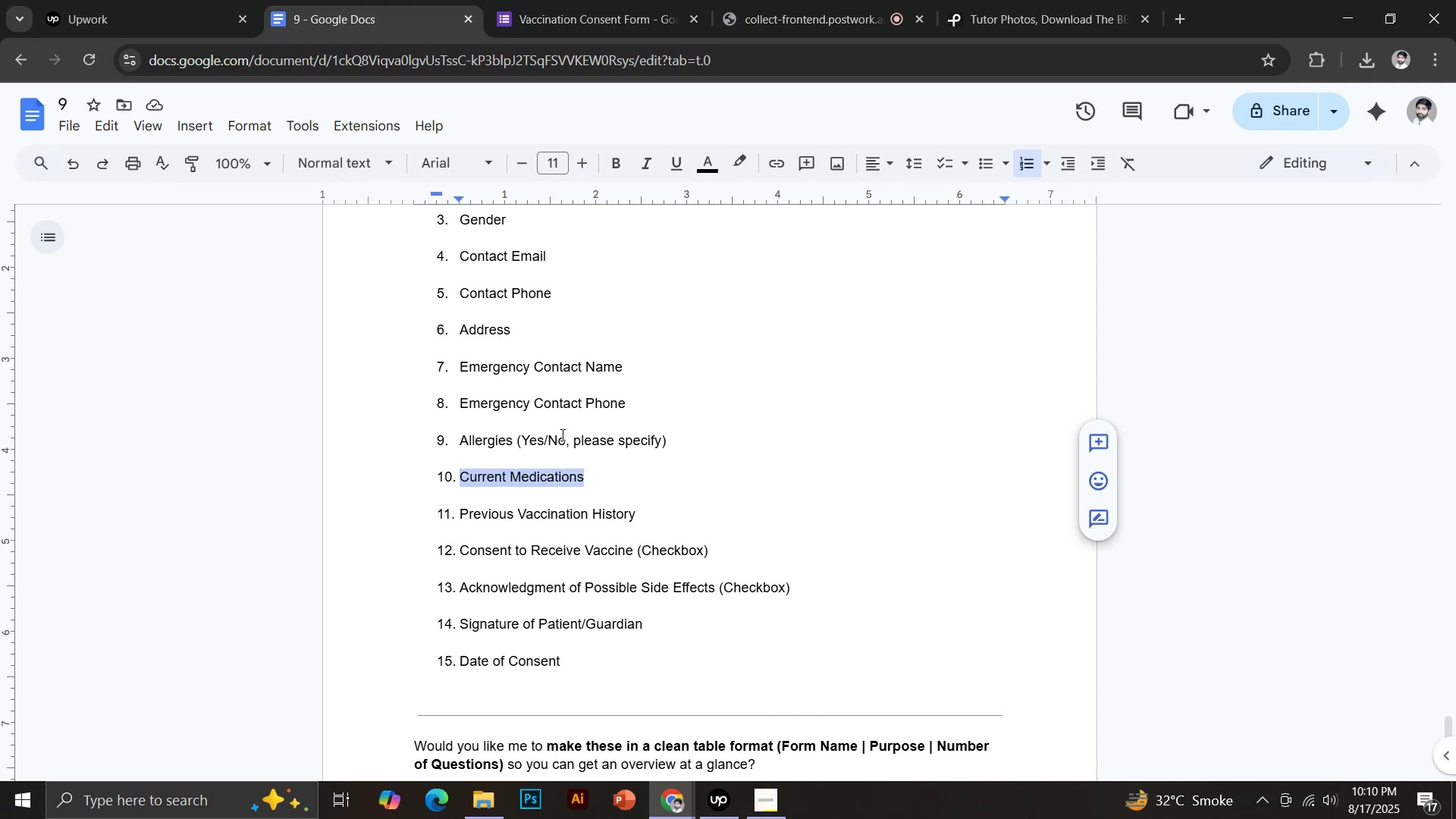 
hold_key(key=ControlLeft, duration=0.49)
 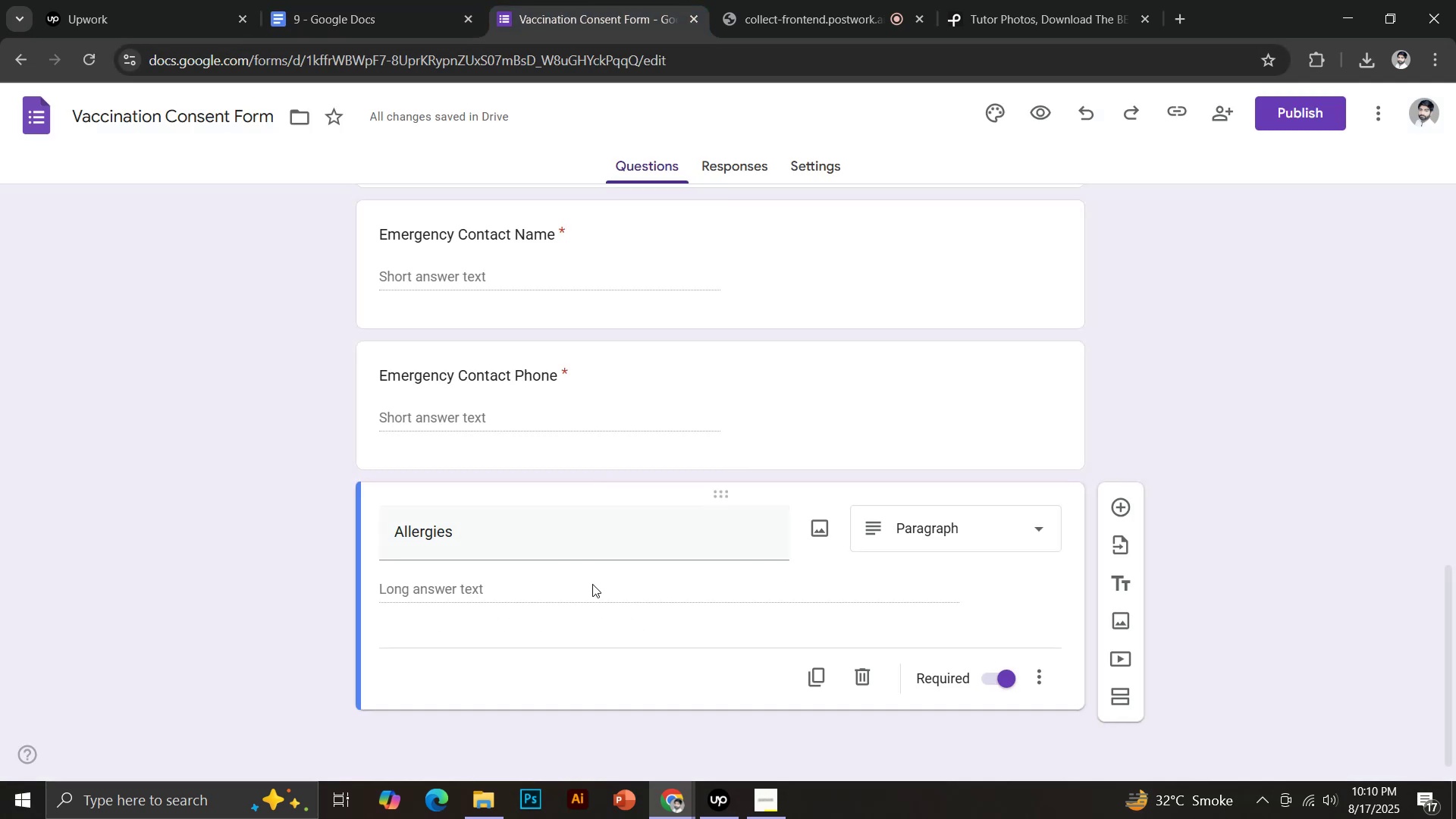 
hold_key(key=ShiftLeft, duration=0.37)
 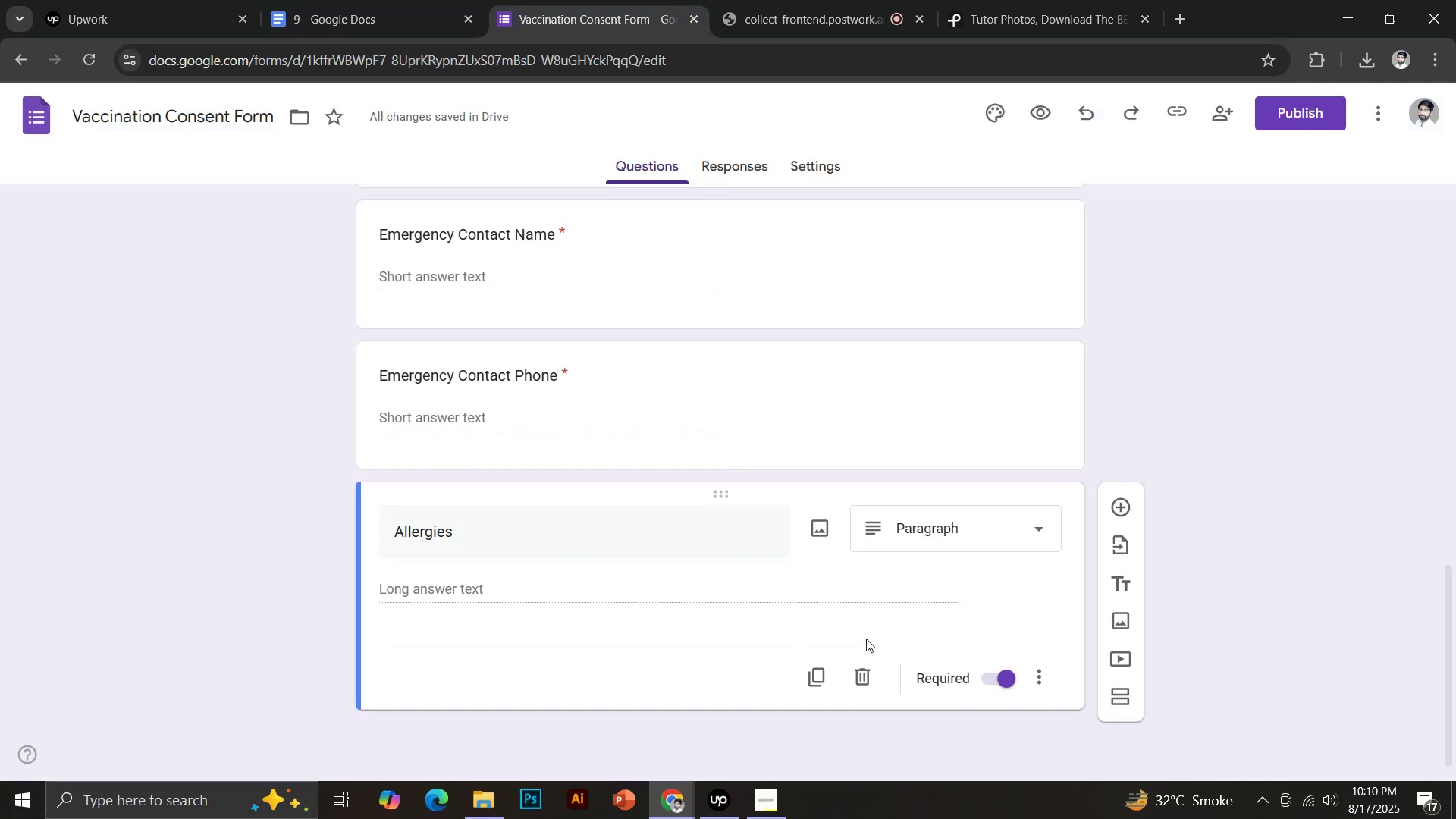 
left_click([1115, 500])
 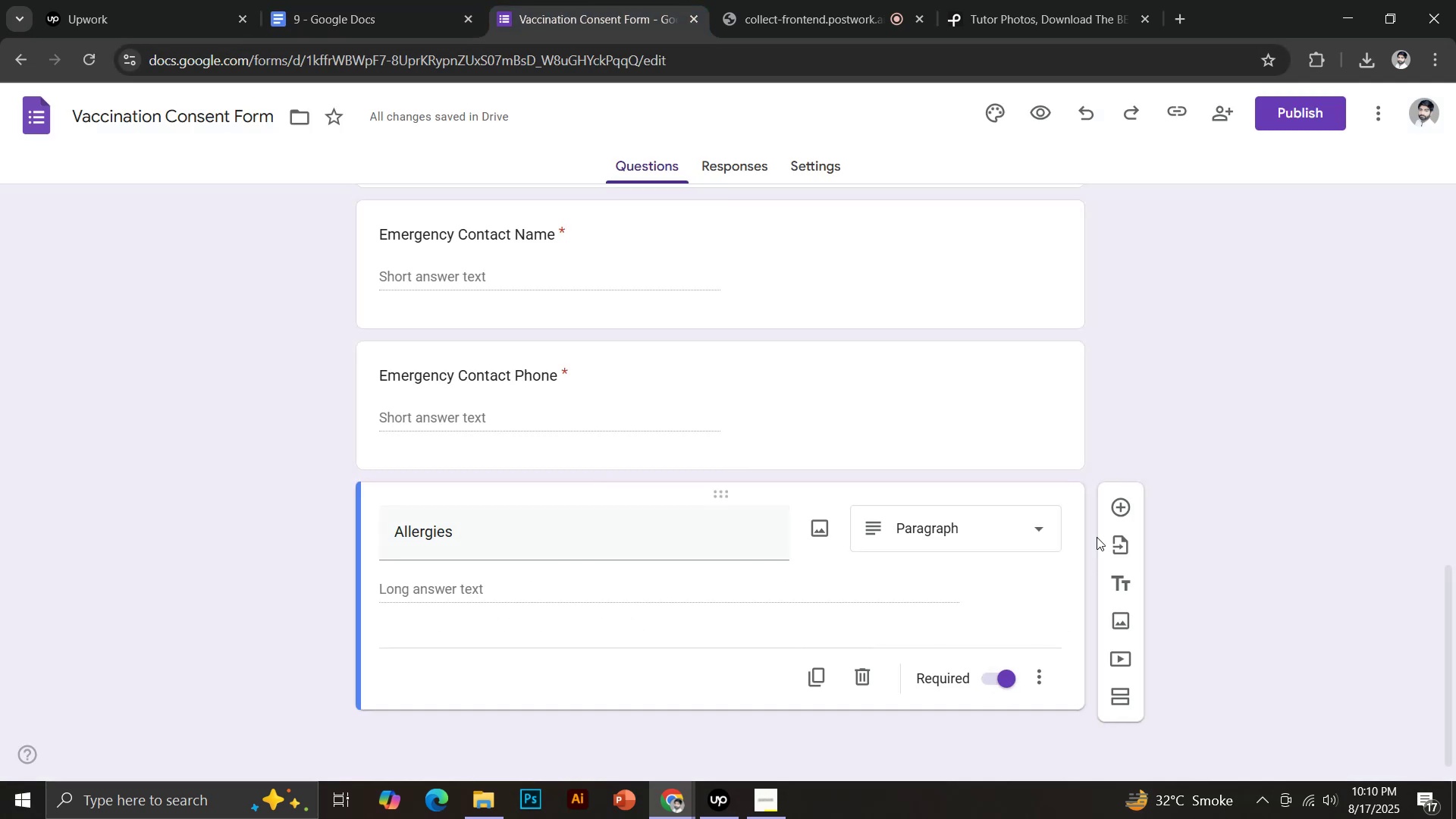 
key(Control+Shift+V)
 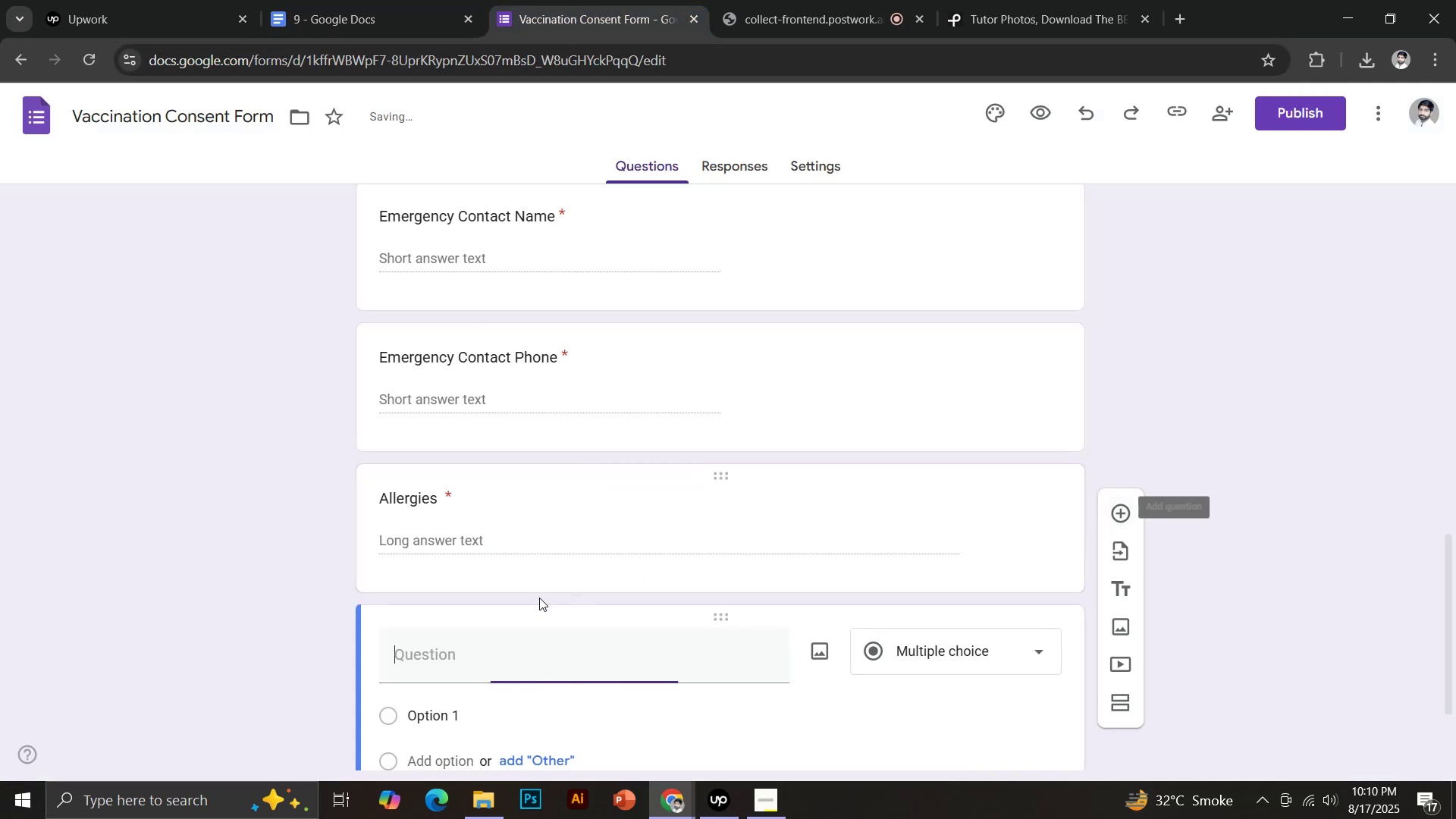 
scroll: coordinate [675, 511], scroll_direction: down, amount: 3.0
 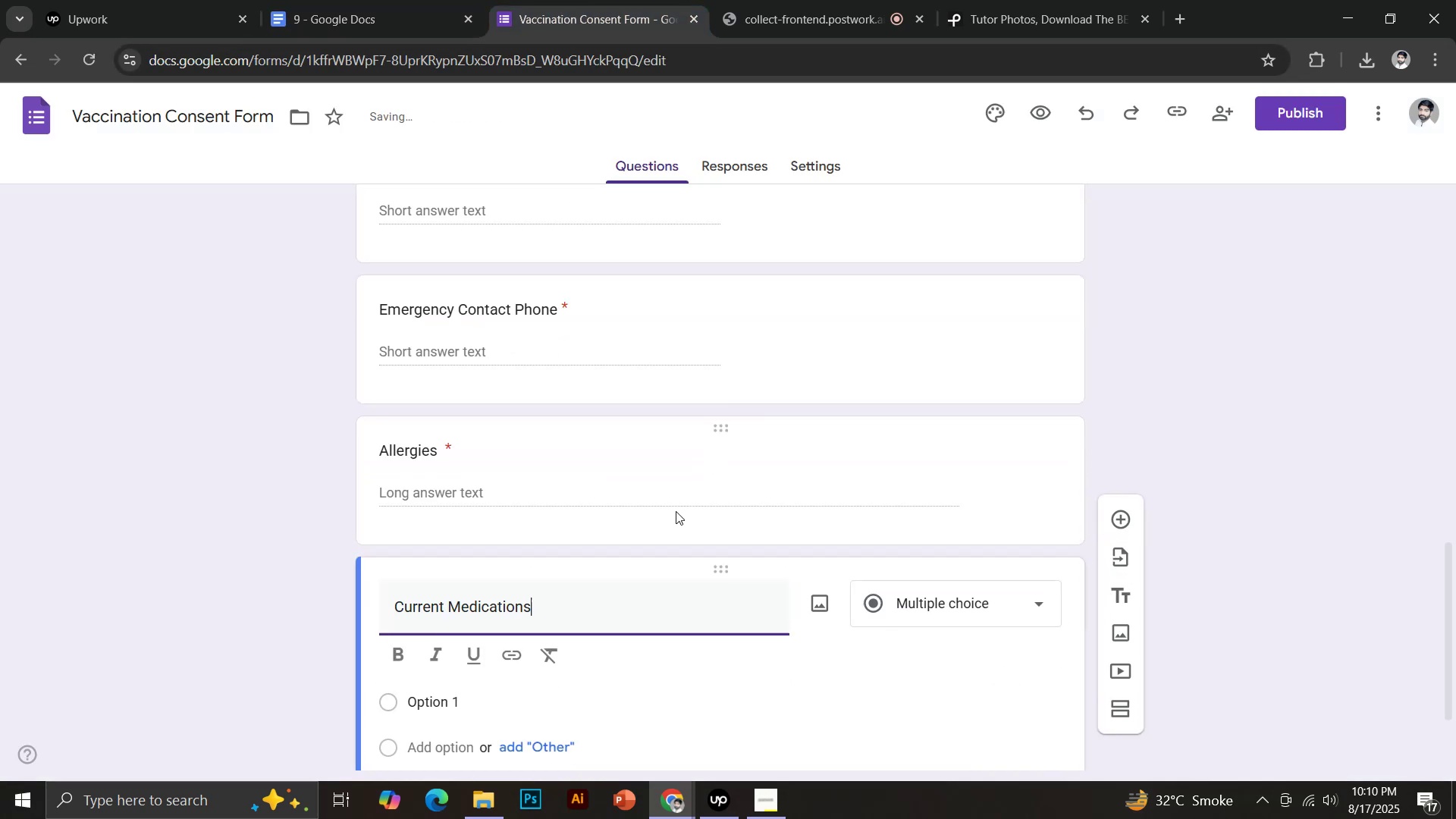 
left_click([453, 564])
 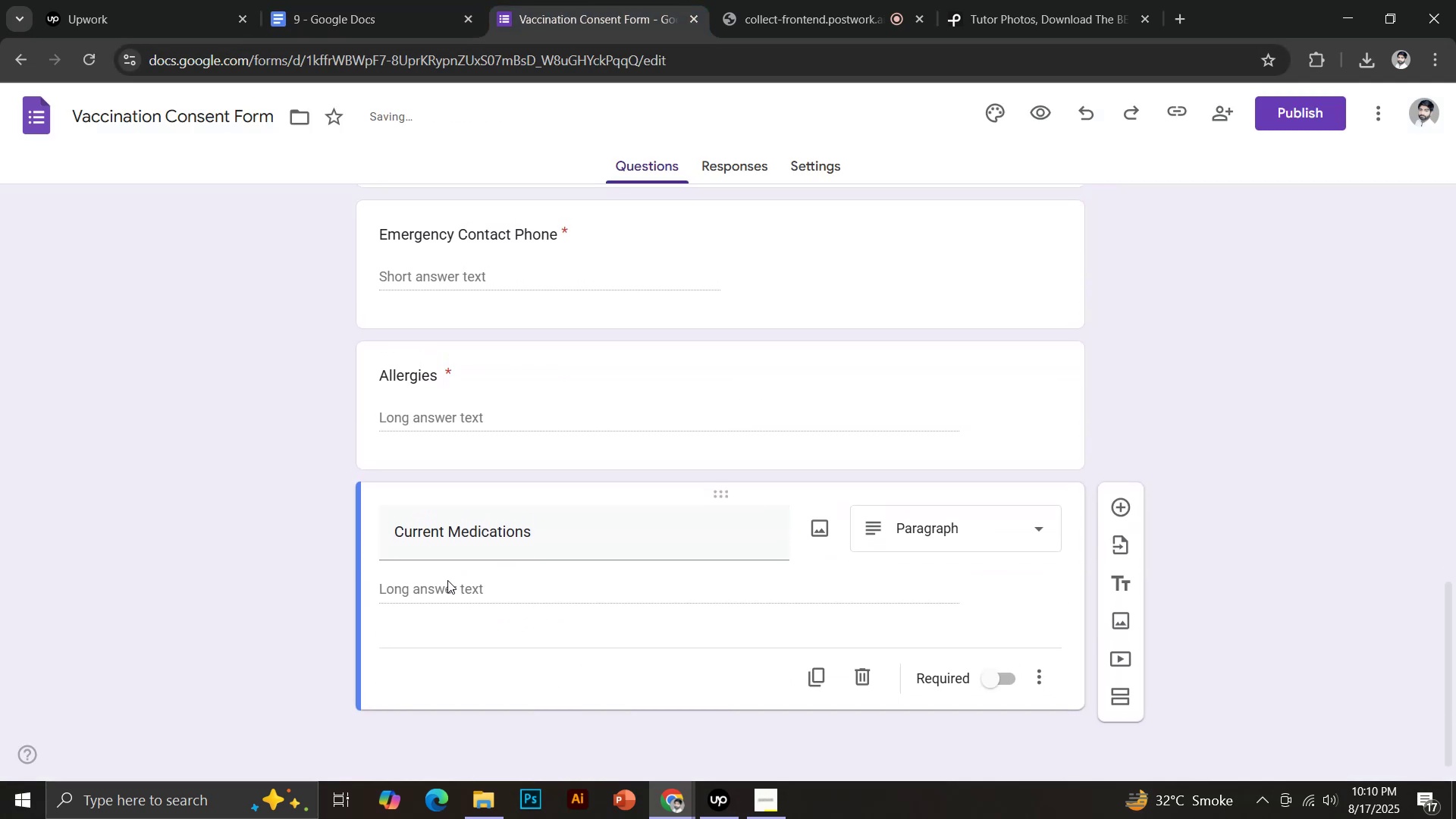 
left_click([993, 674])
 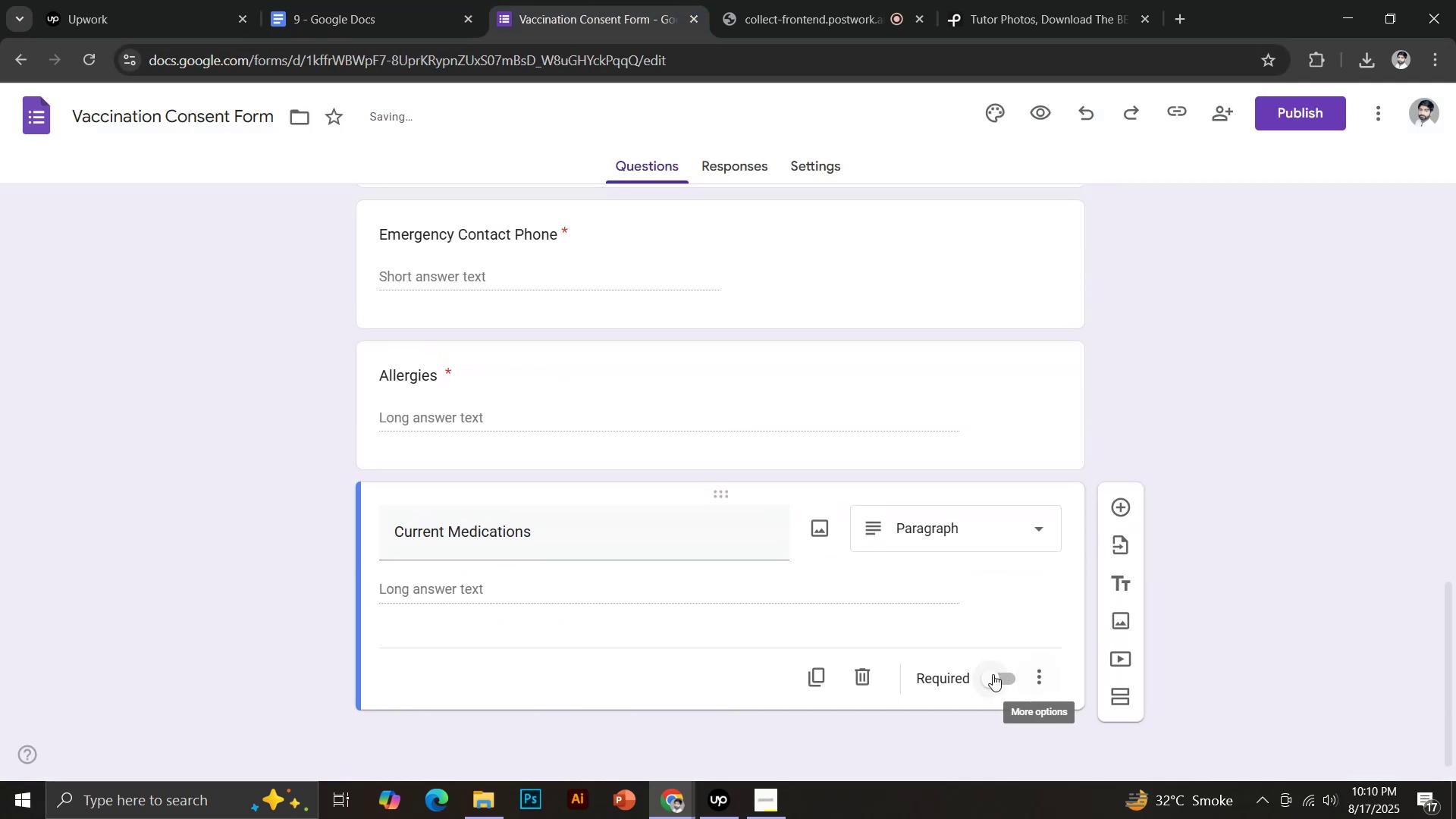 
left_click([1109, 501])
 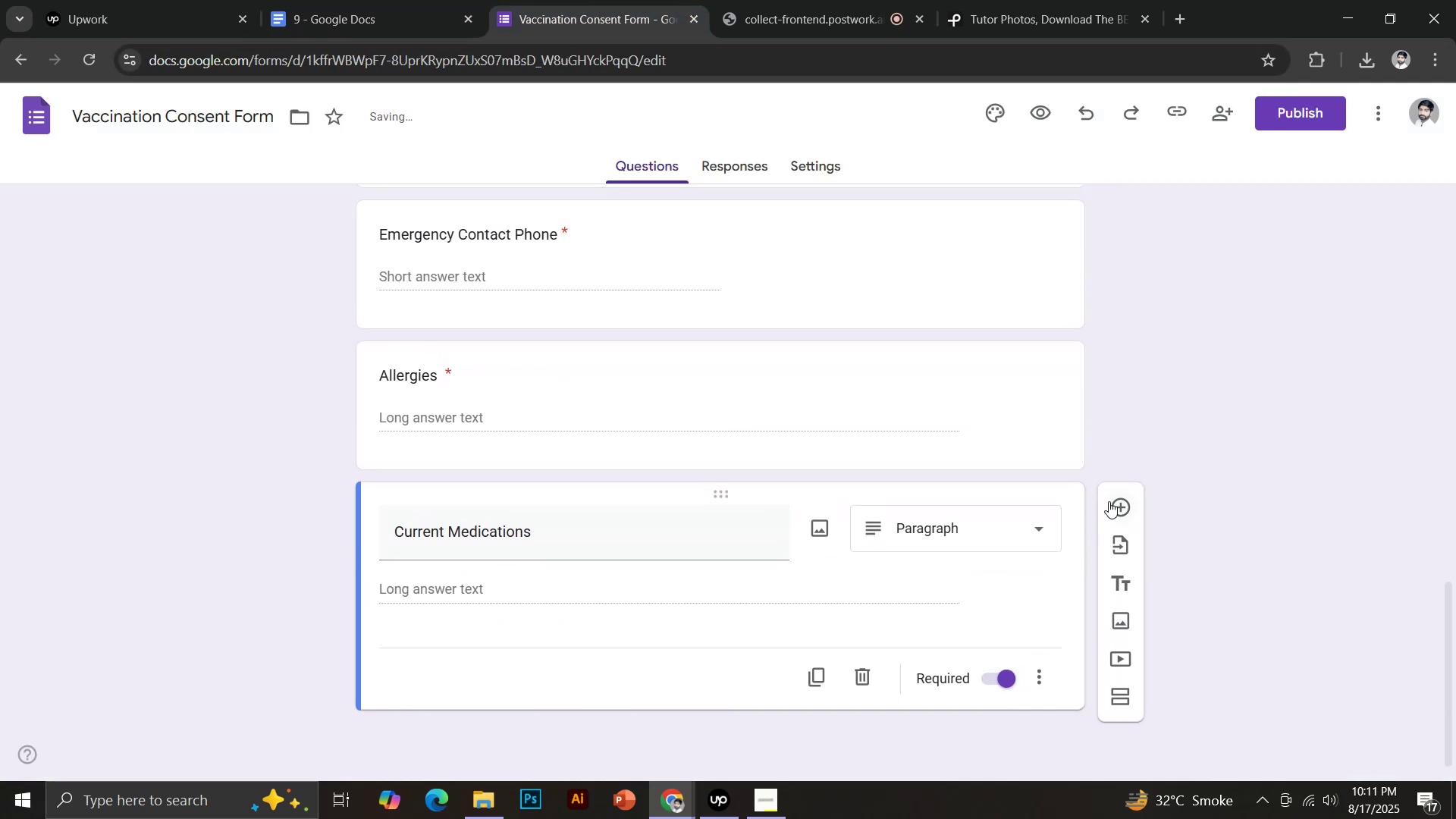 
left_click([392, 0])
 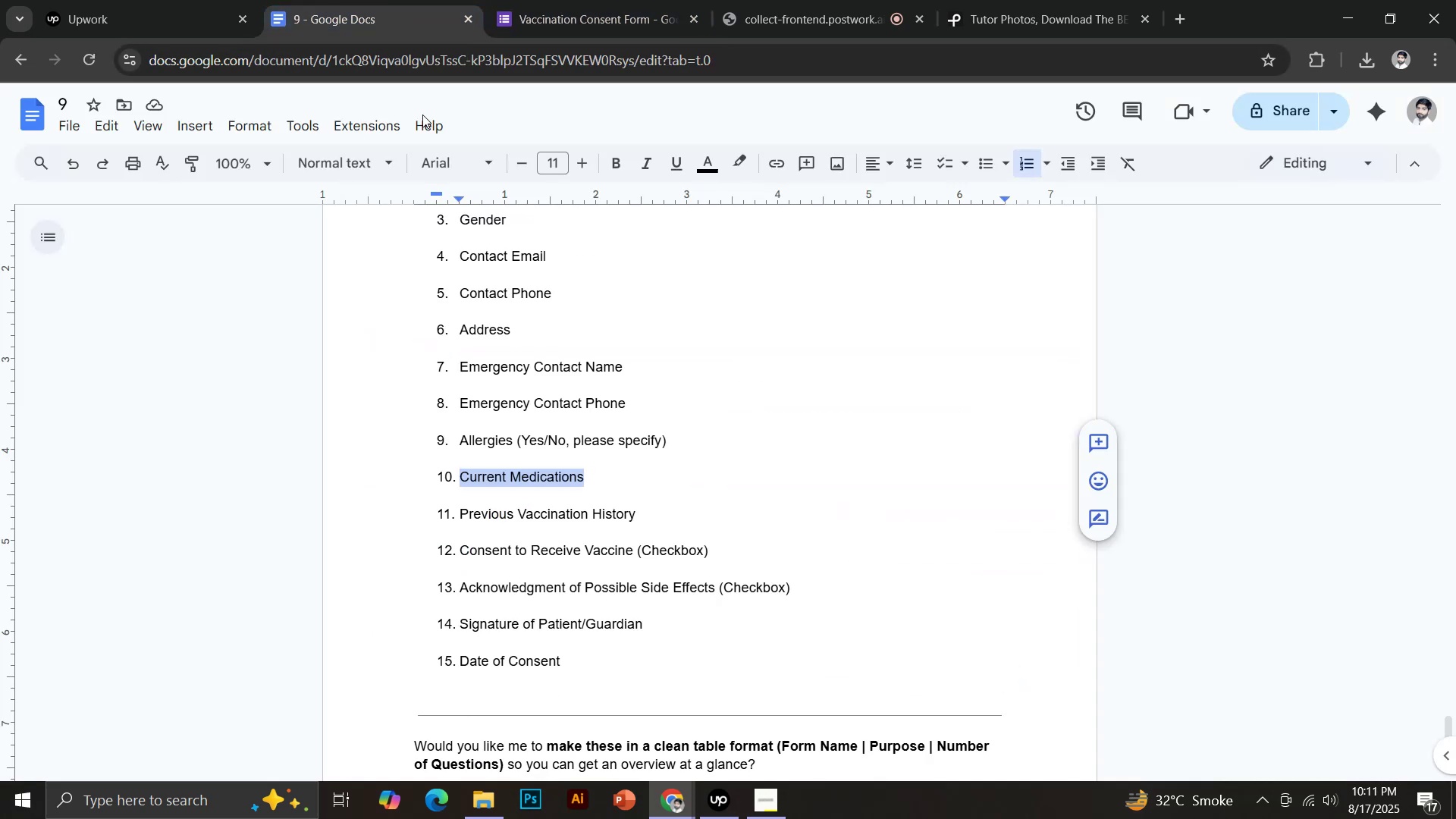 
left_click_drag(start_coordinate=[461, 513], to_coordinate=[654, 511])
 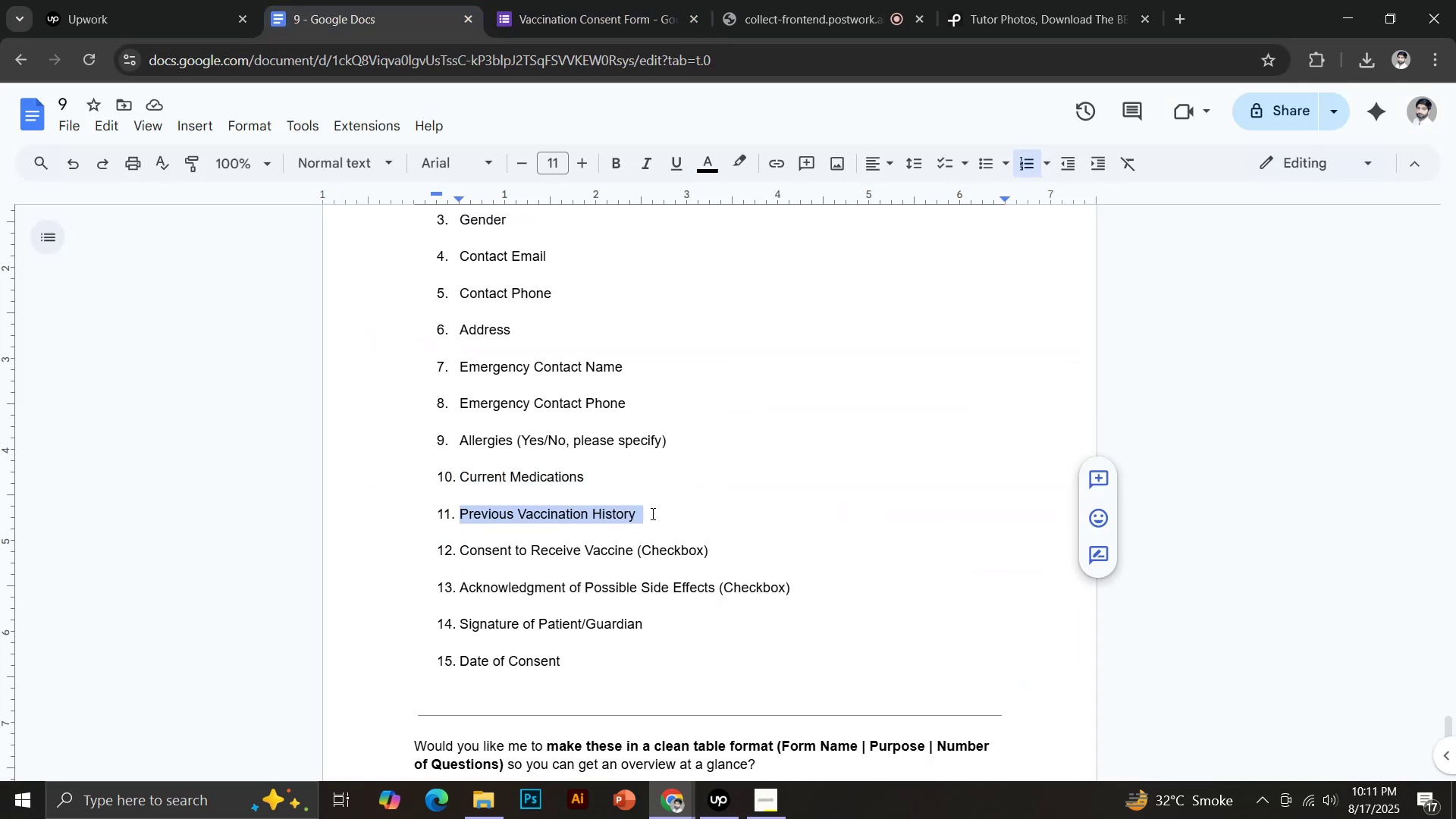 
hold_key(key=ControlLeft, duration=0.36)
 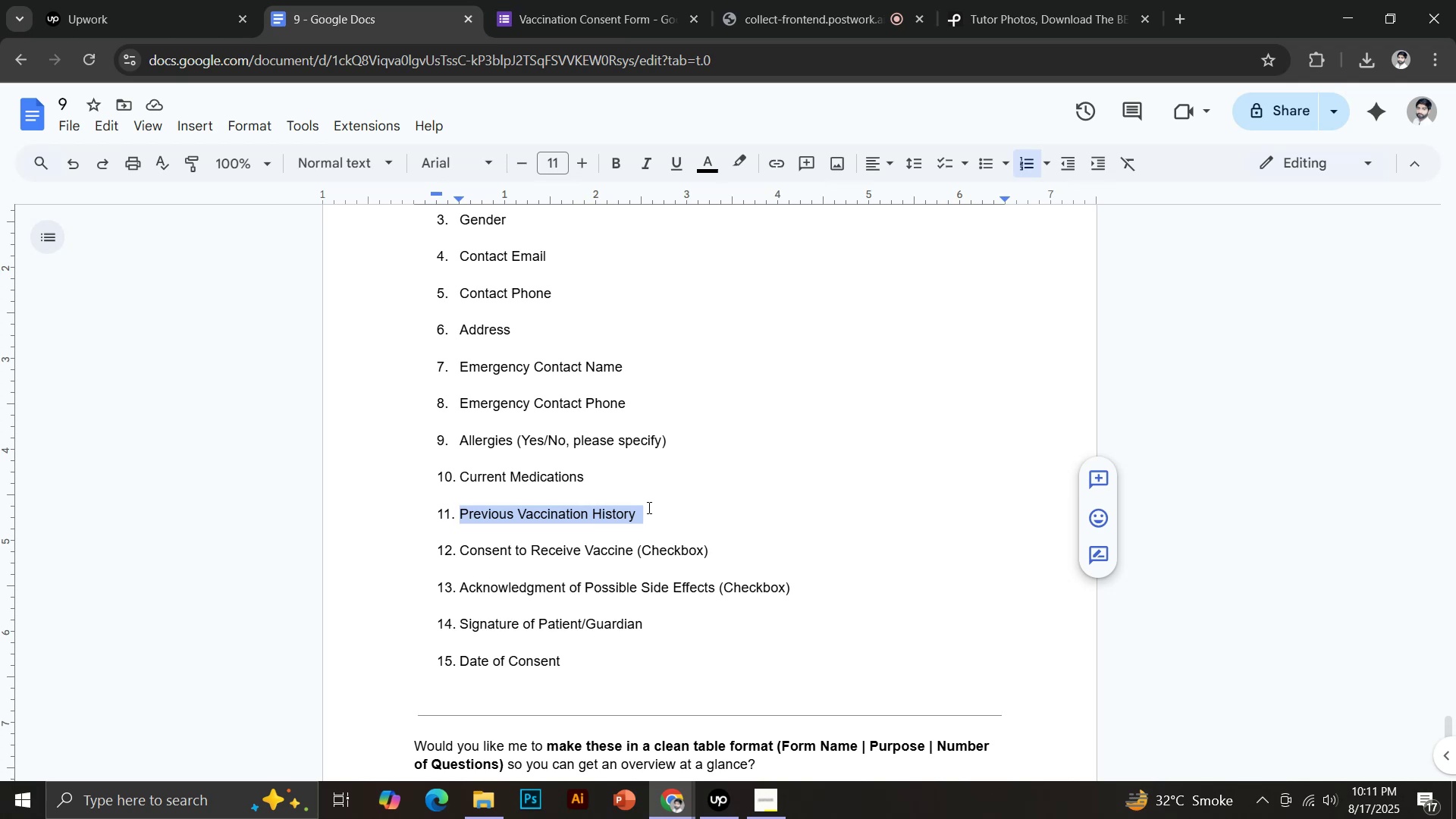 
hold_key(key=C, duration=9.78)
 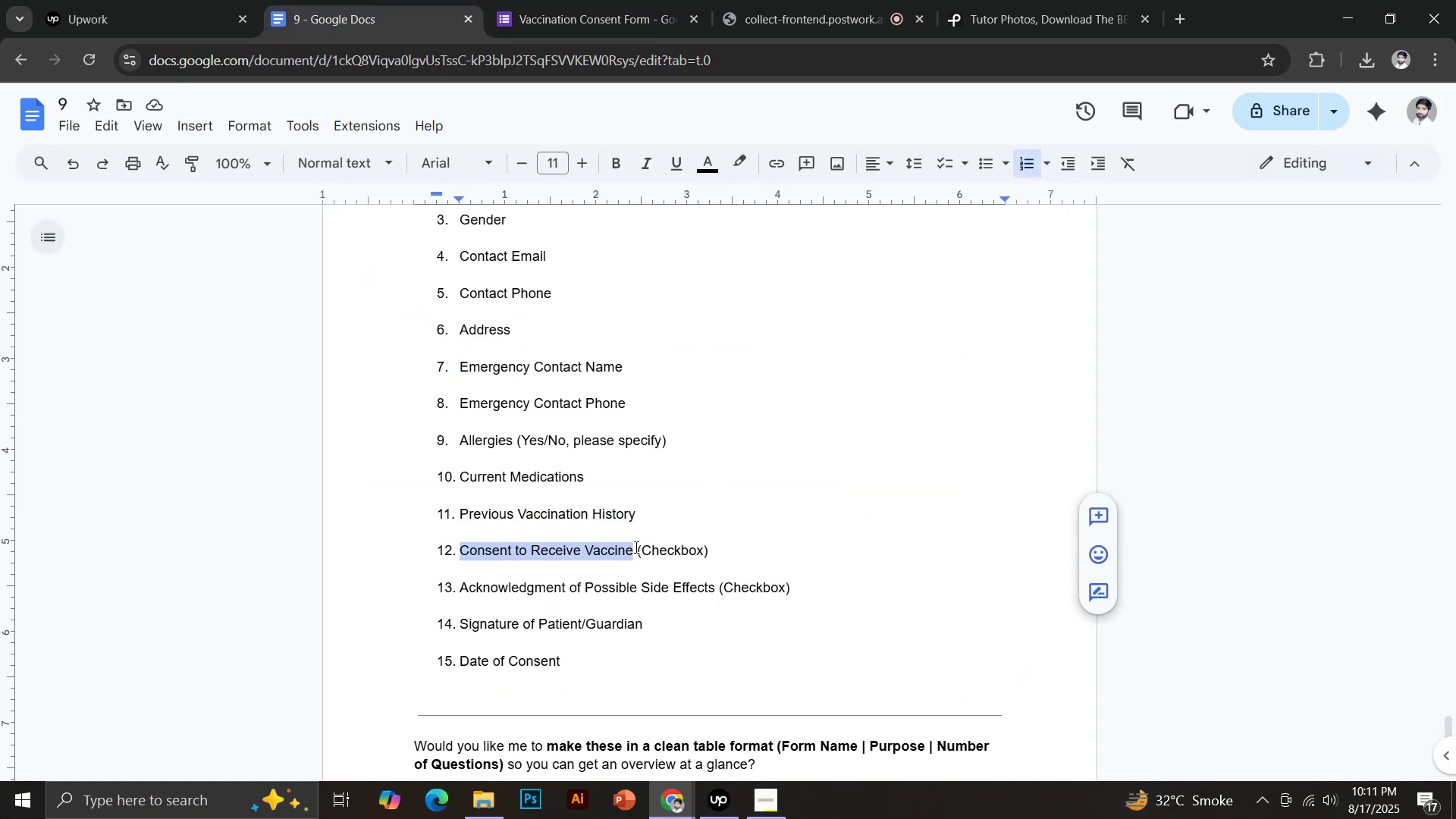 
key(Control+Shift+V)
 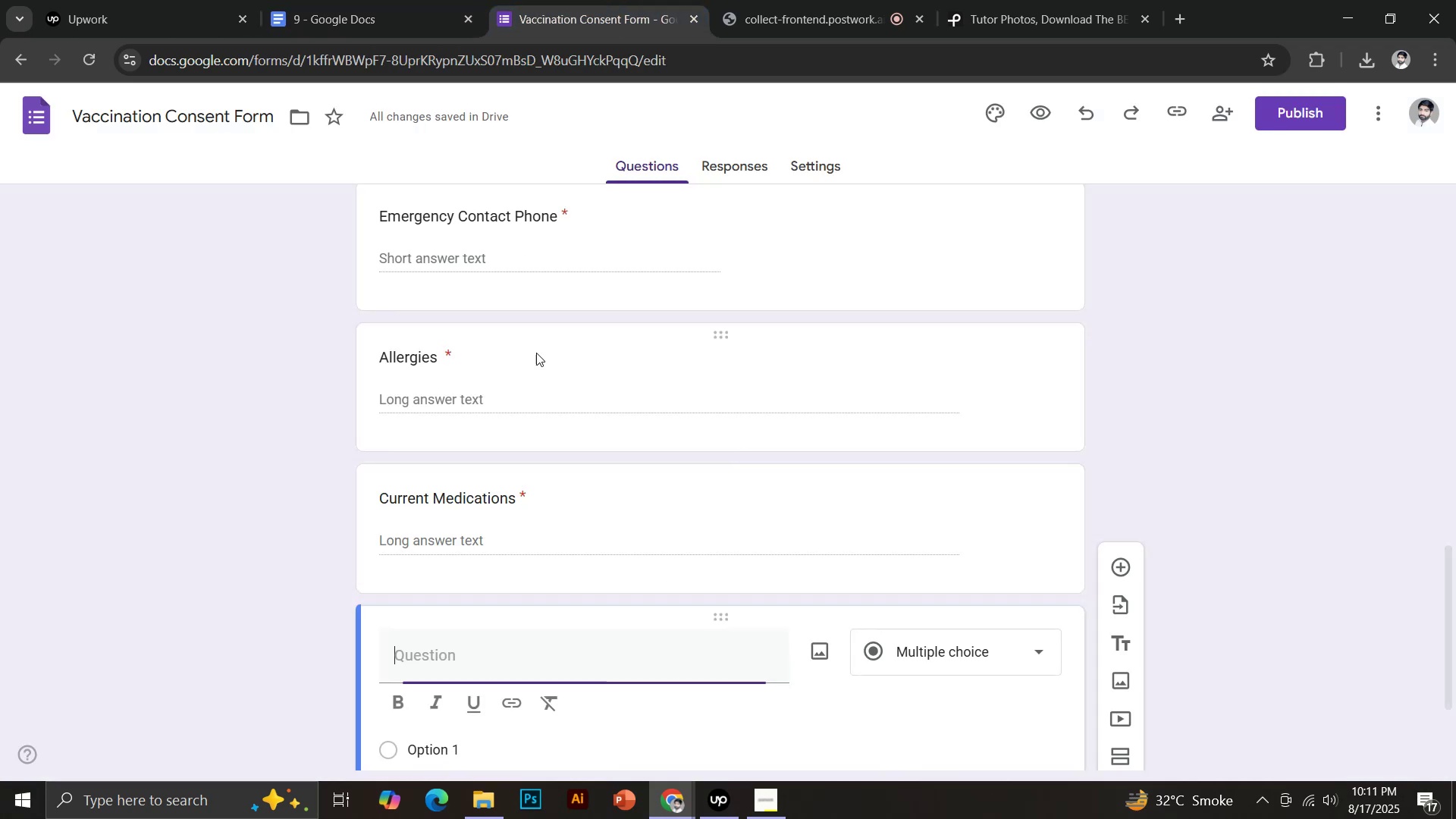 
scroll: coordinate [552, 538], scroll_direction: down, amount: 3.0
 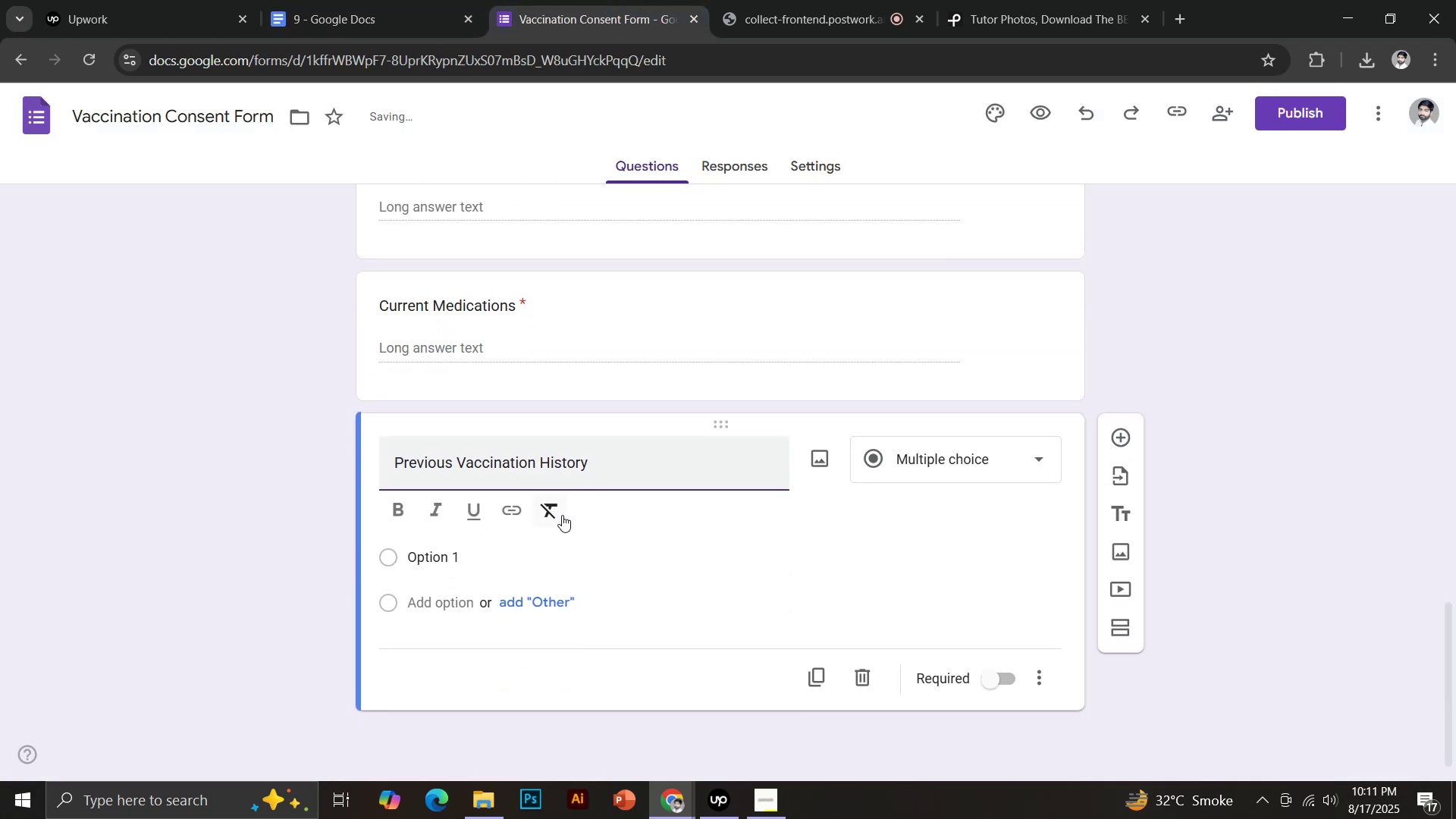 
left_click([435, 563])
 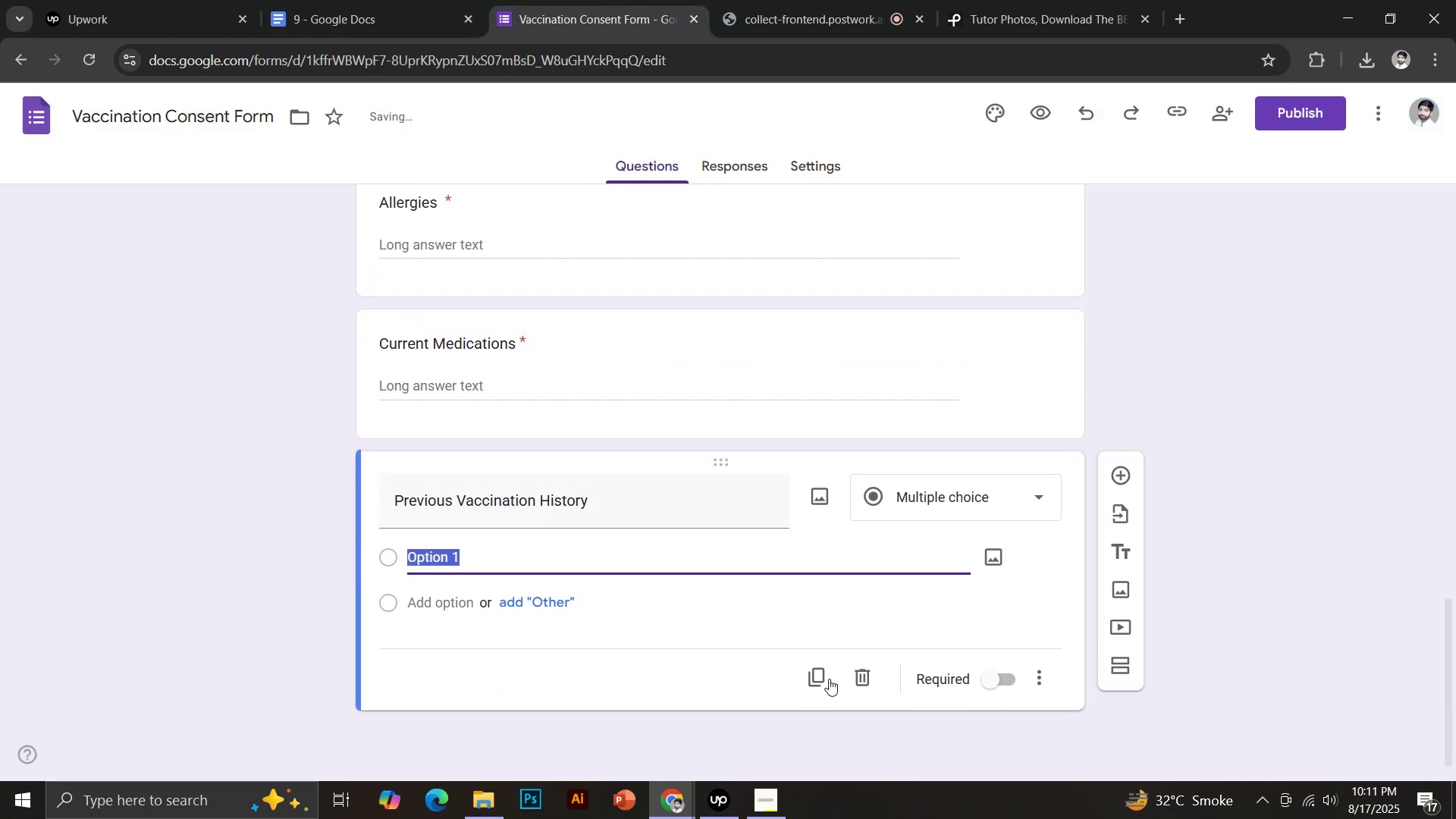 
left_click([998, 677])
 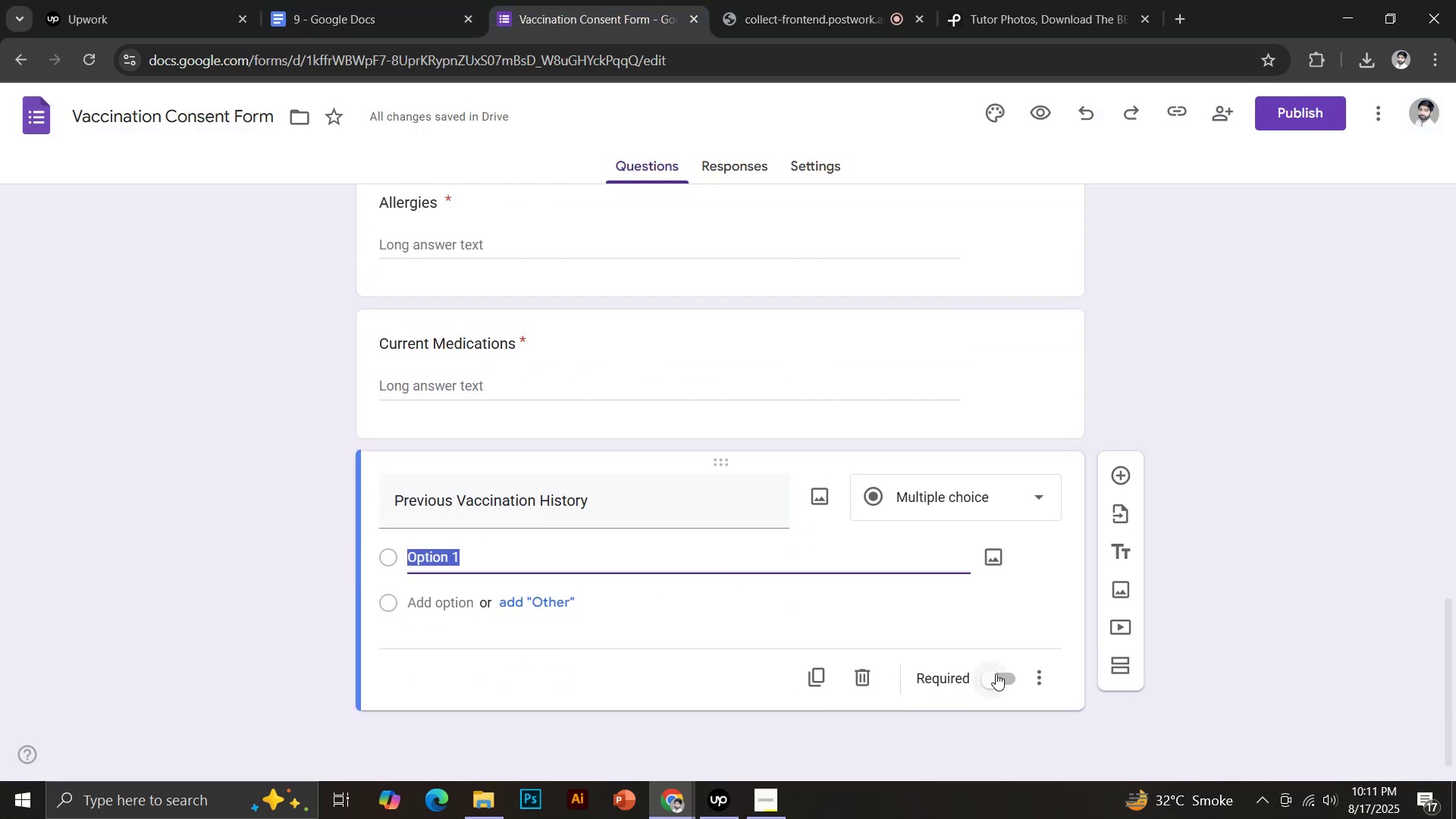 
double_click([942, 495])
 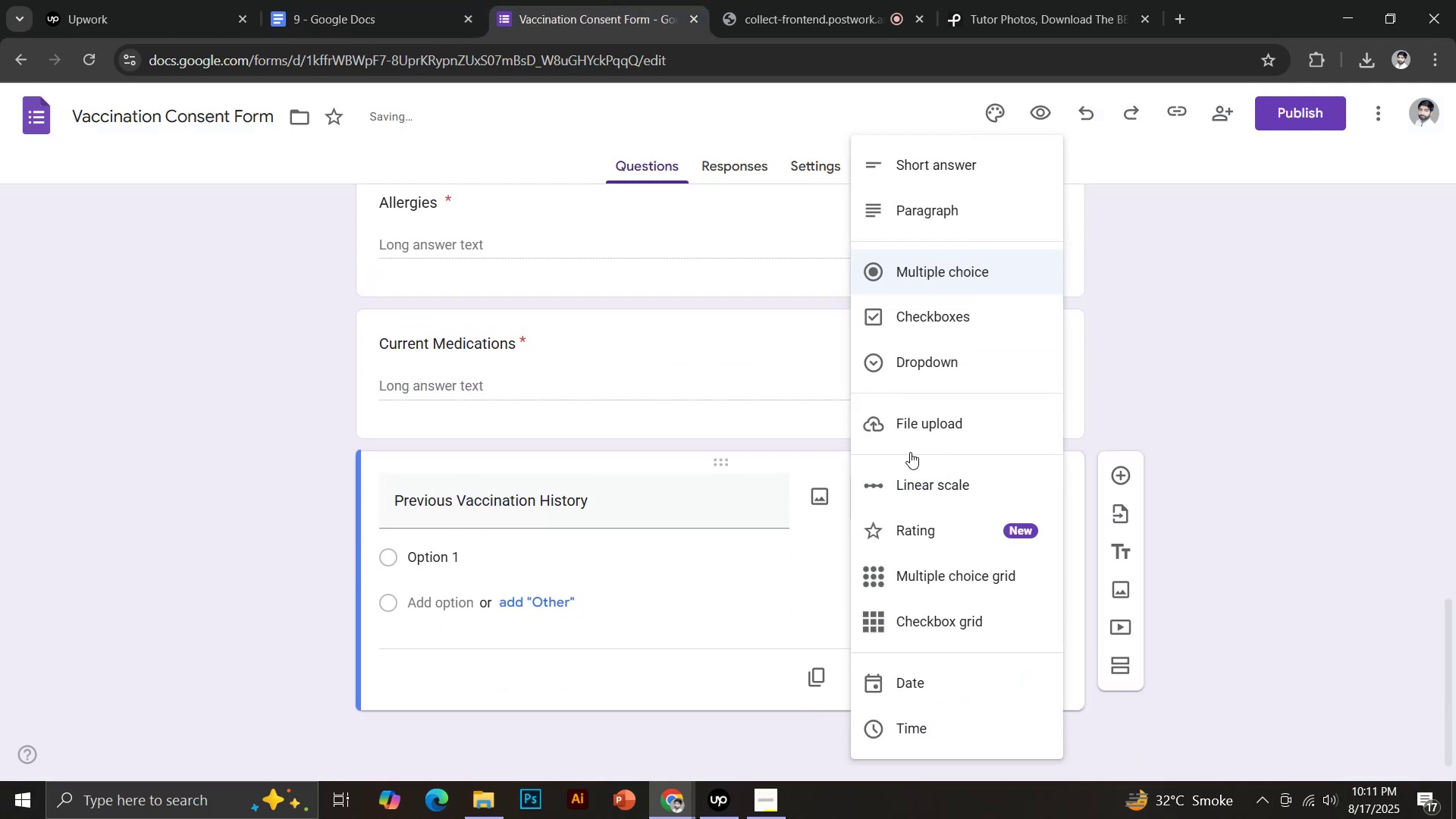 
left_click([935, 170])
 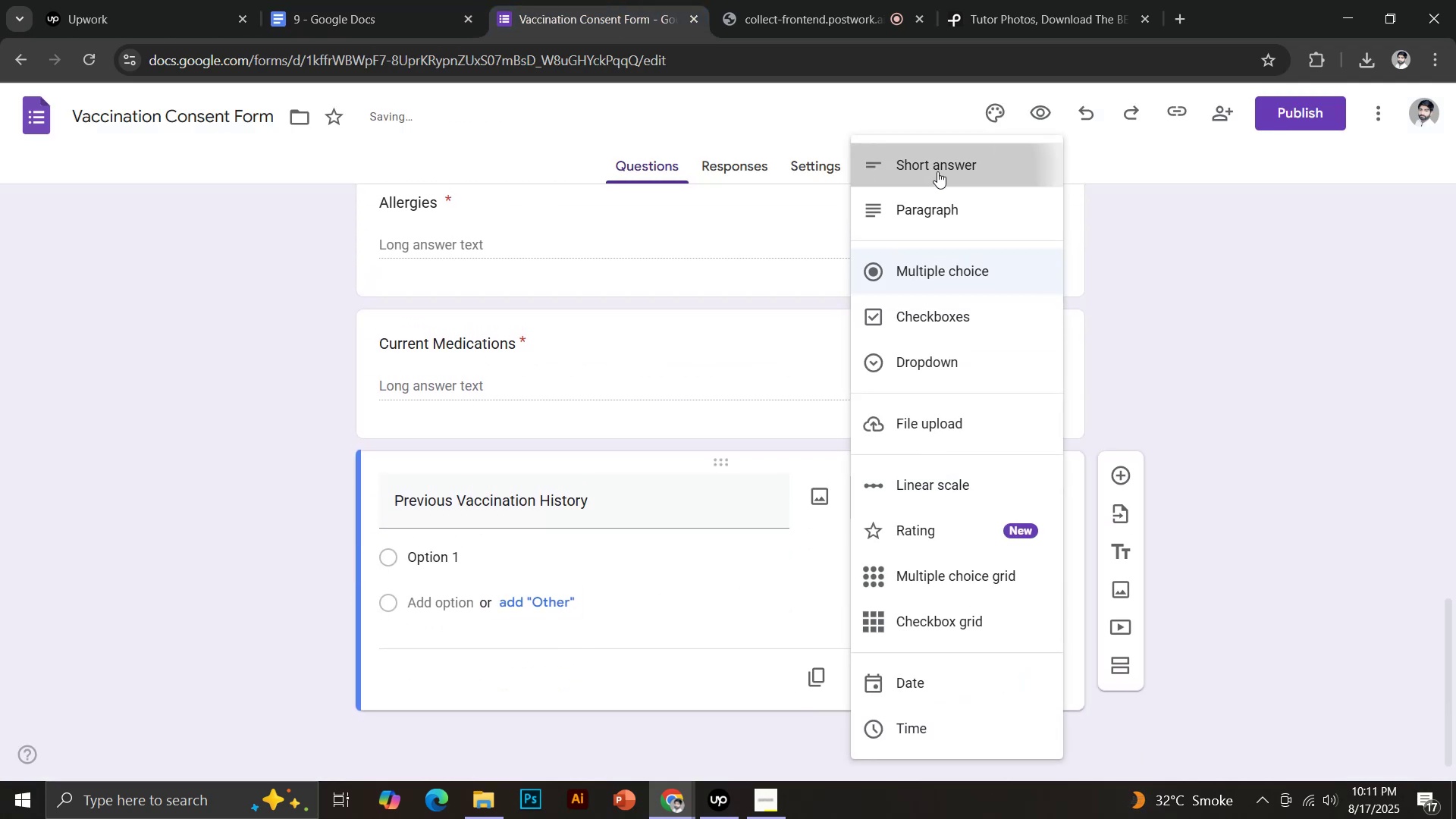 
left_click([372, 0])
 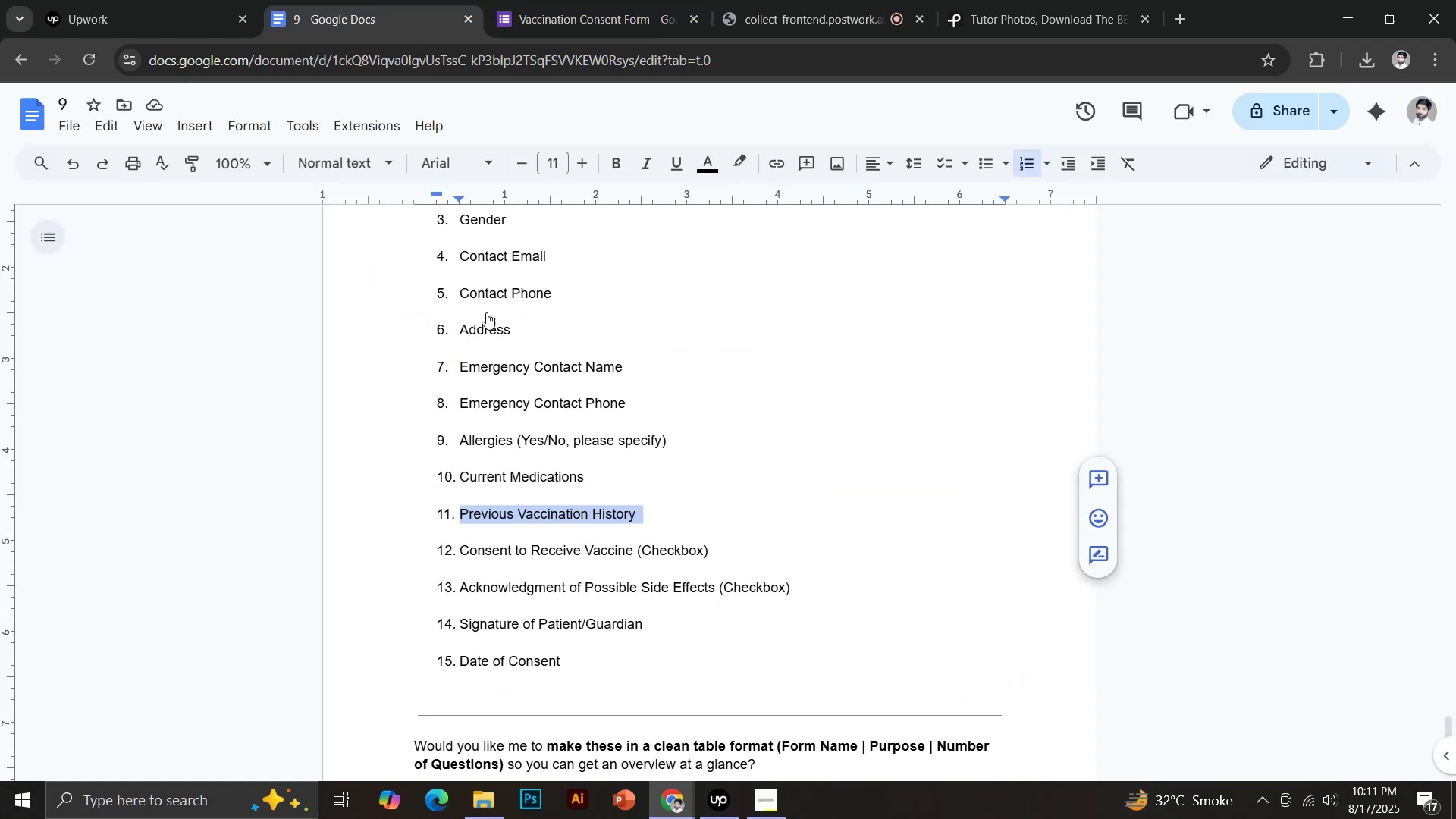 
left_click_drag(start_coordinate=[459, 550], to_coordinate=[635, 547])
 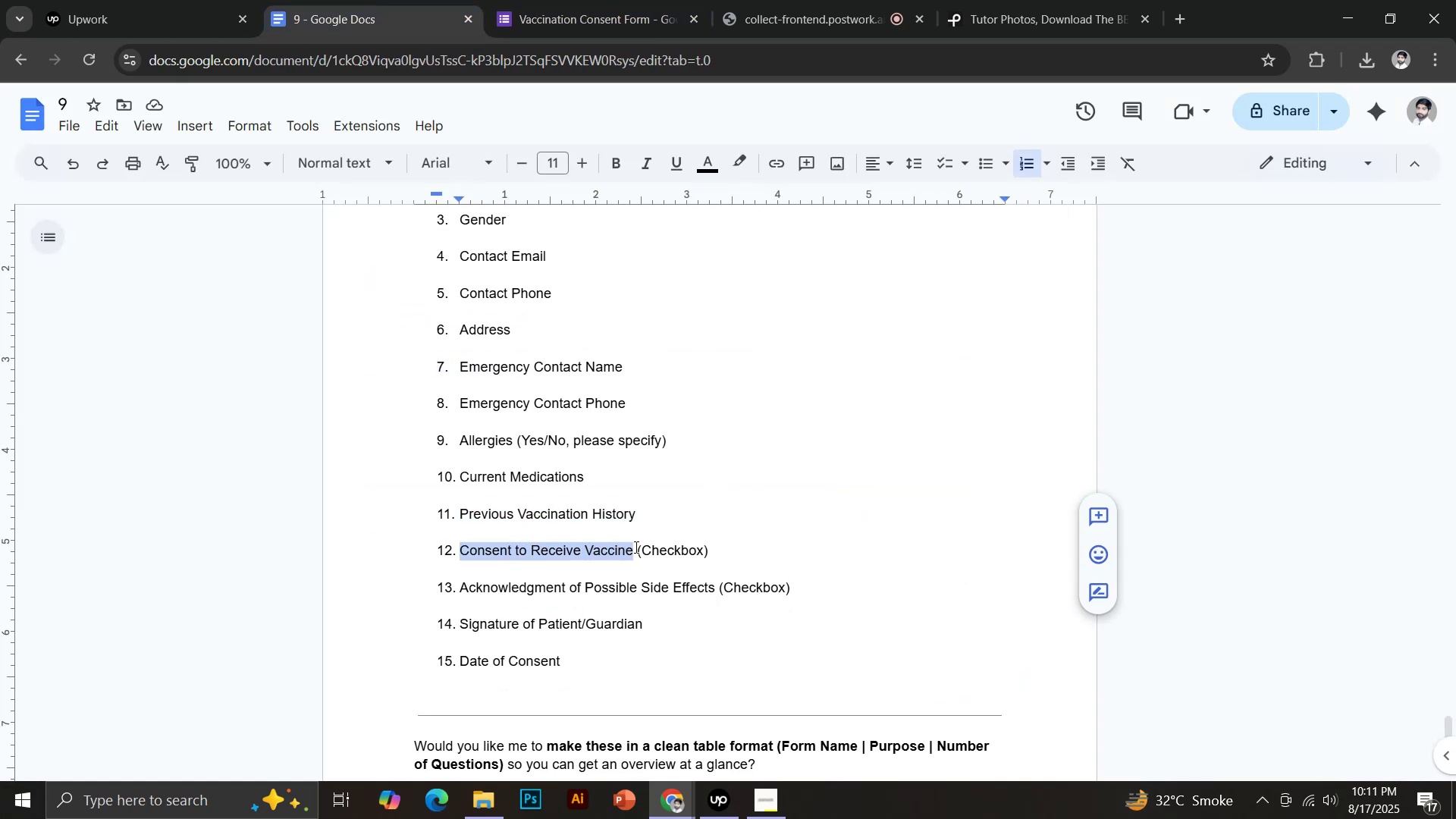 
hold_key(key=ControlLeft, duration=0.76)
 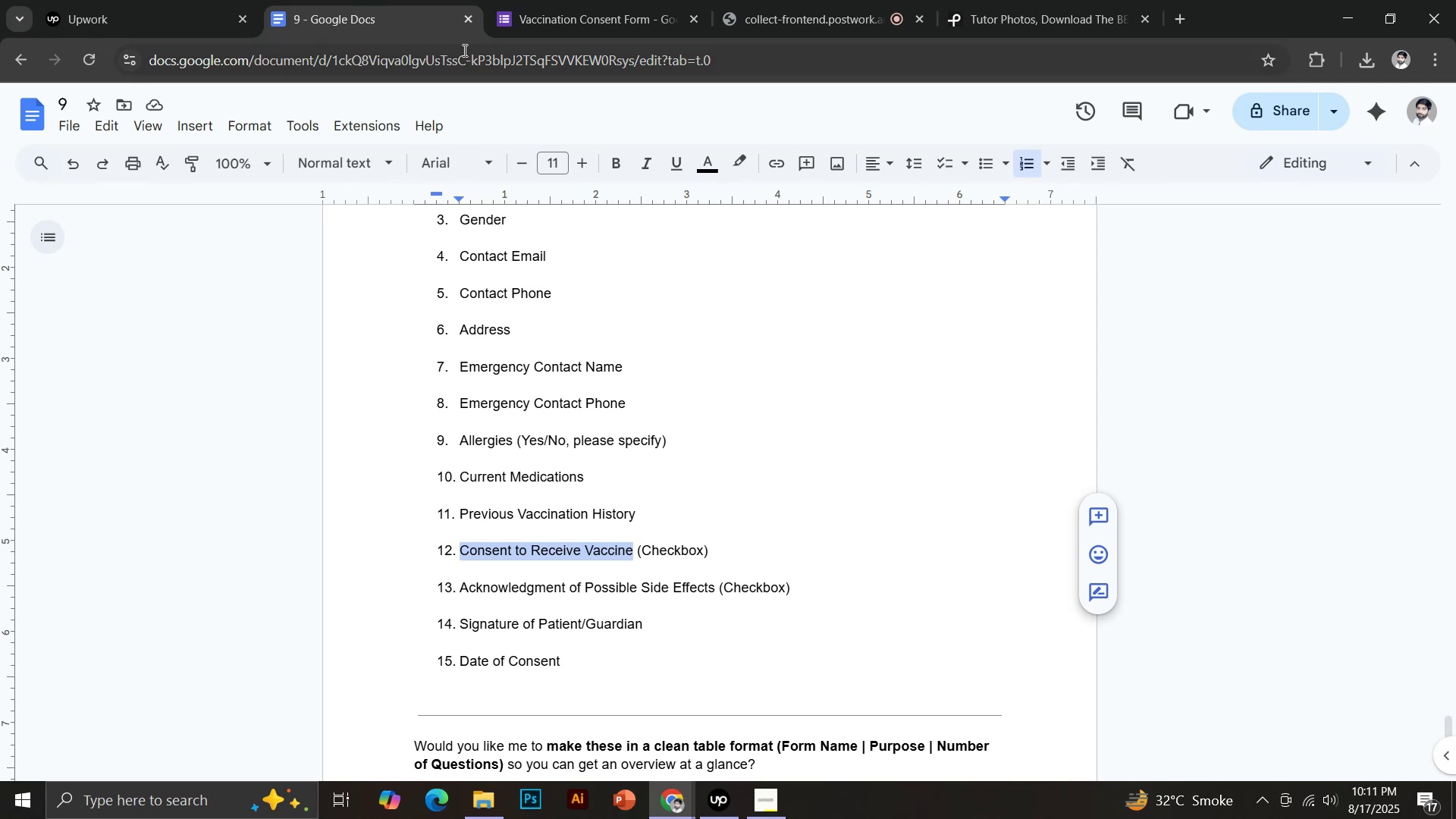 
left_click([595, 0])
 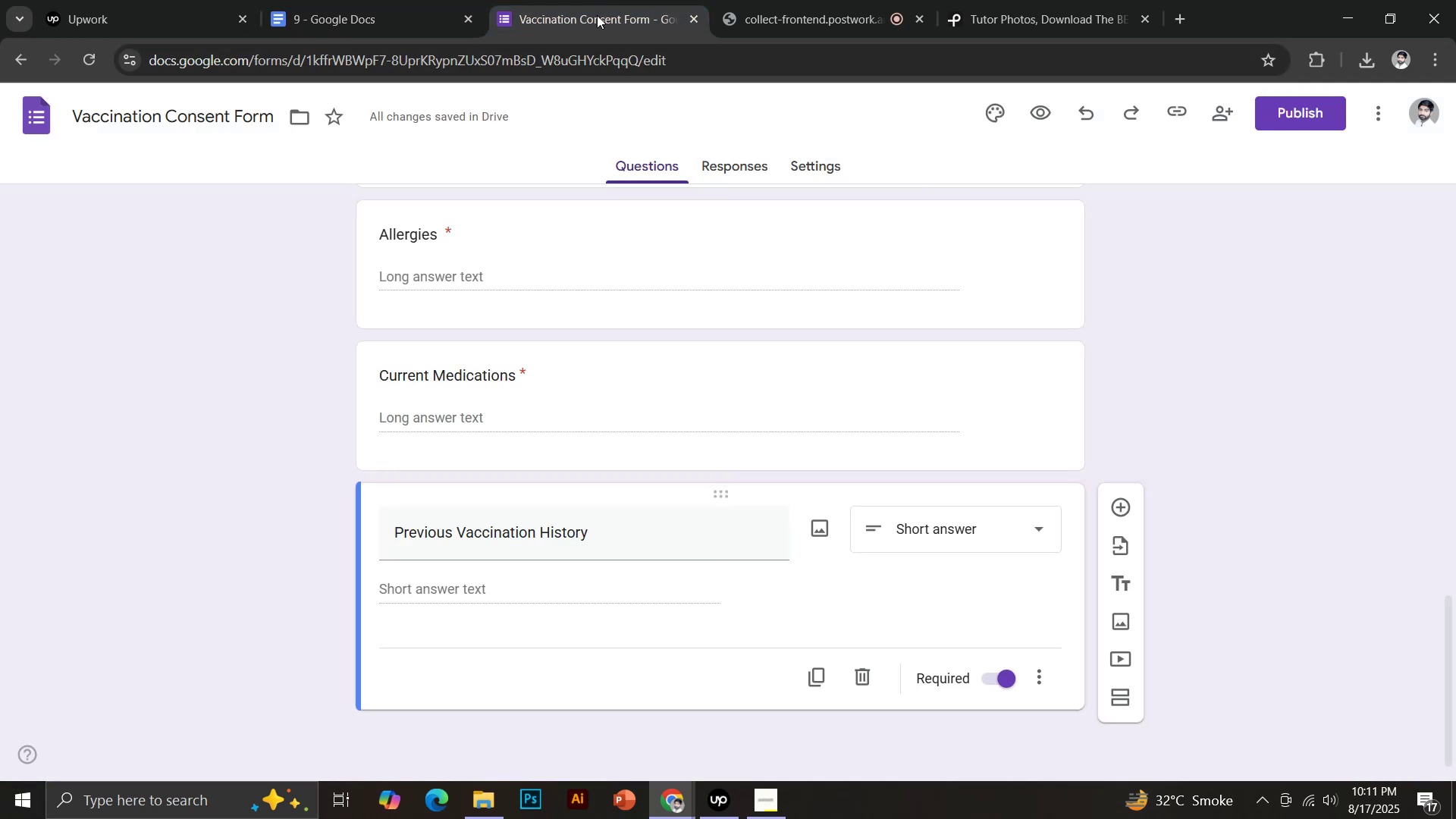 
left_click([1114, 507])
 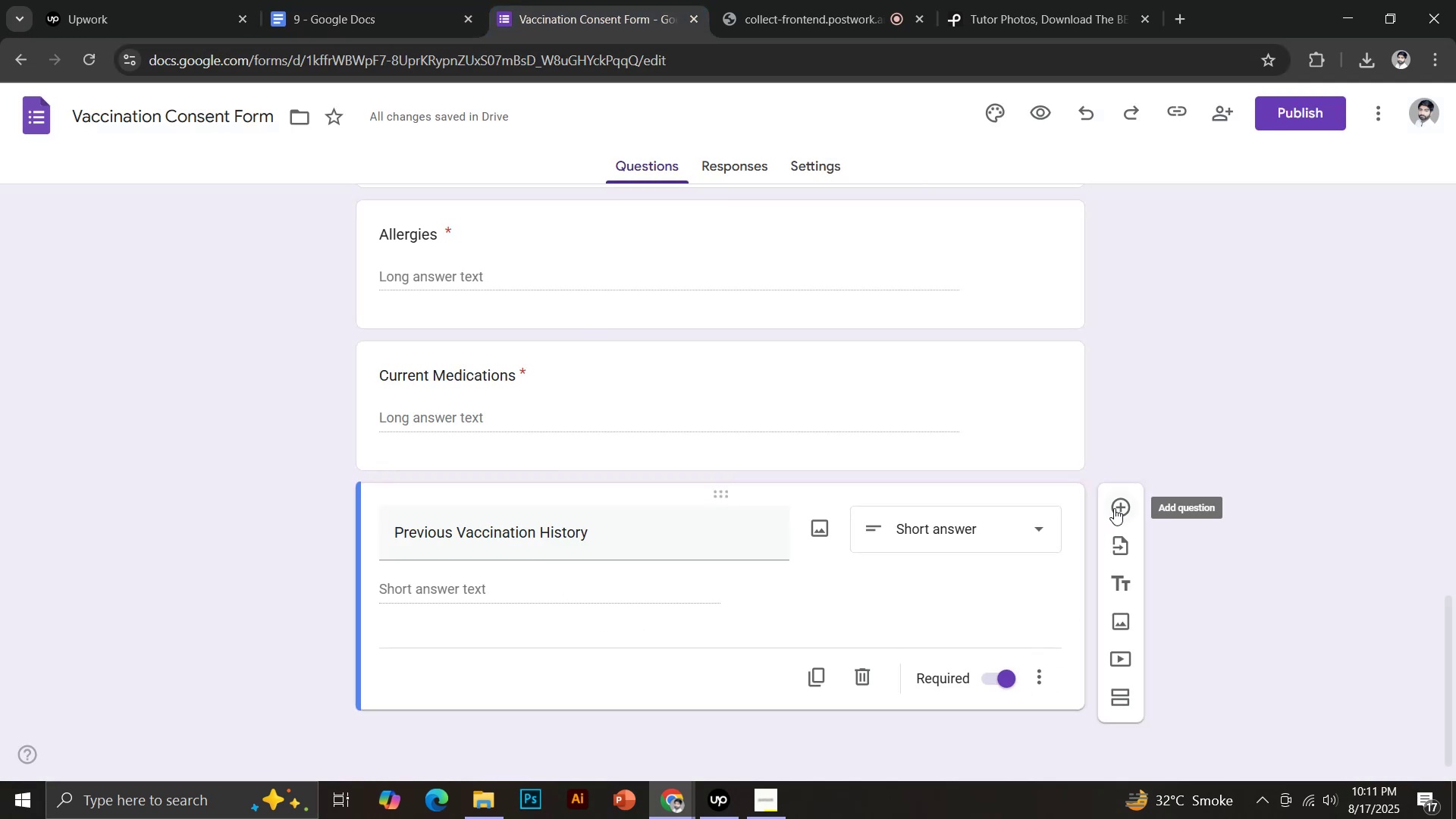 
key(Control+Shift+V)
 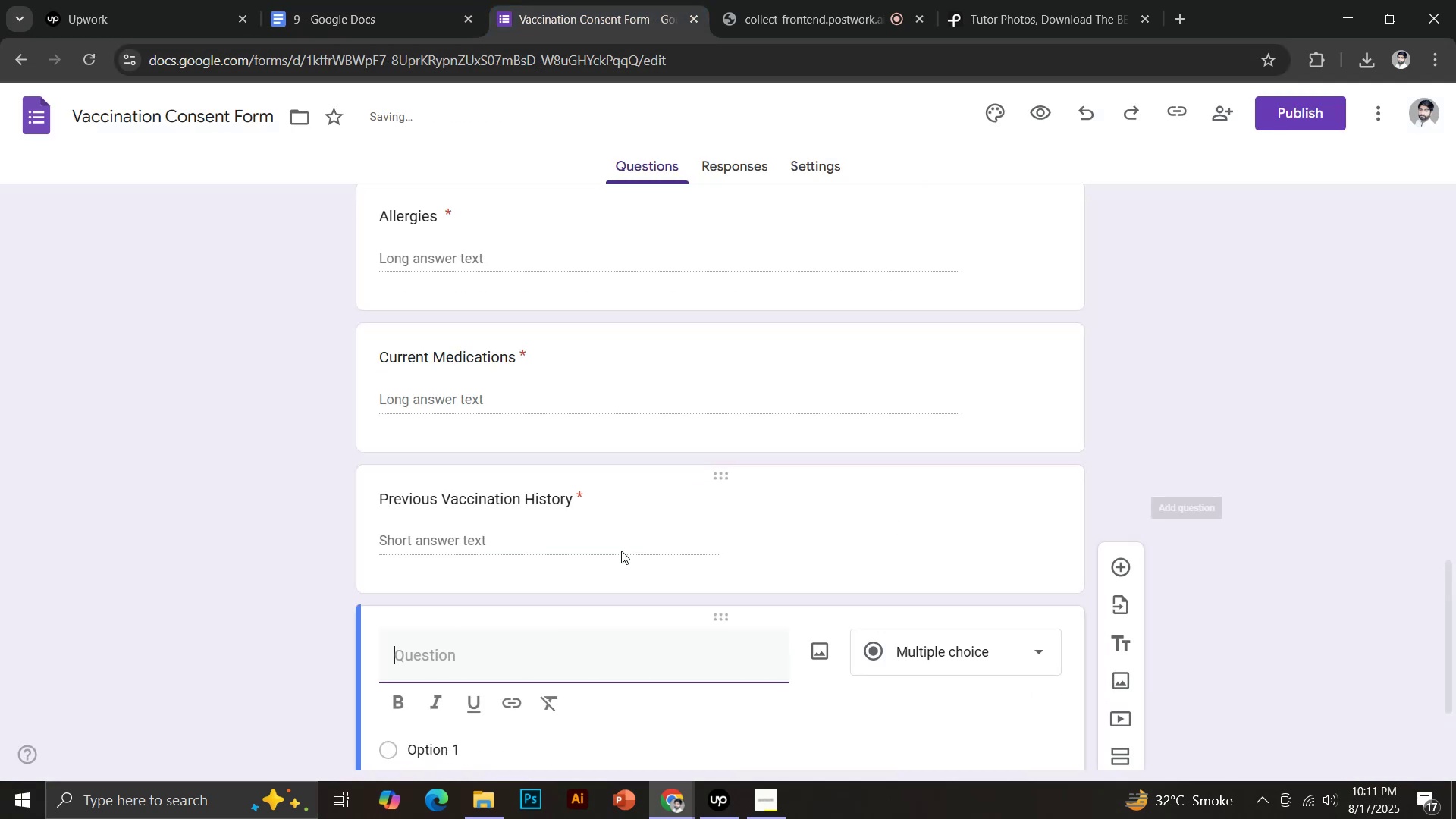 
scroll: coordinate [682, 504], scroll_direction: down, amount: 4.0
 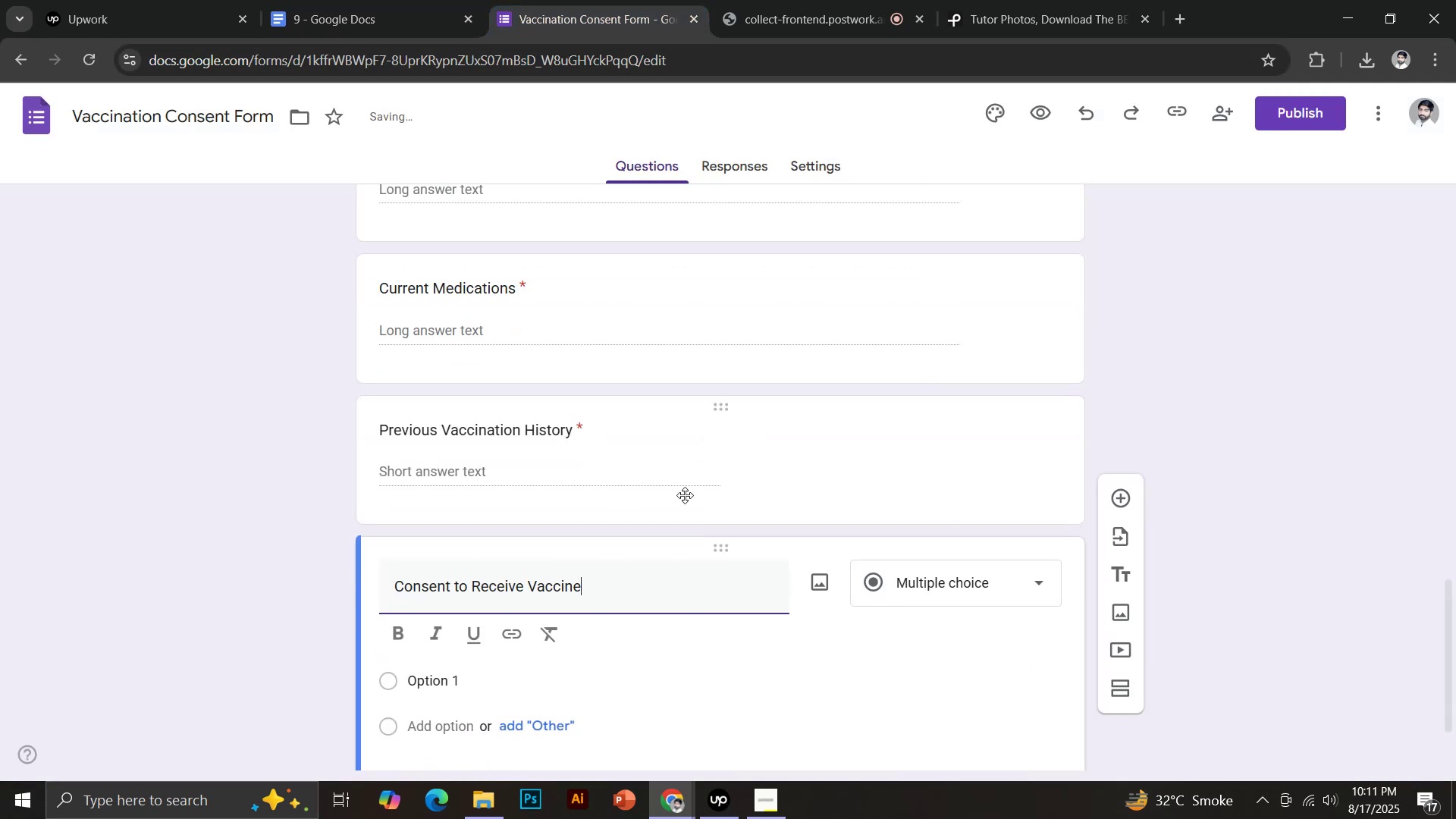 
left_click([454, 560])
 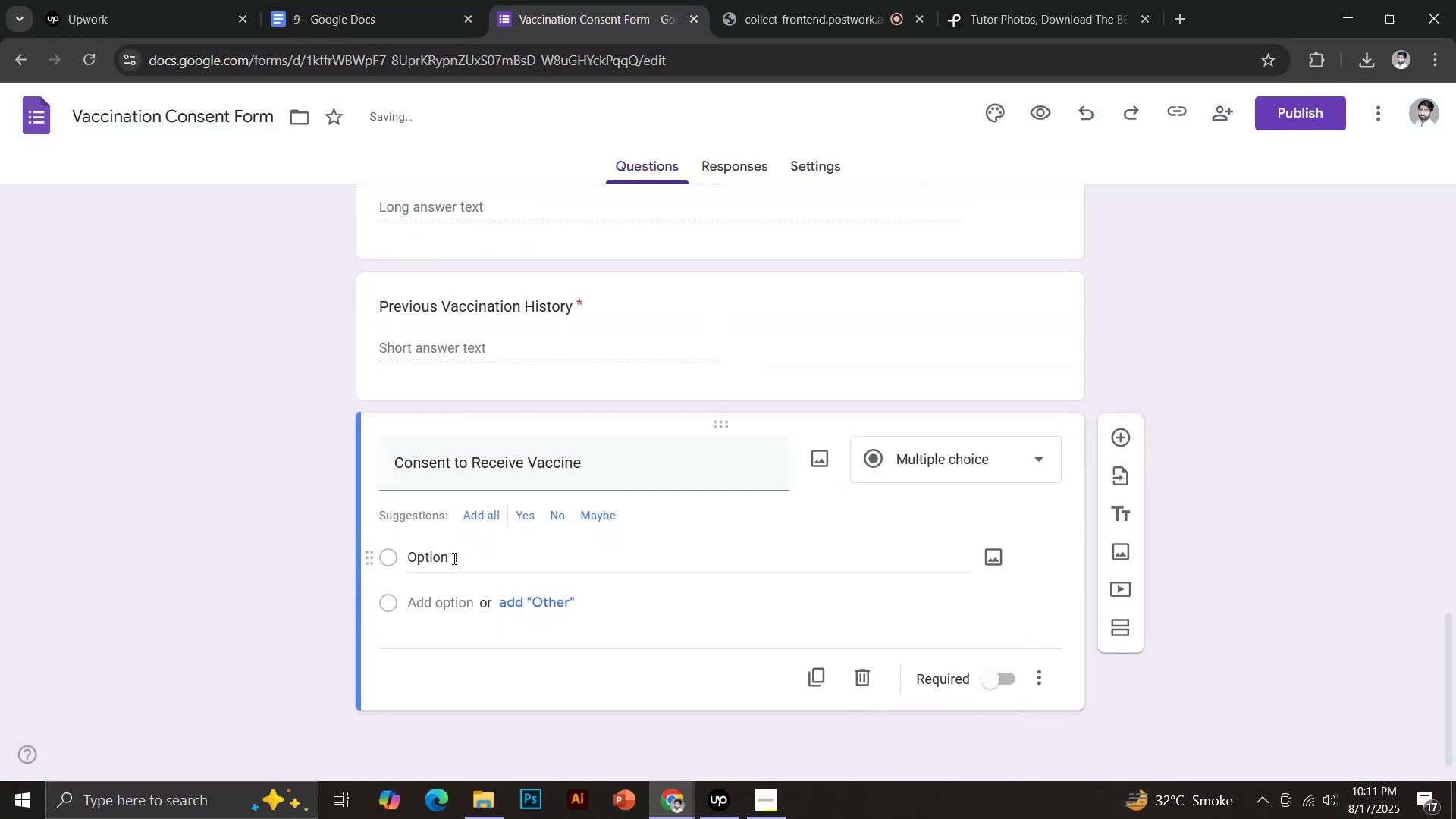 
left_click([951, 463])
 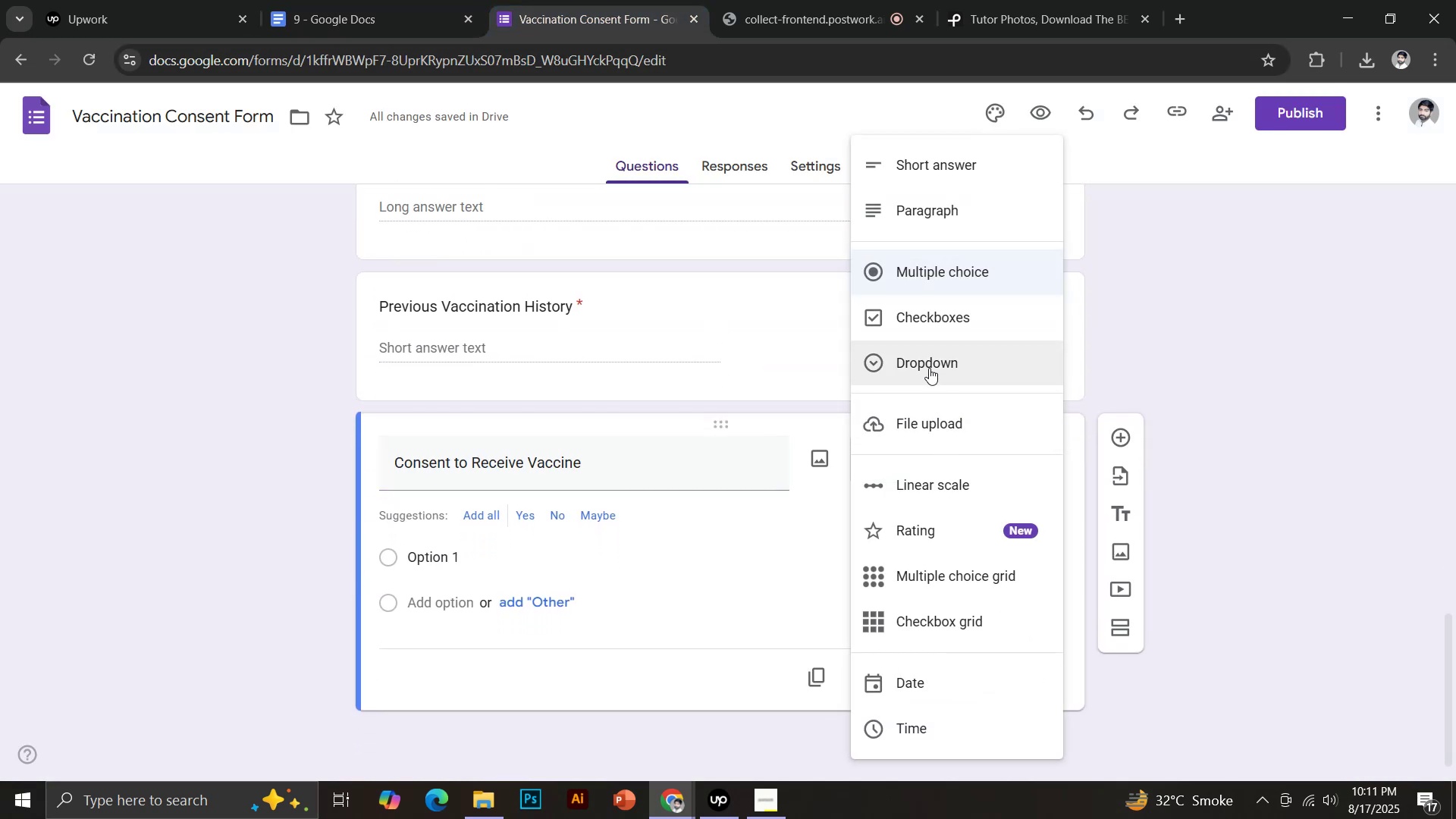 
left_click([925, 318])
 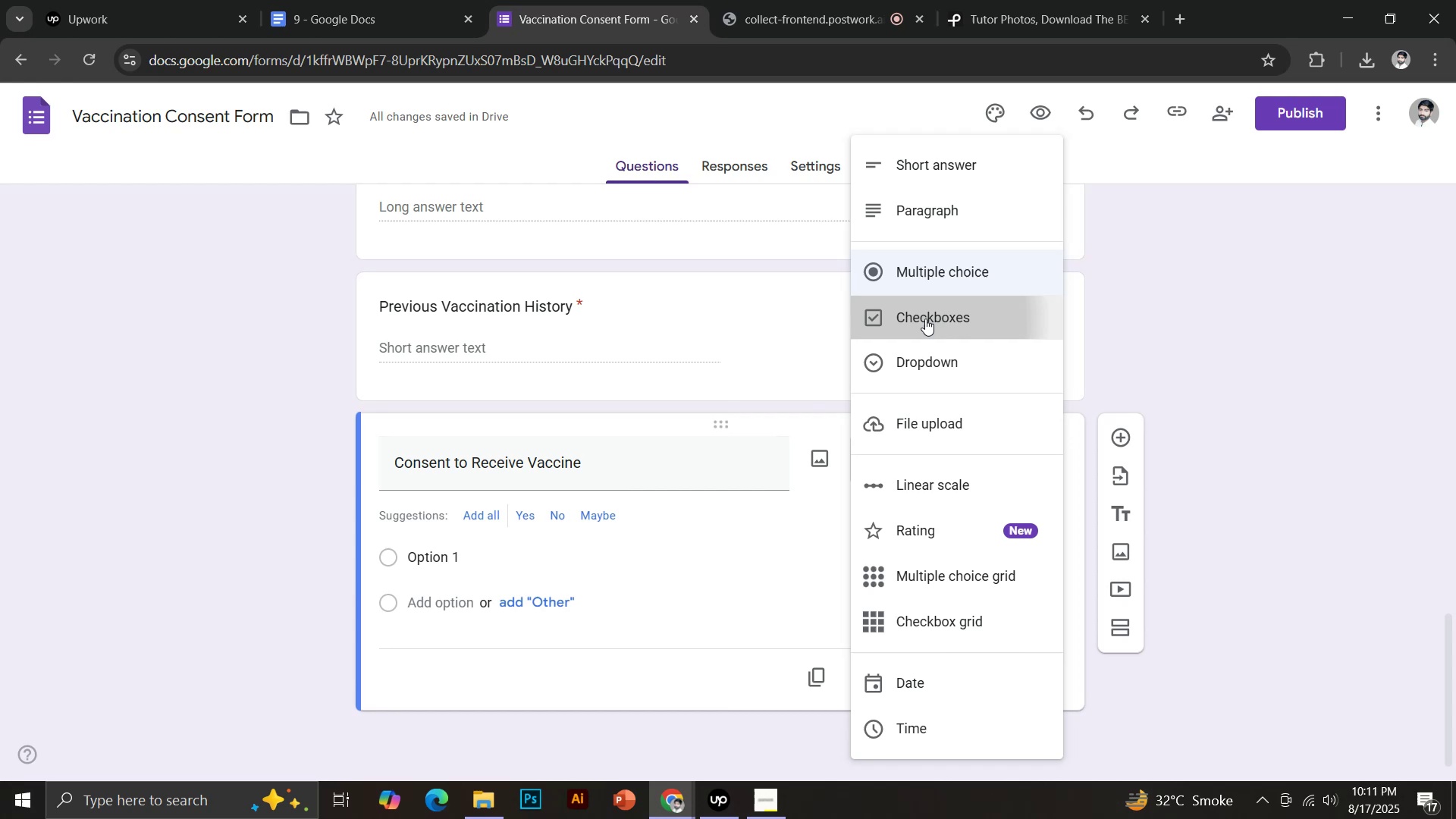 
left_click([425, 546])
 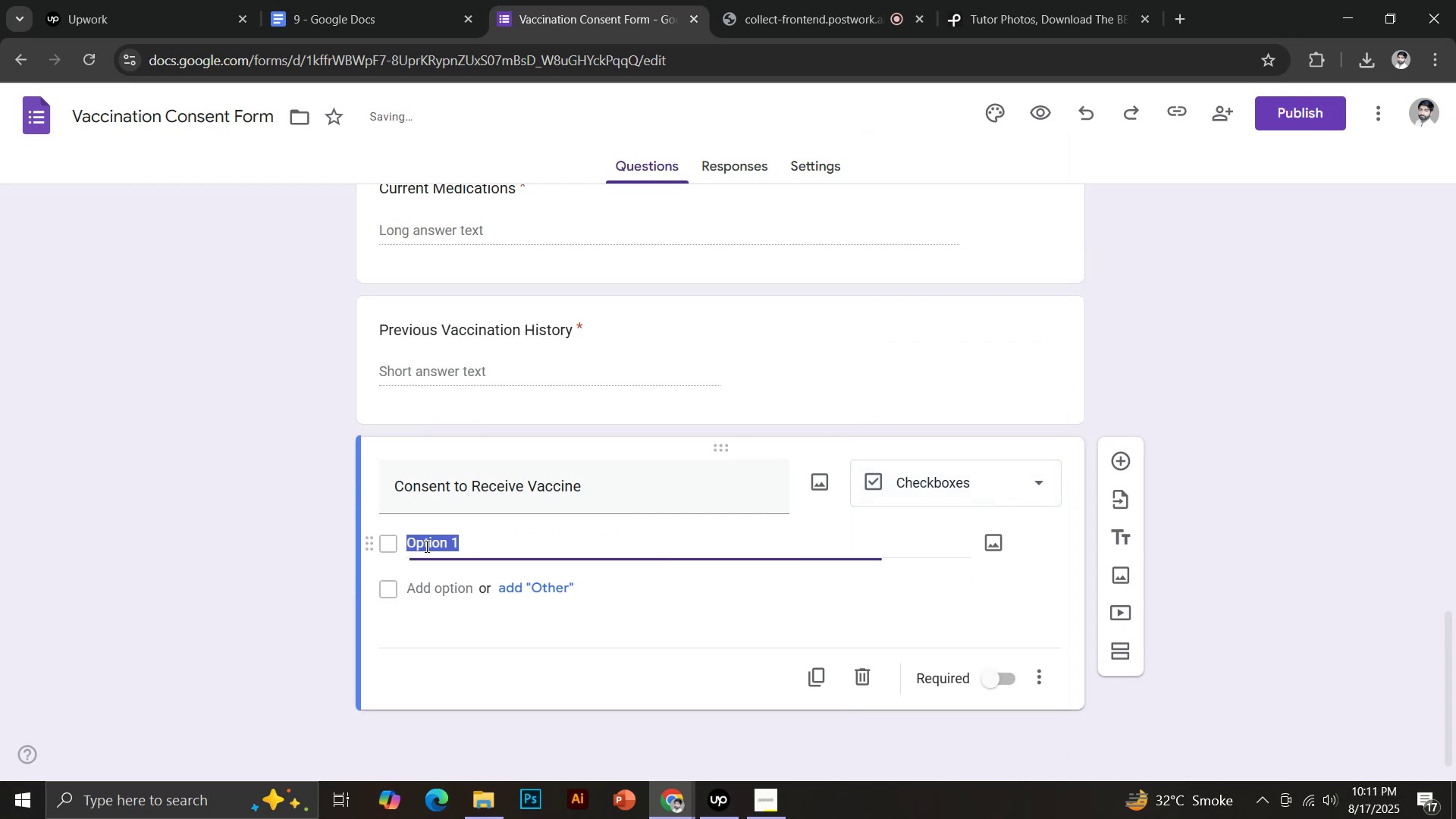 
type(Yes)
 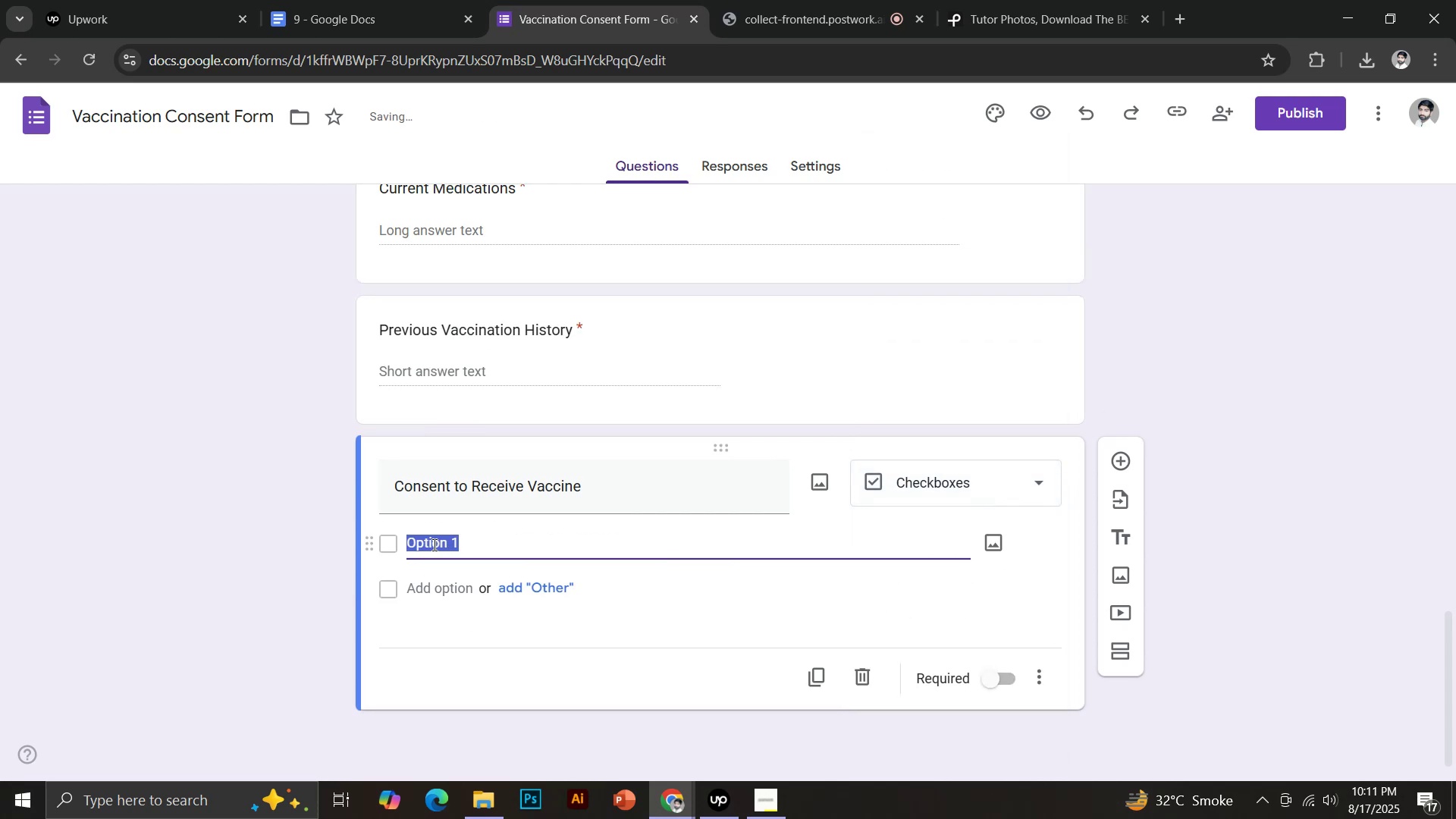 
key(Enter)
 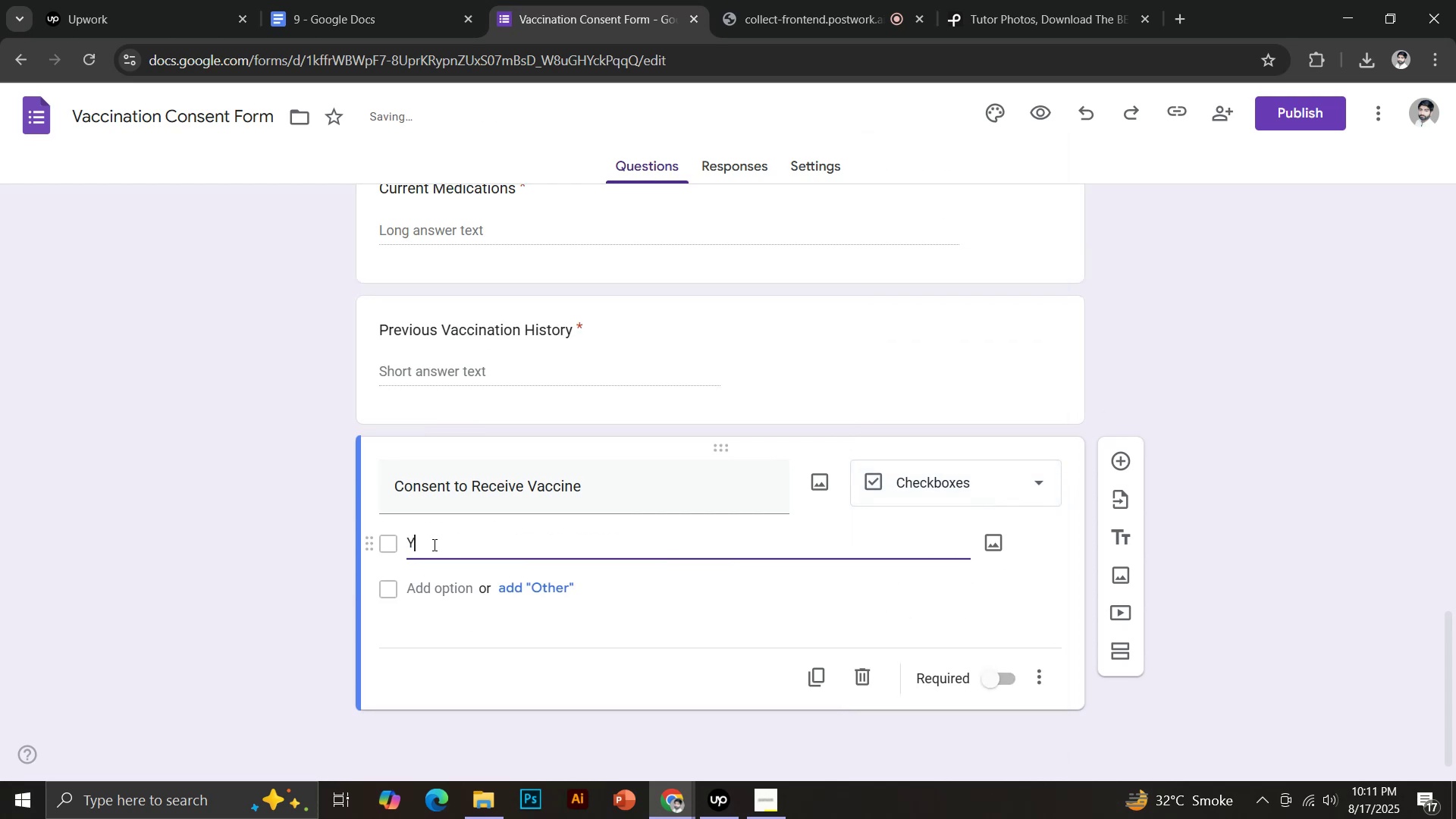 
key(CapsLock)
 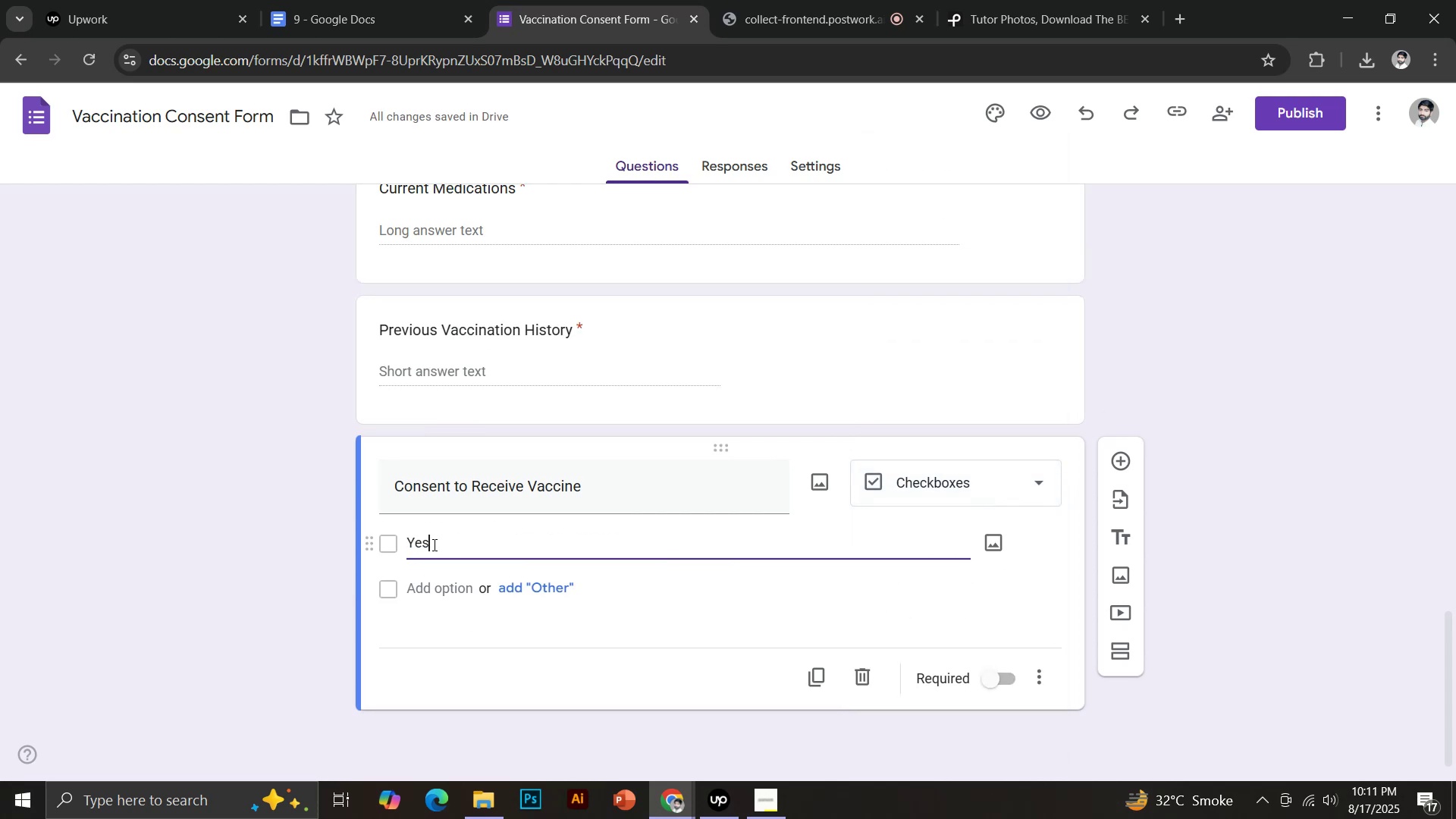 
key(N)
 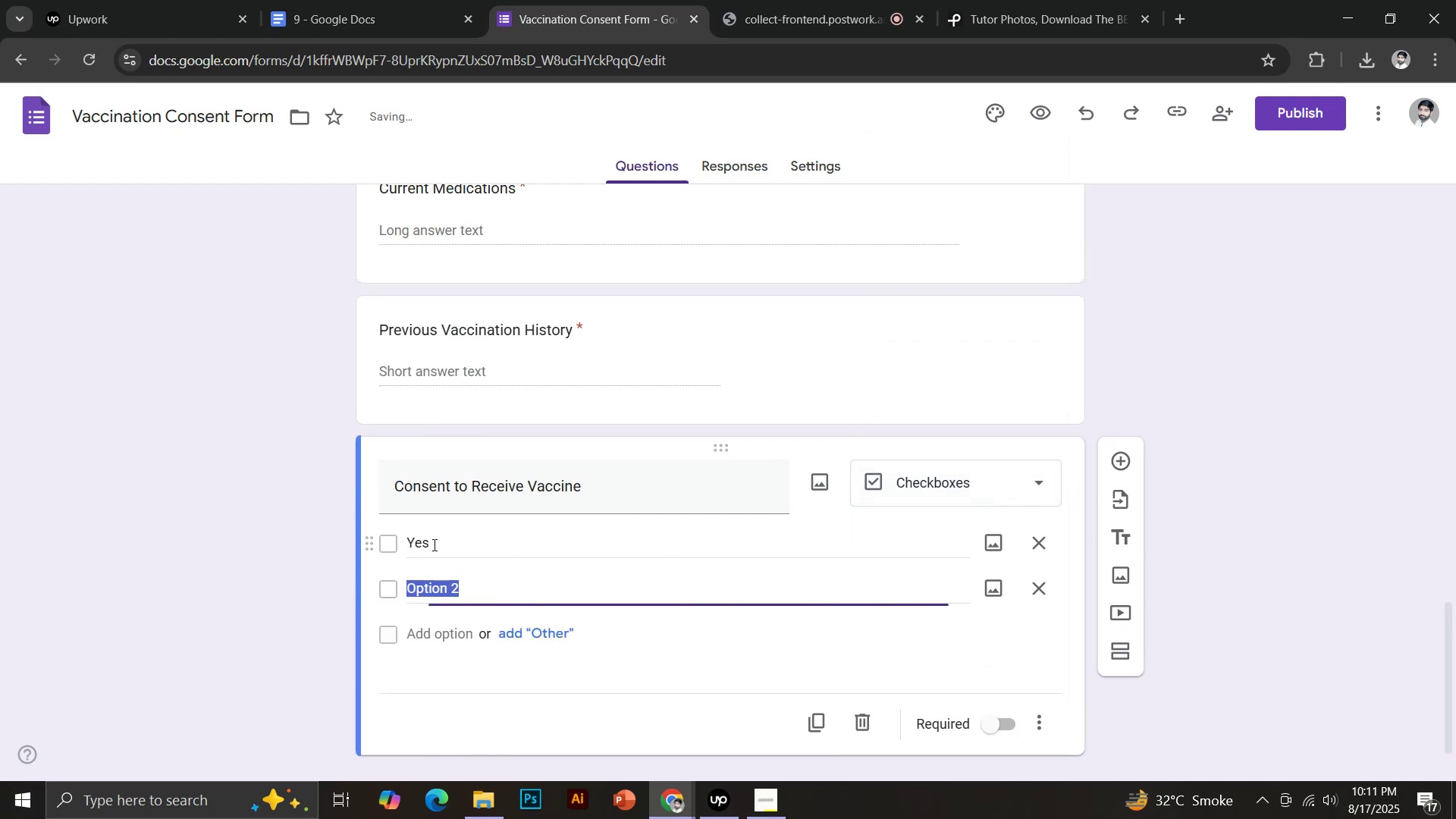 
key(CapsLock)
 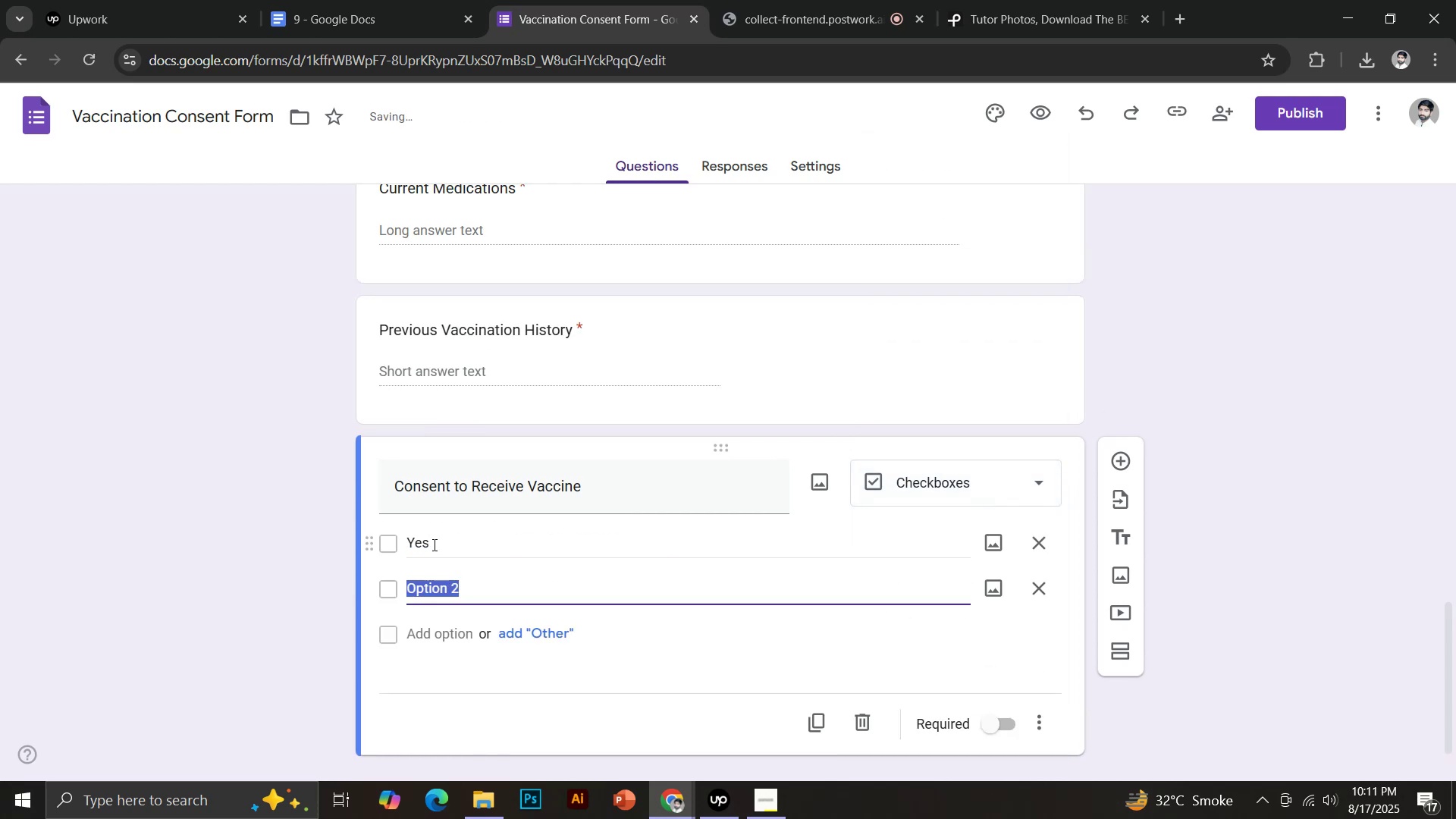 
key(I)
 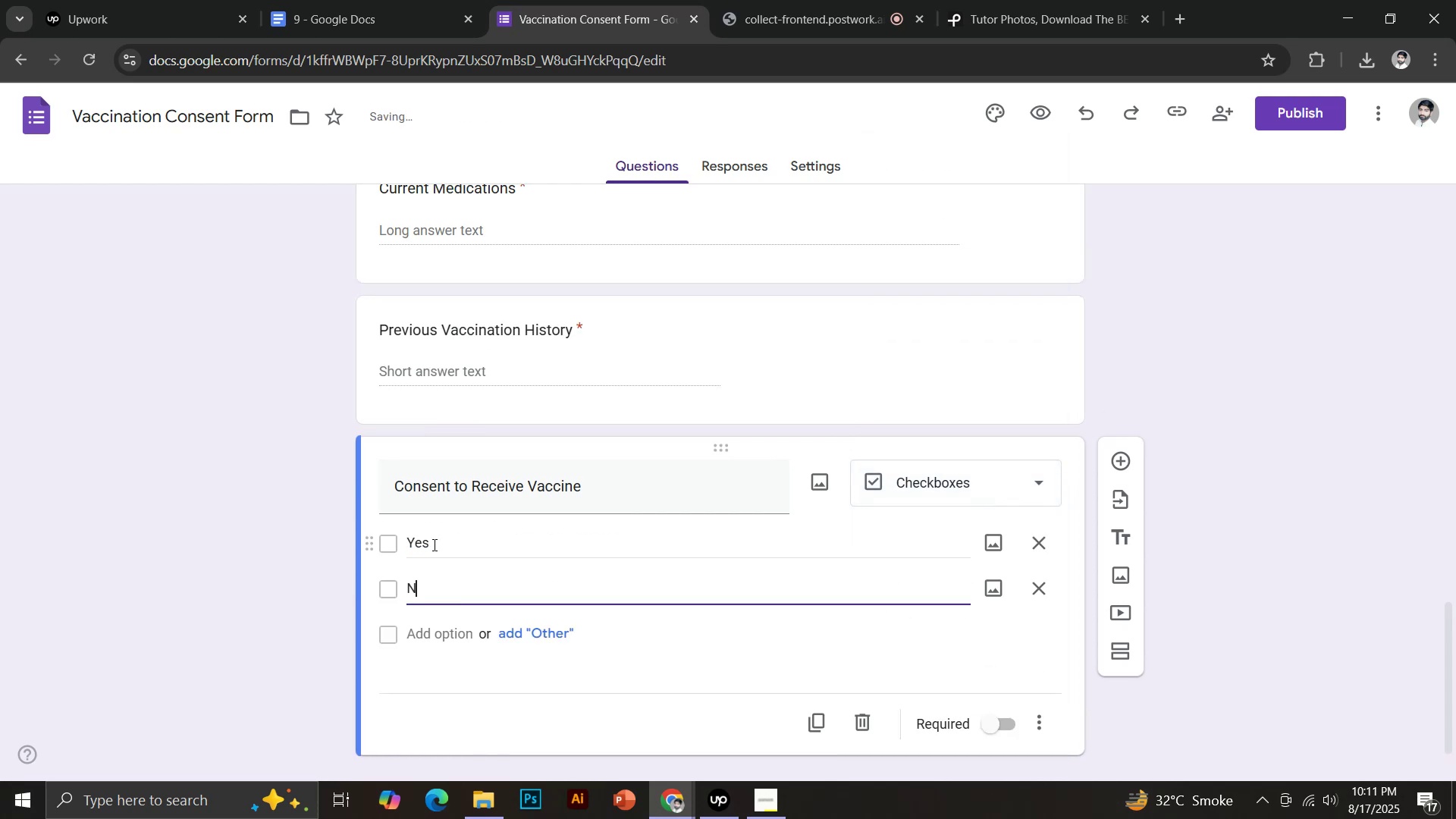 
key(Backspace)
 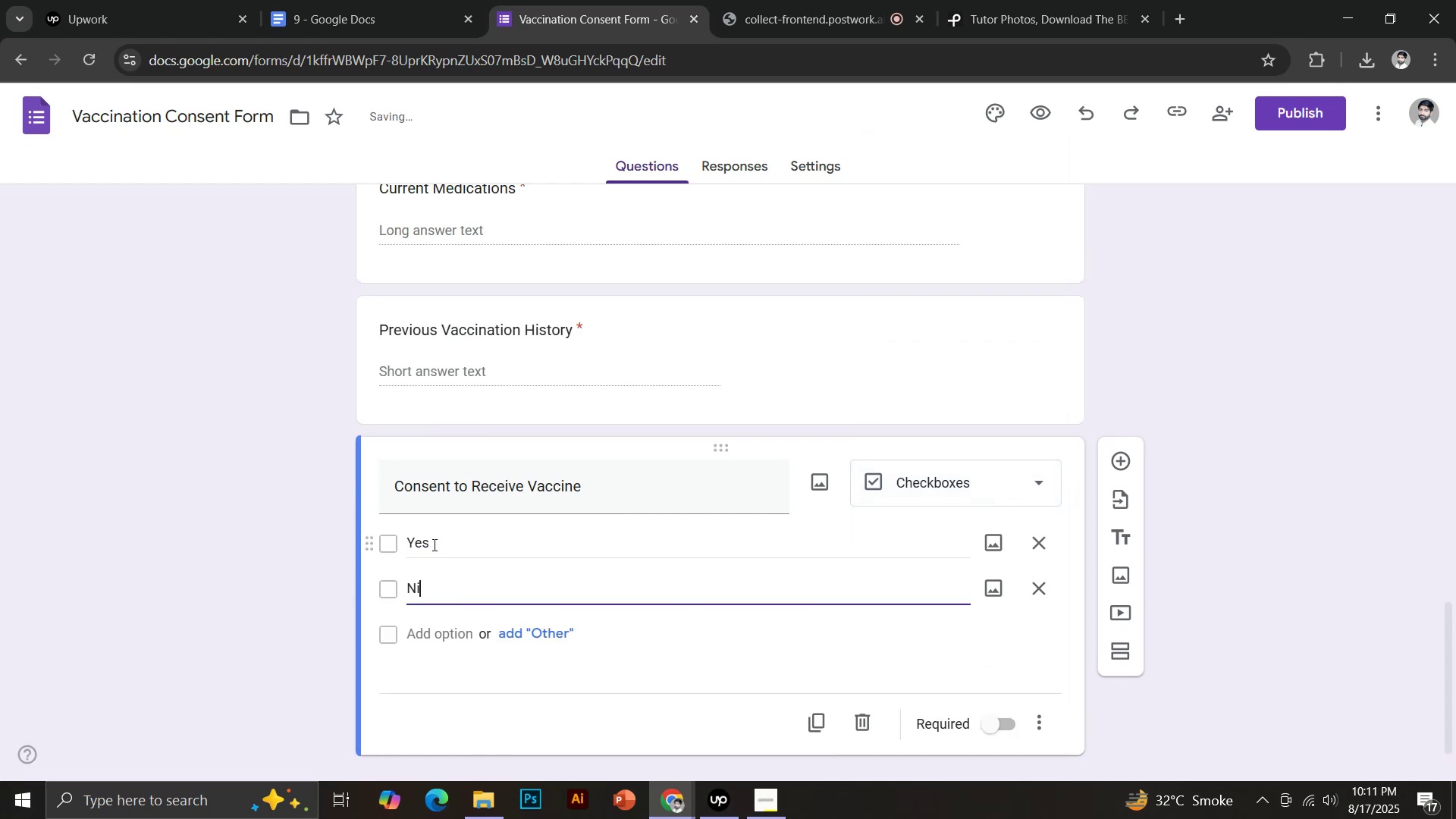 
key(O)
 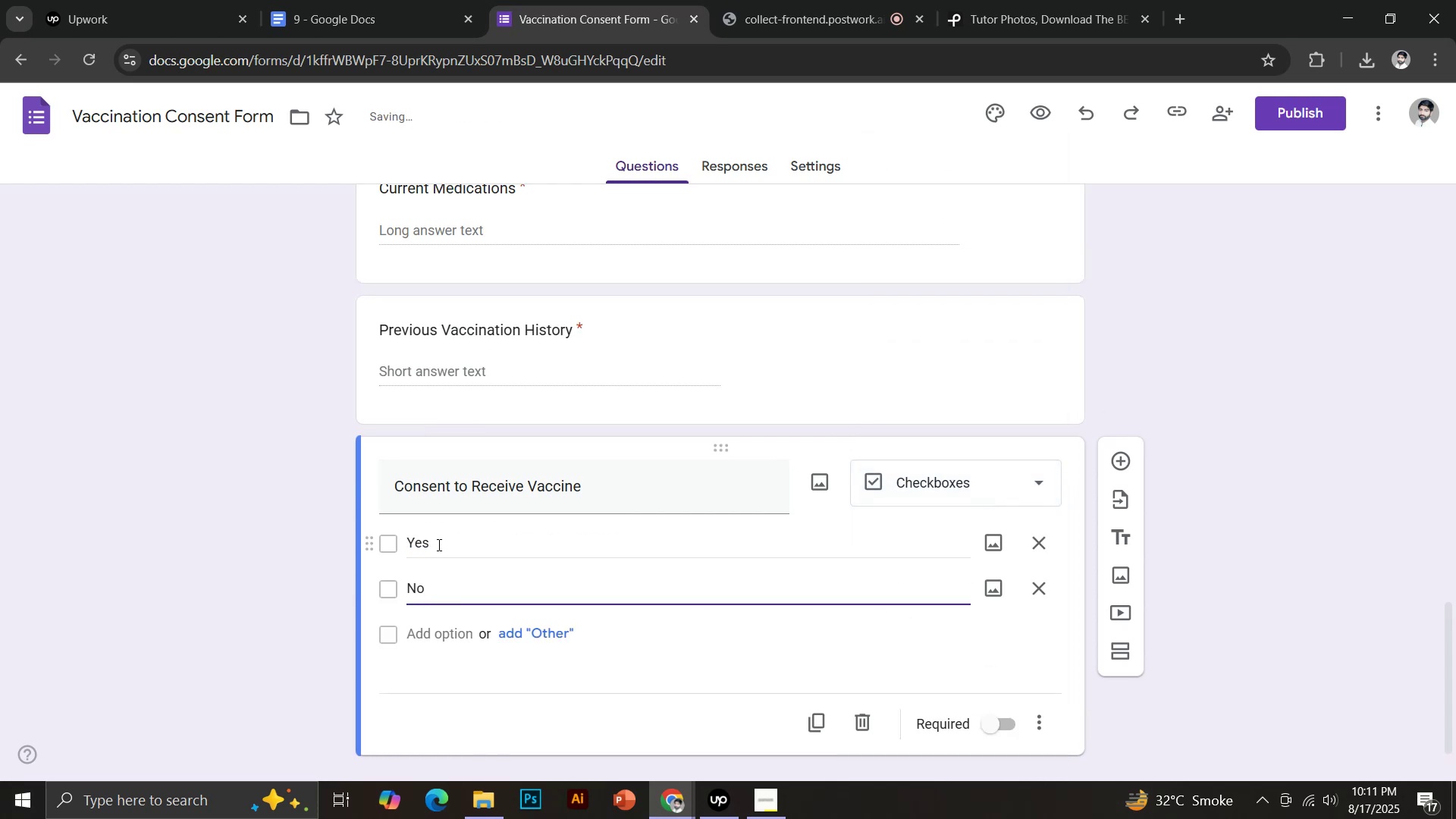 
left_click([992, 731])
 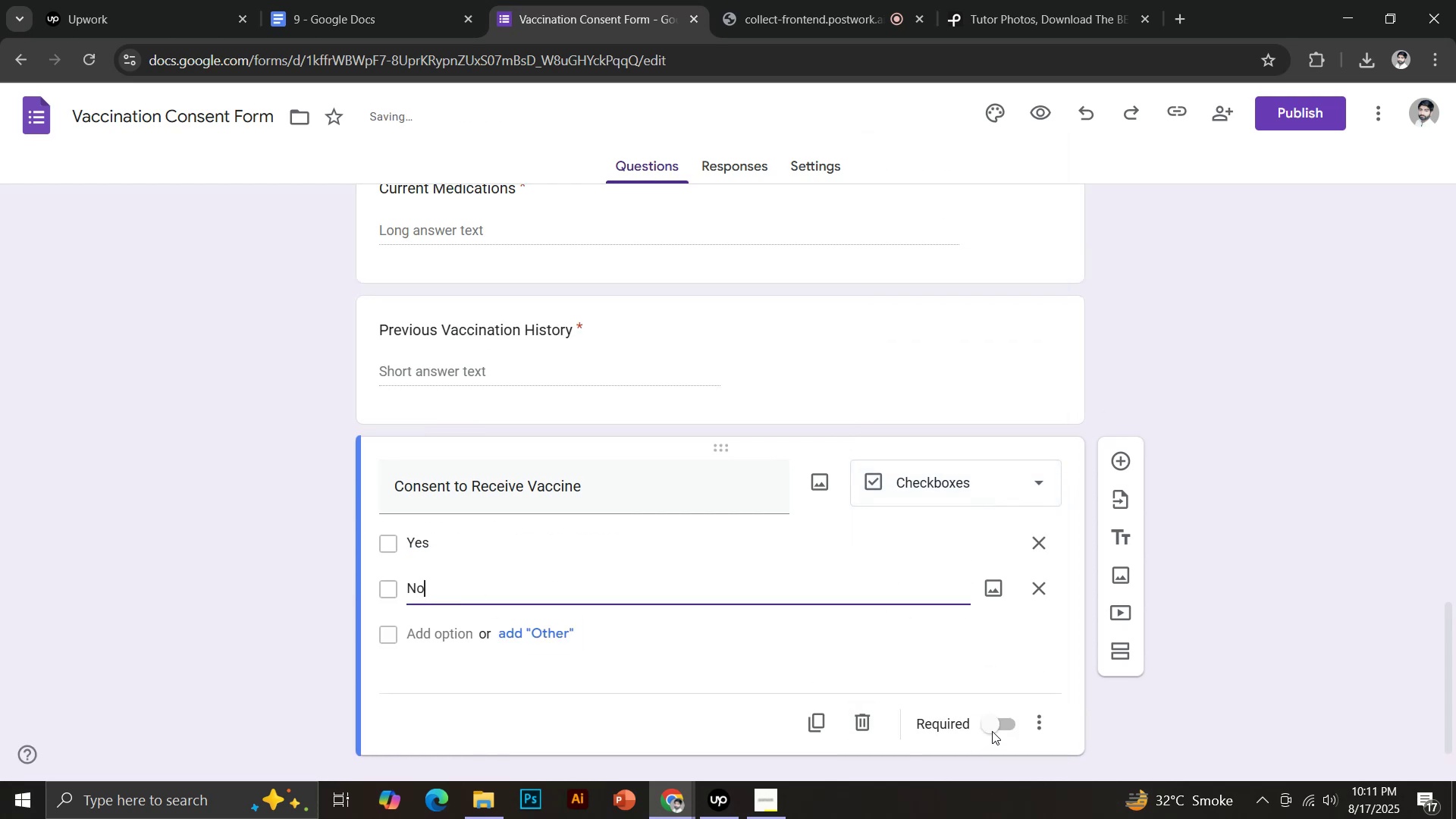 
left_click([995, 720])
 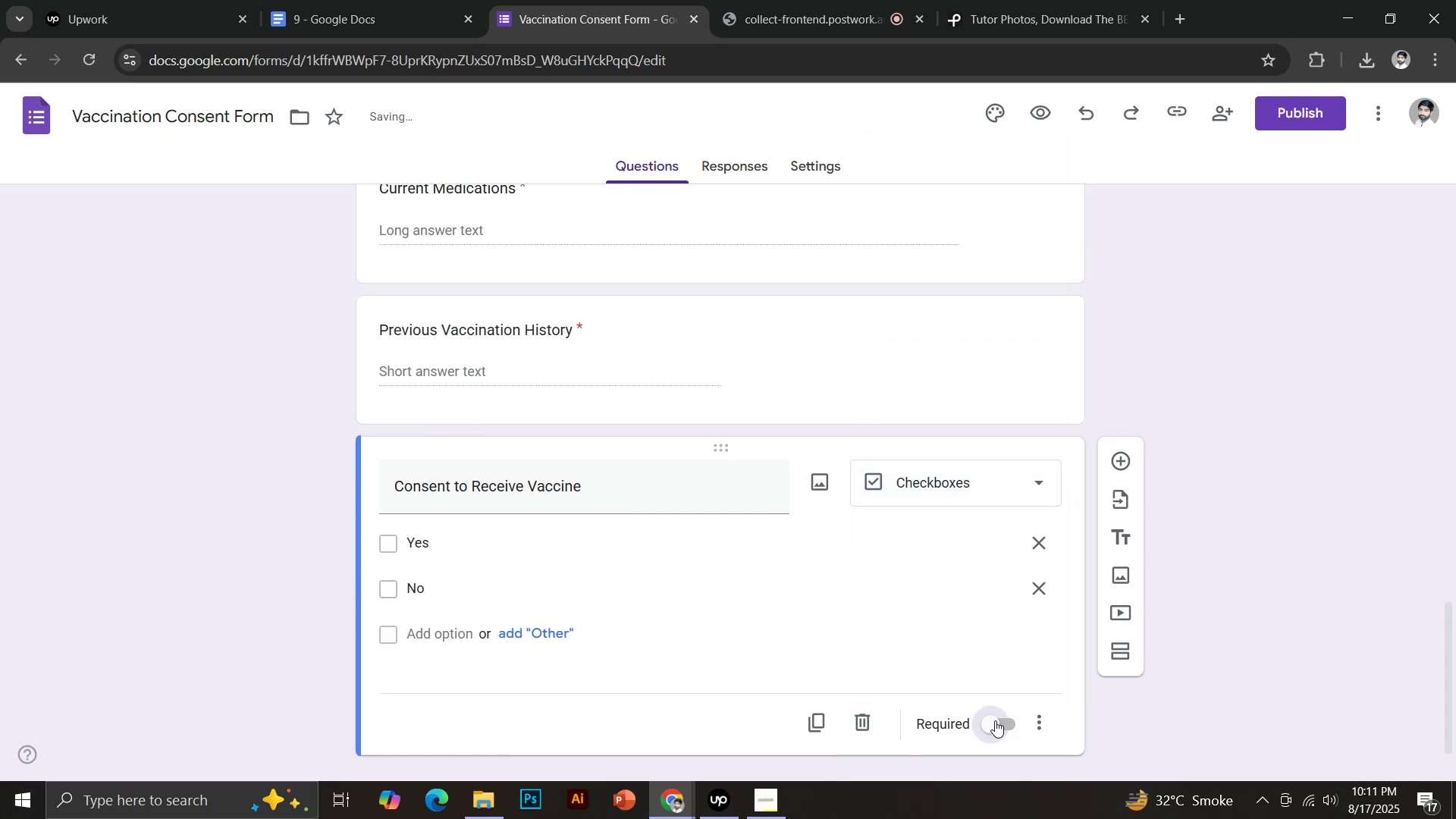 
left_click([1120, 459])
 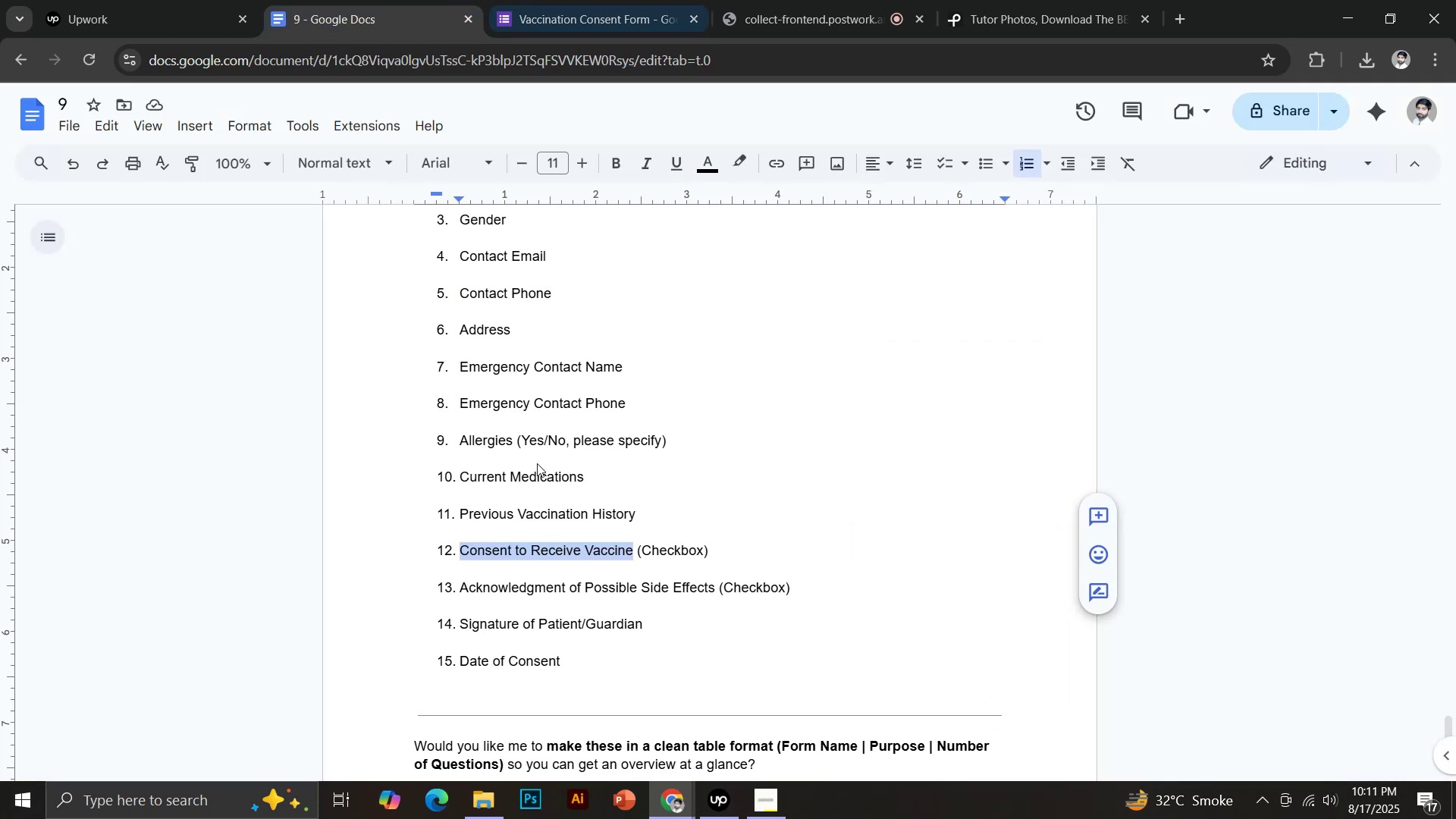 
left_click_drag(start_coordinate=[462, 588], to_coordinate=[714, 594])
 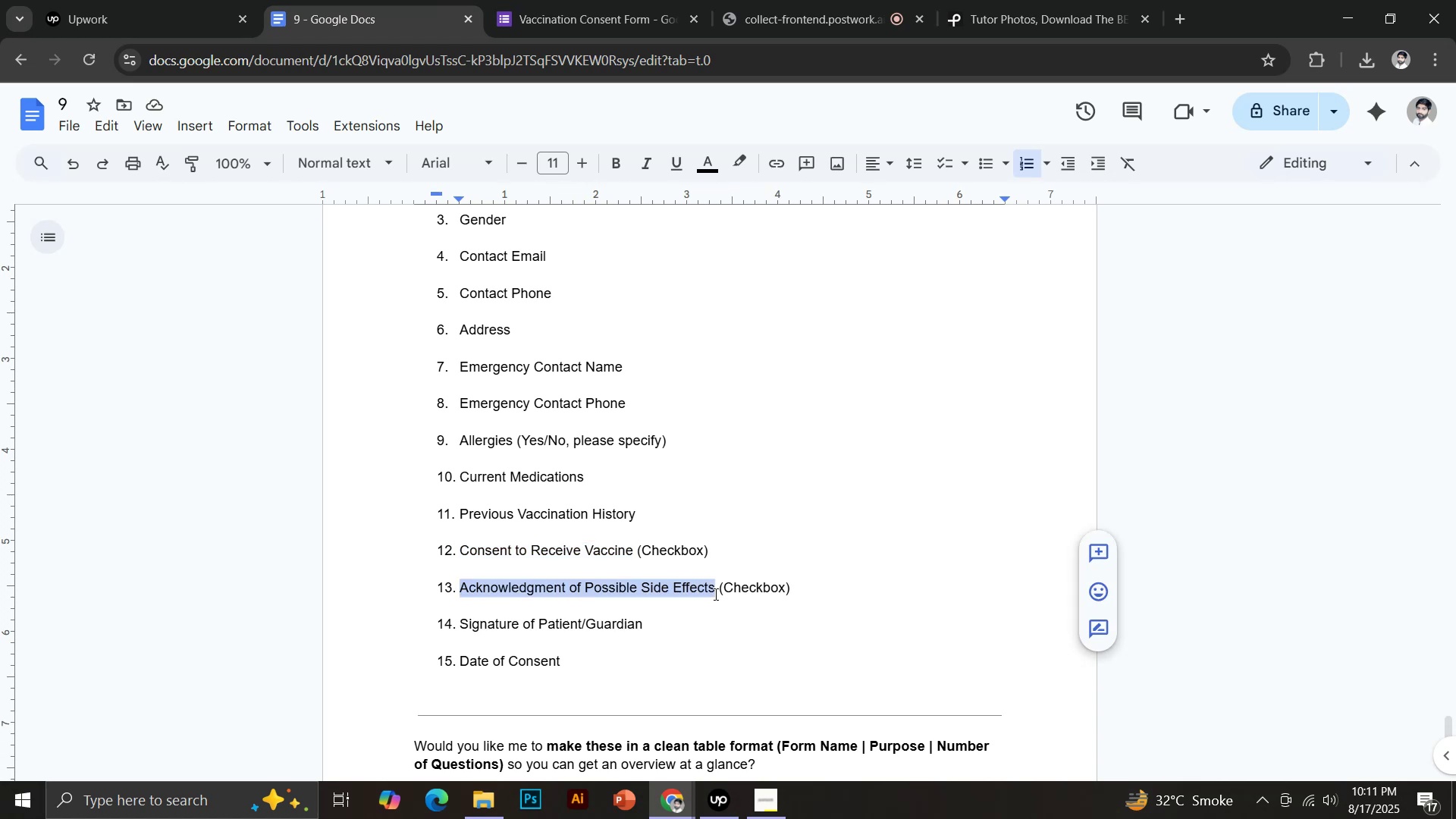 
key(Control+C)
 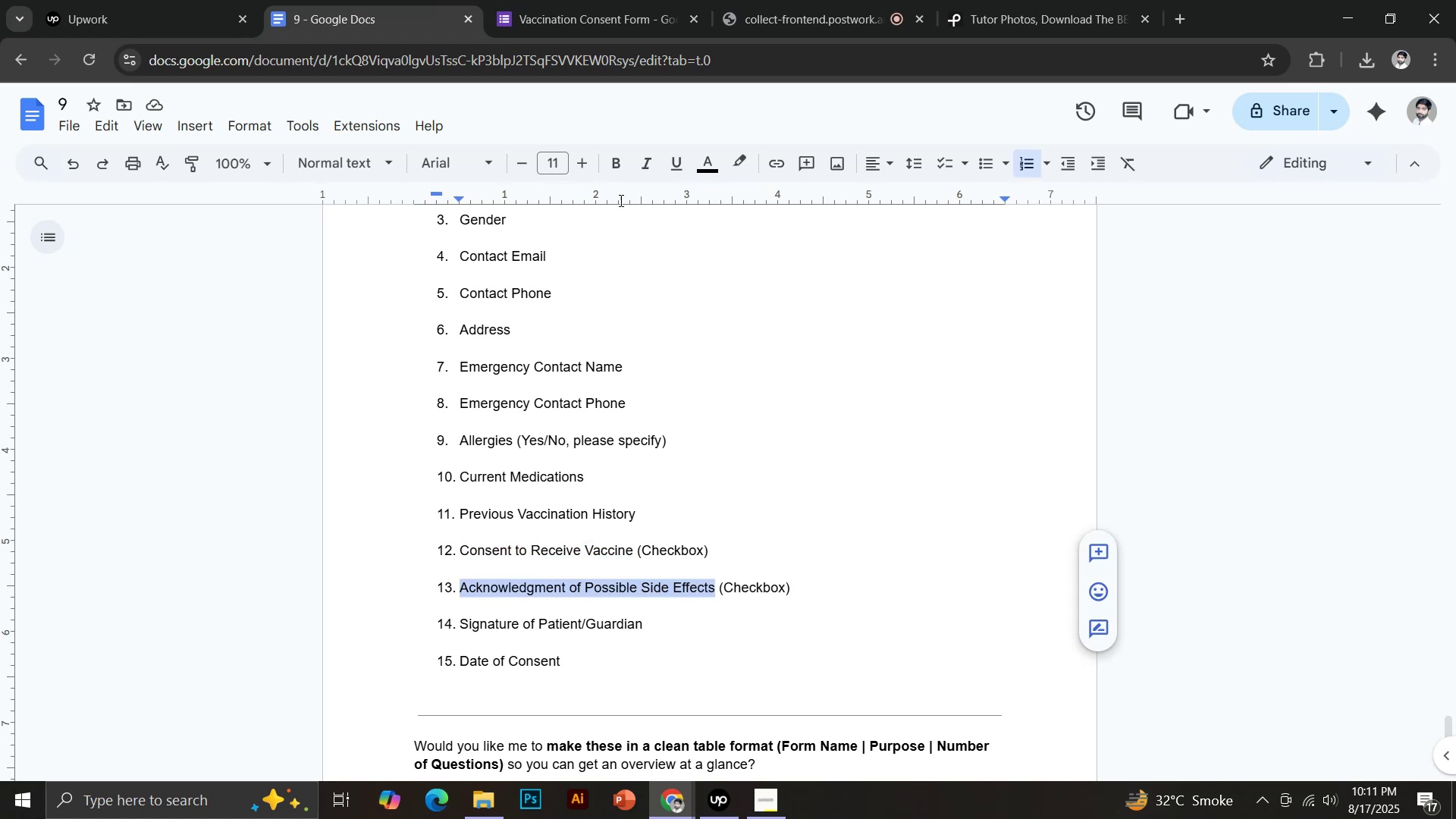 
key(Control+Shift+V)
 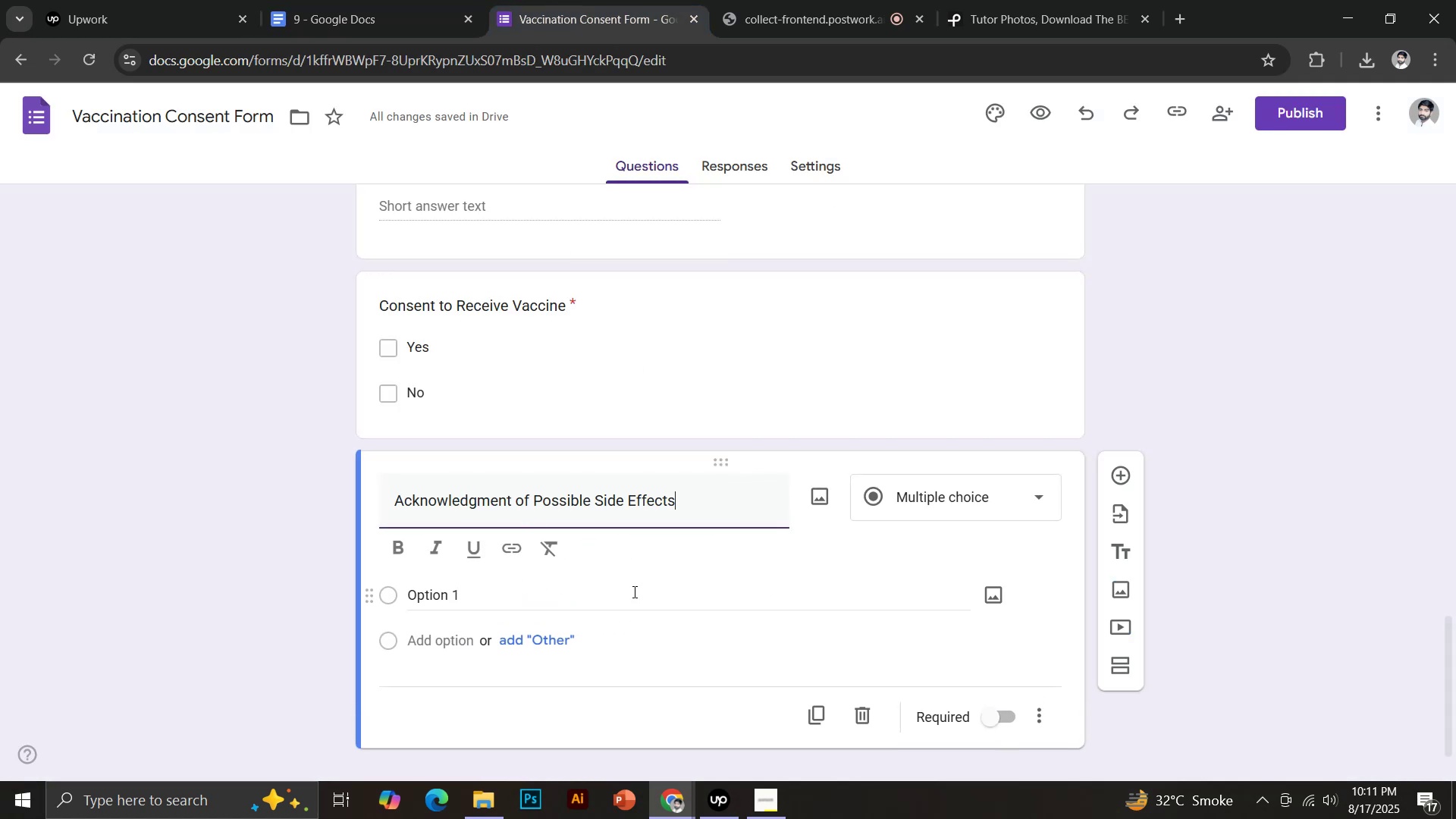 
left_click([447, 604])
 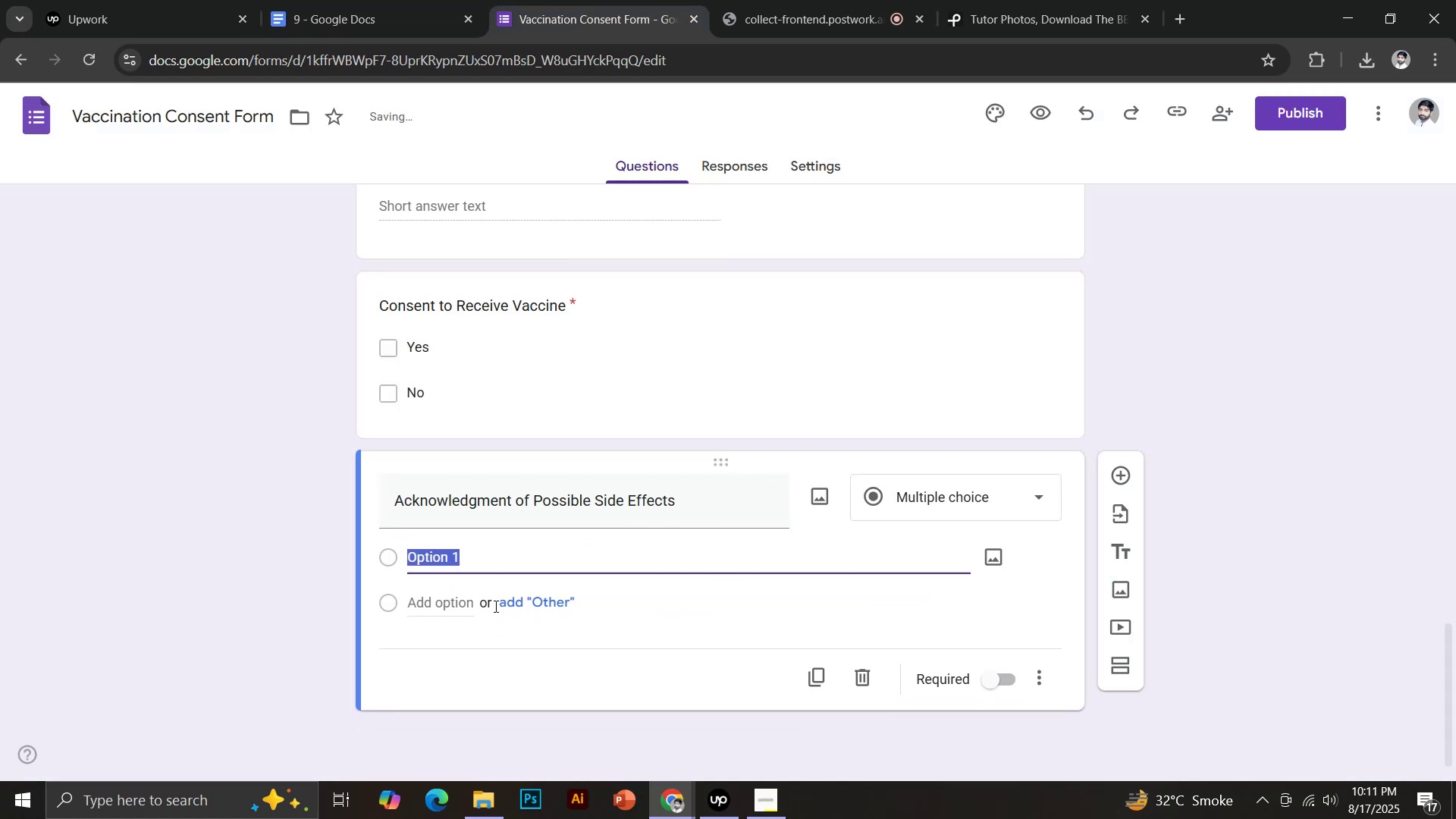 
left_click([968, 490])
 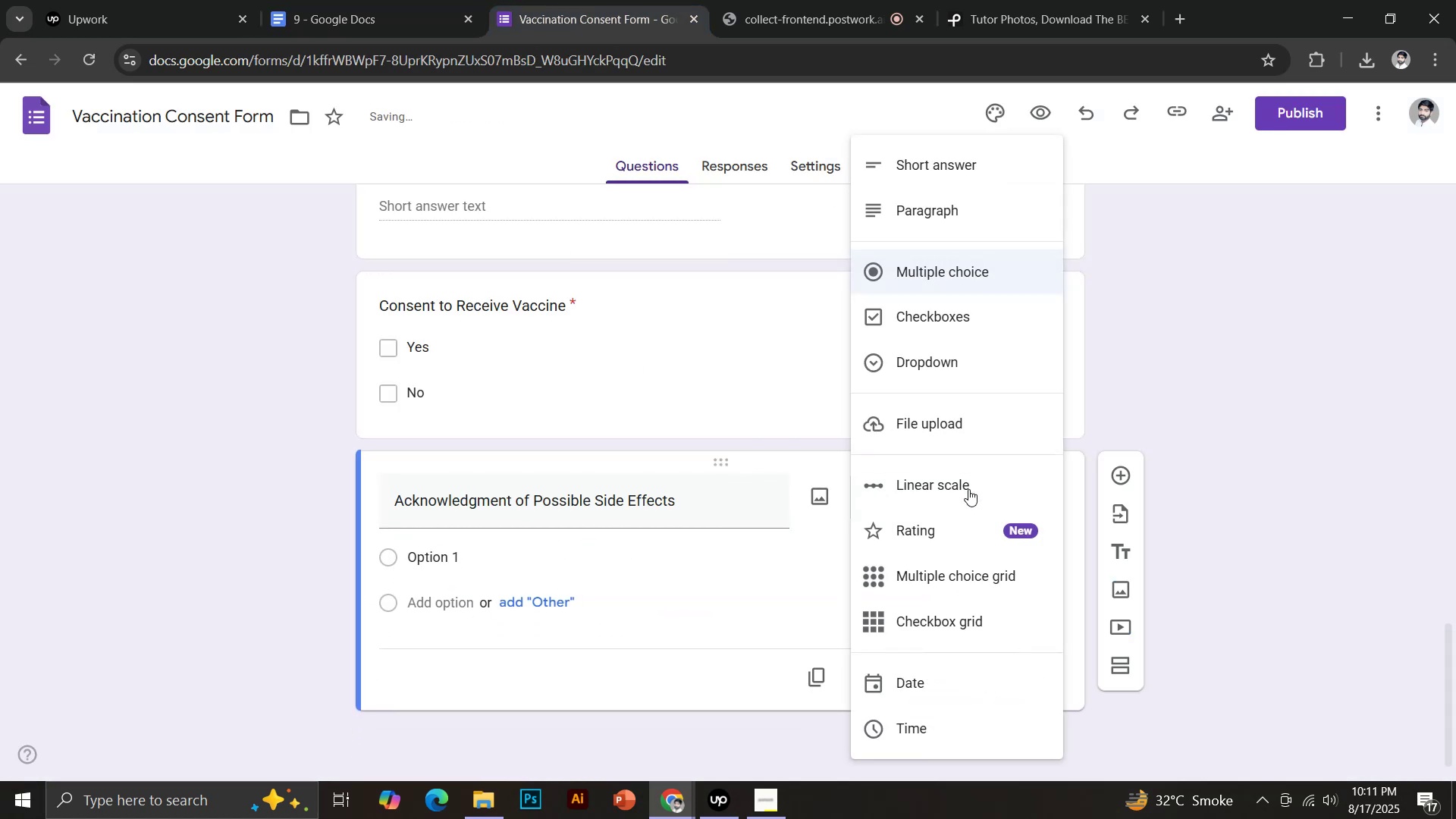 
left_click([936, 317])
 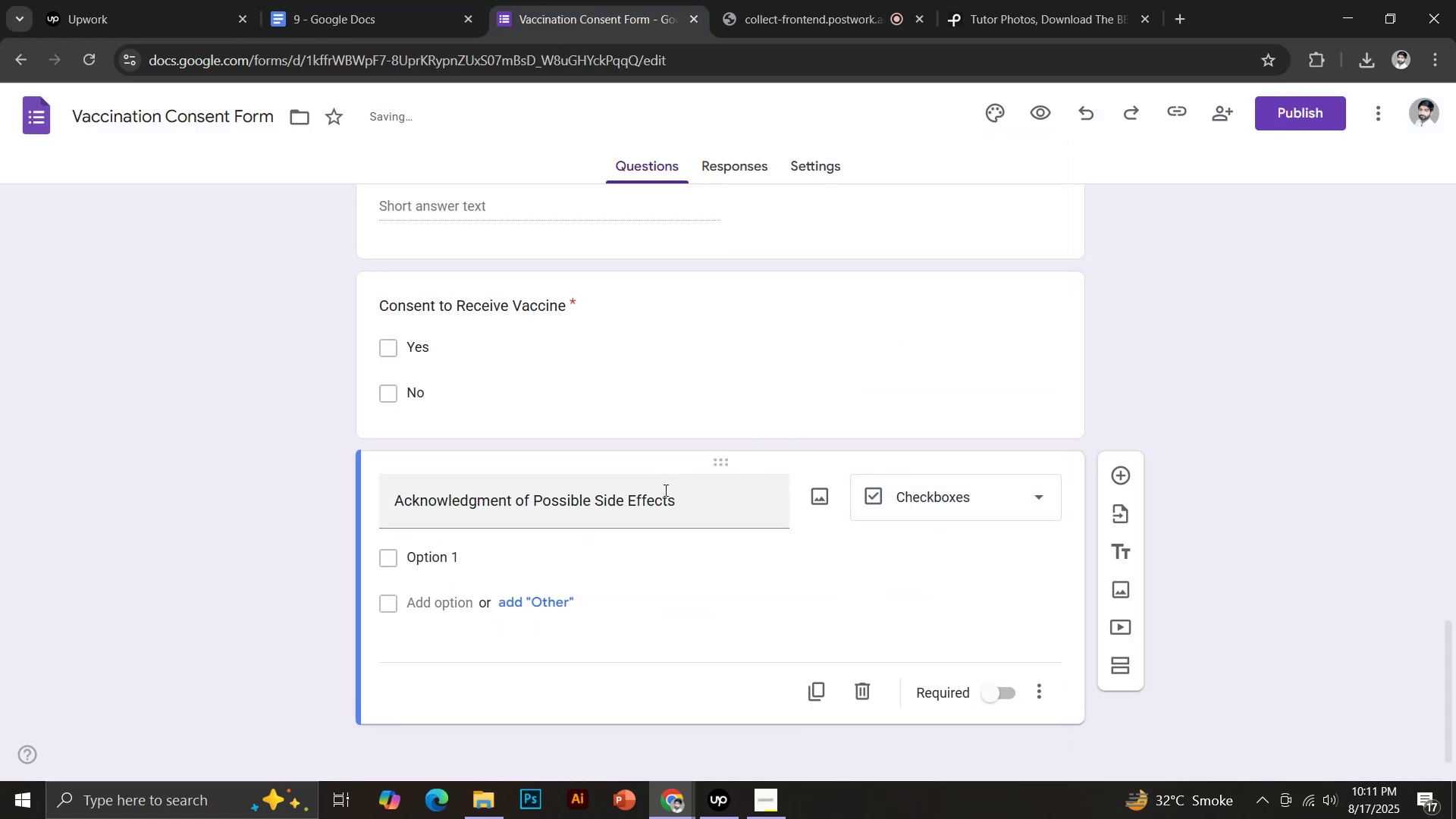 
type(Yes)
 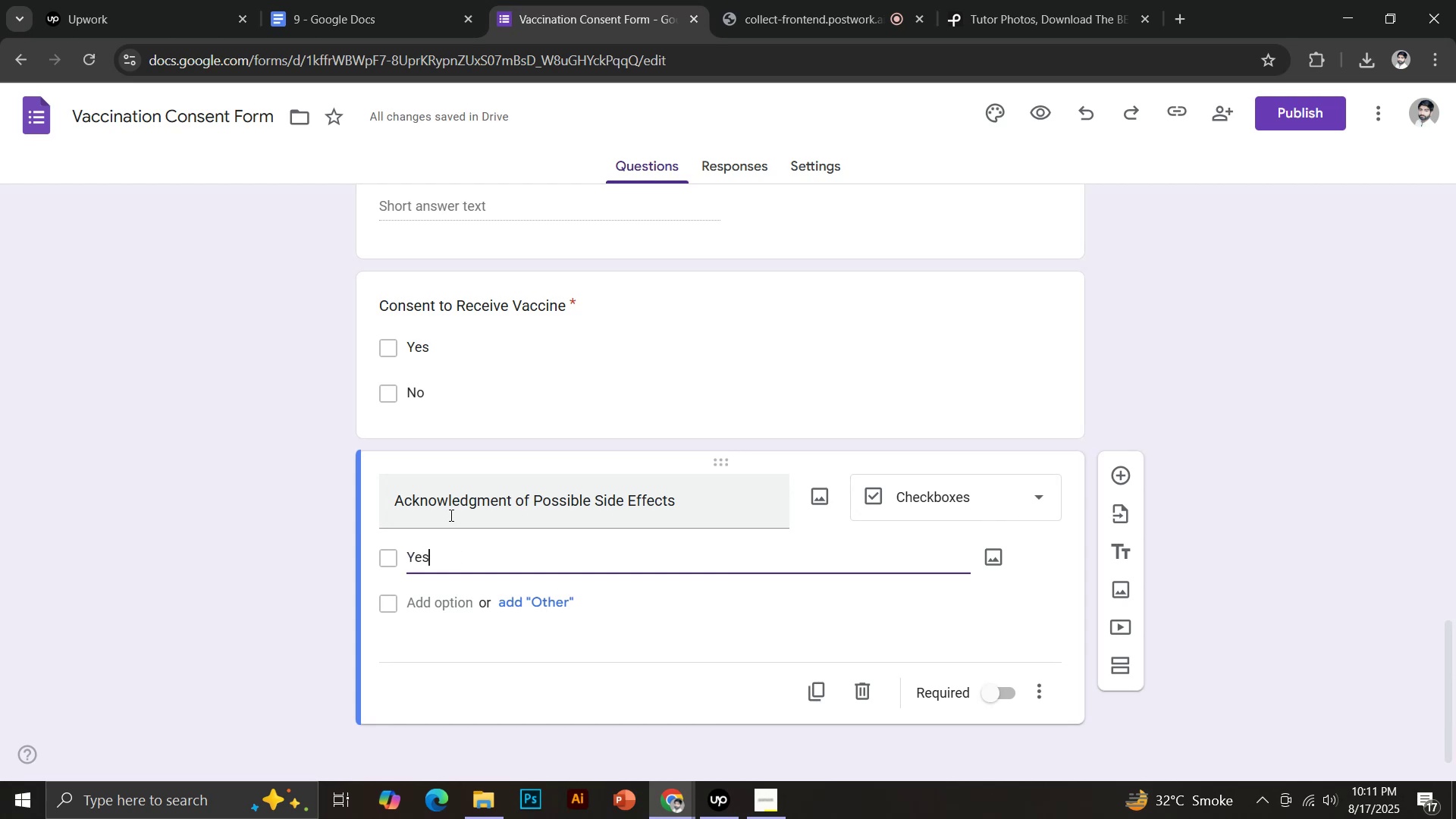 
left_click([438, 597])
 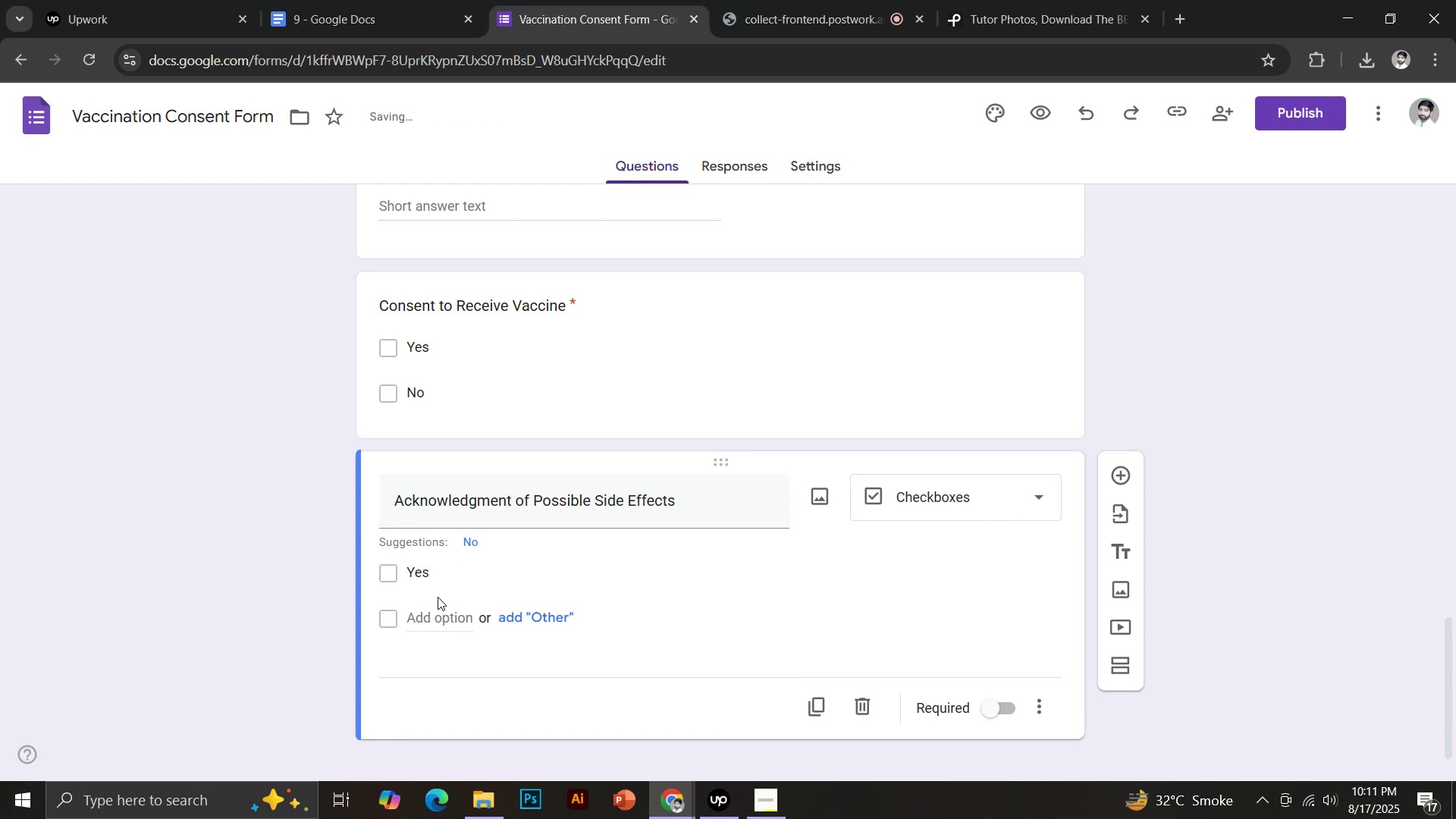 
left_click([471, 540])
 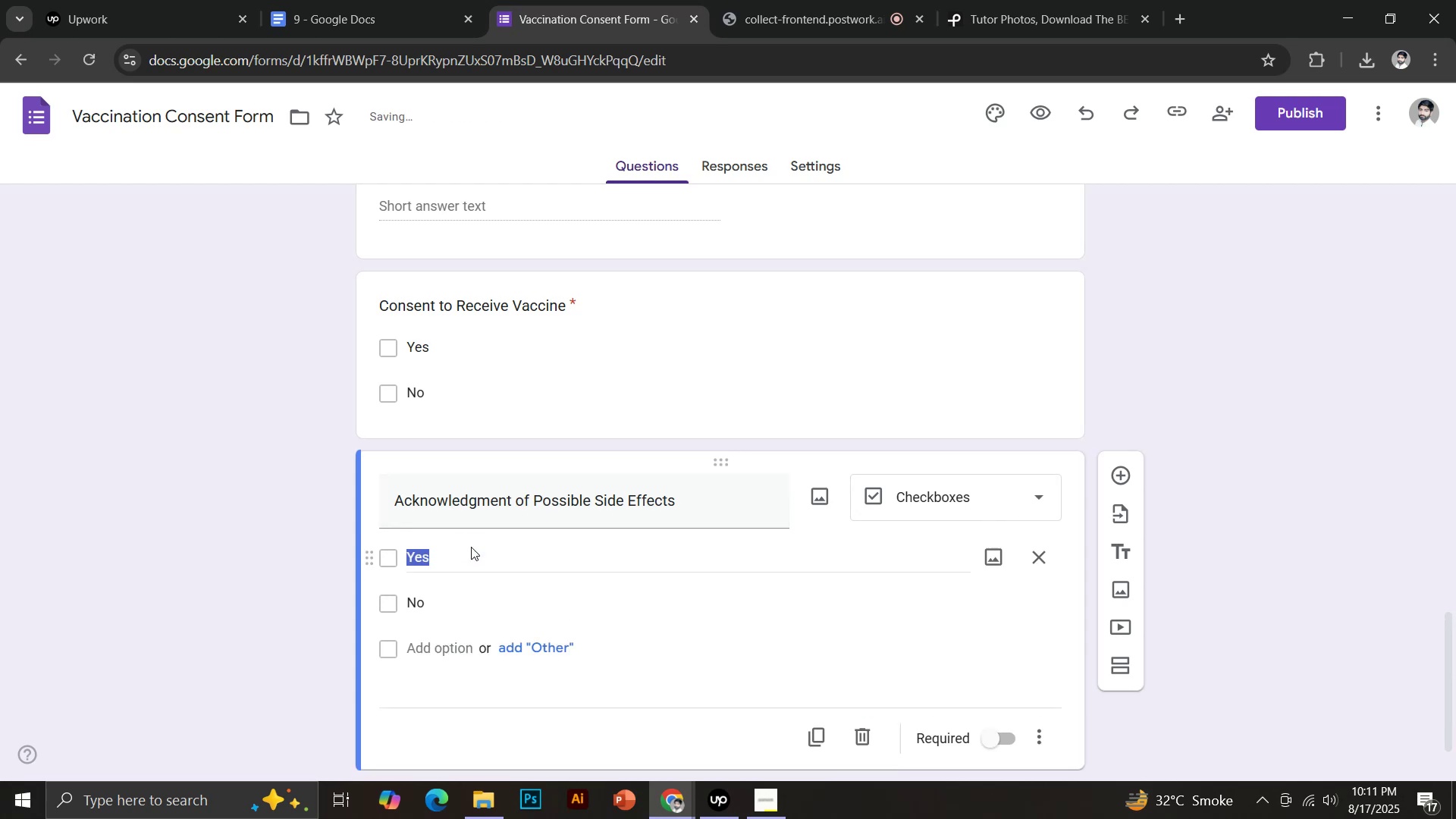 
left_click([987, 737])
 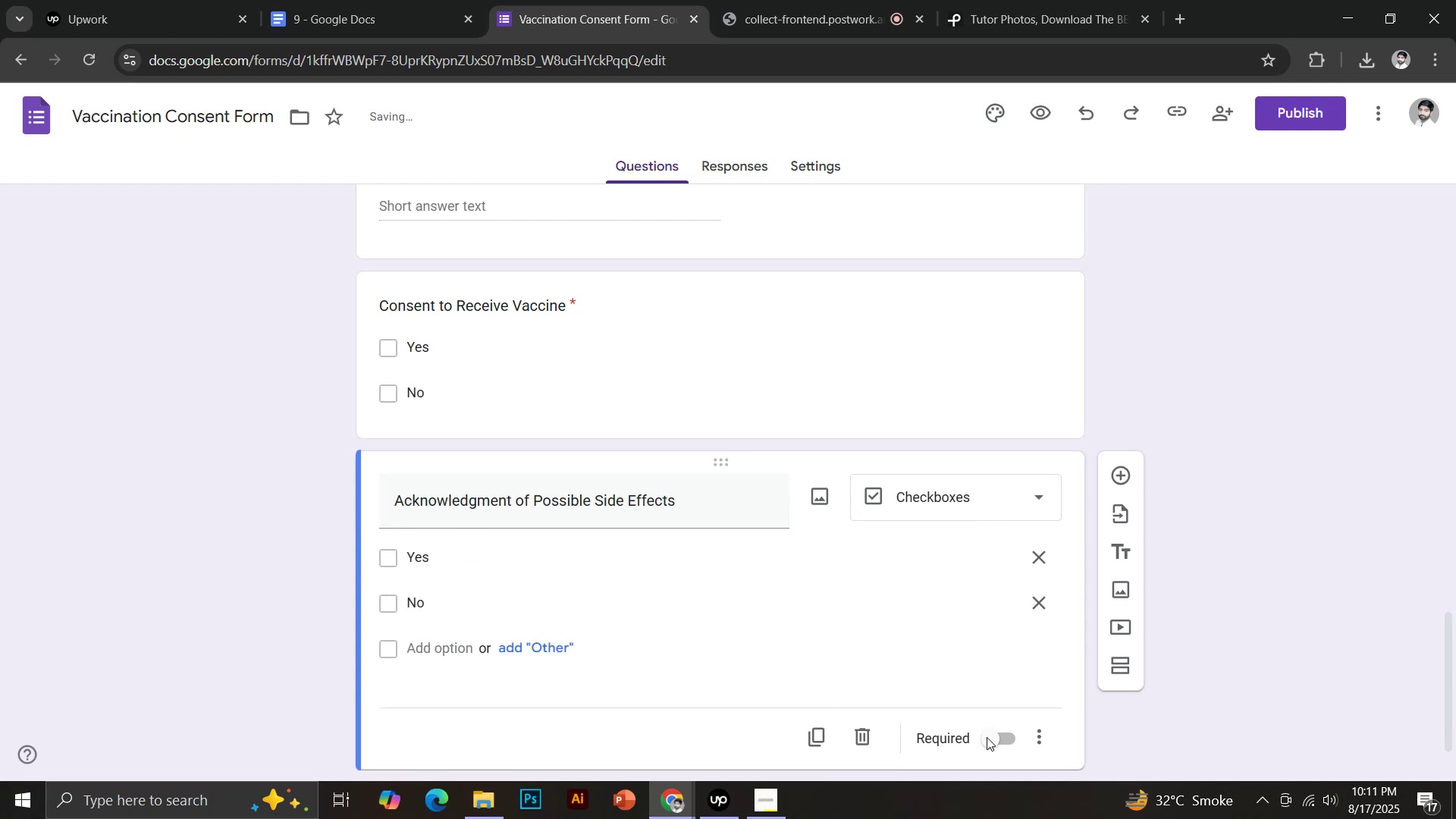 
scroll: coordinate [1008, 718], scroll_direction: down, amount: 3.0
 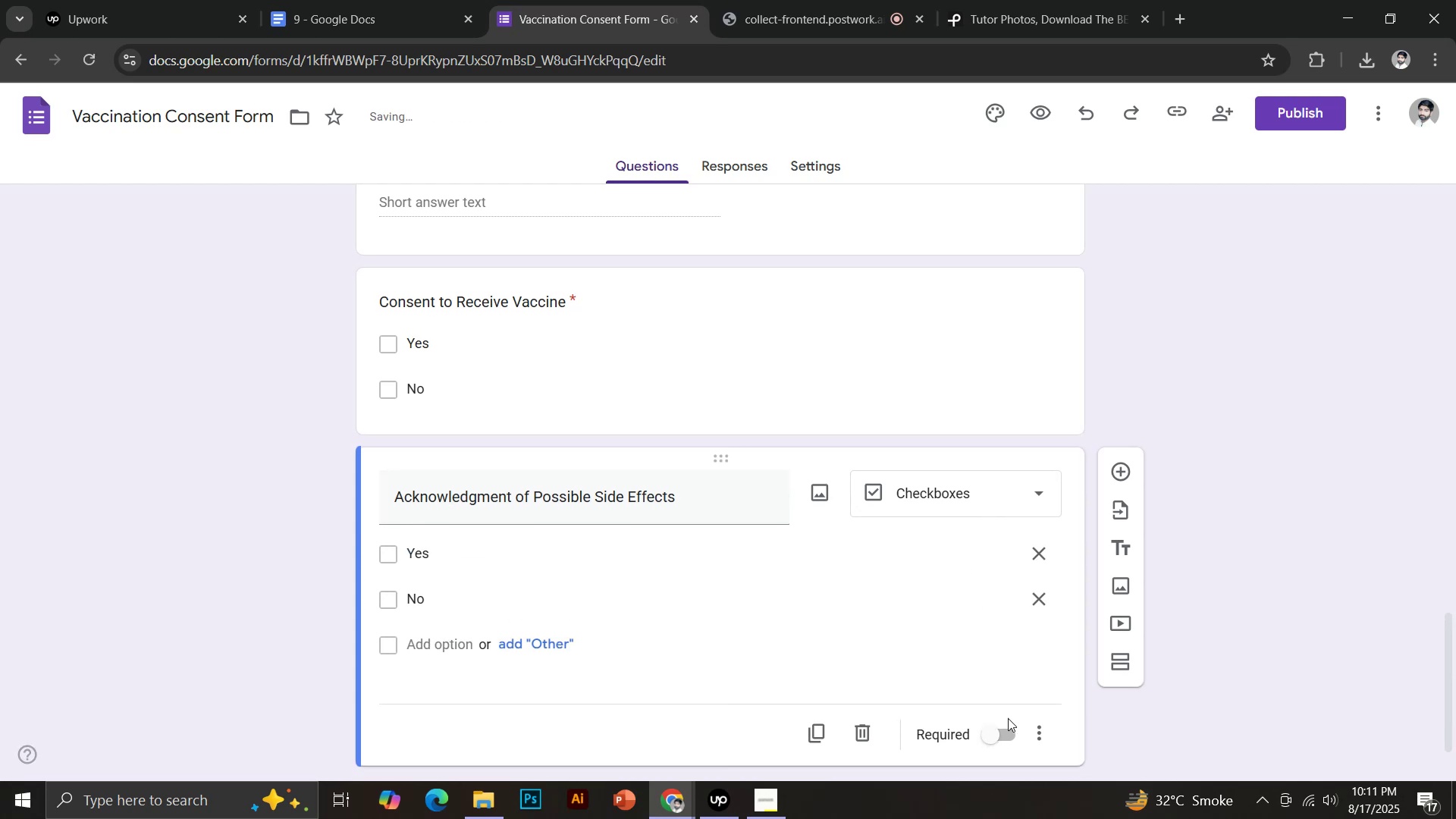 
left_click([1004, 680])
 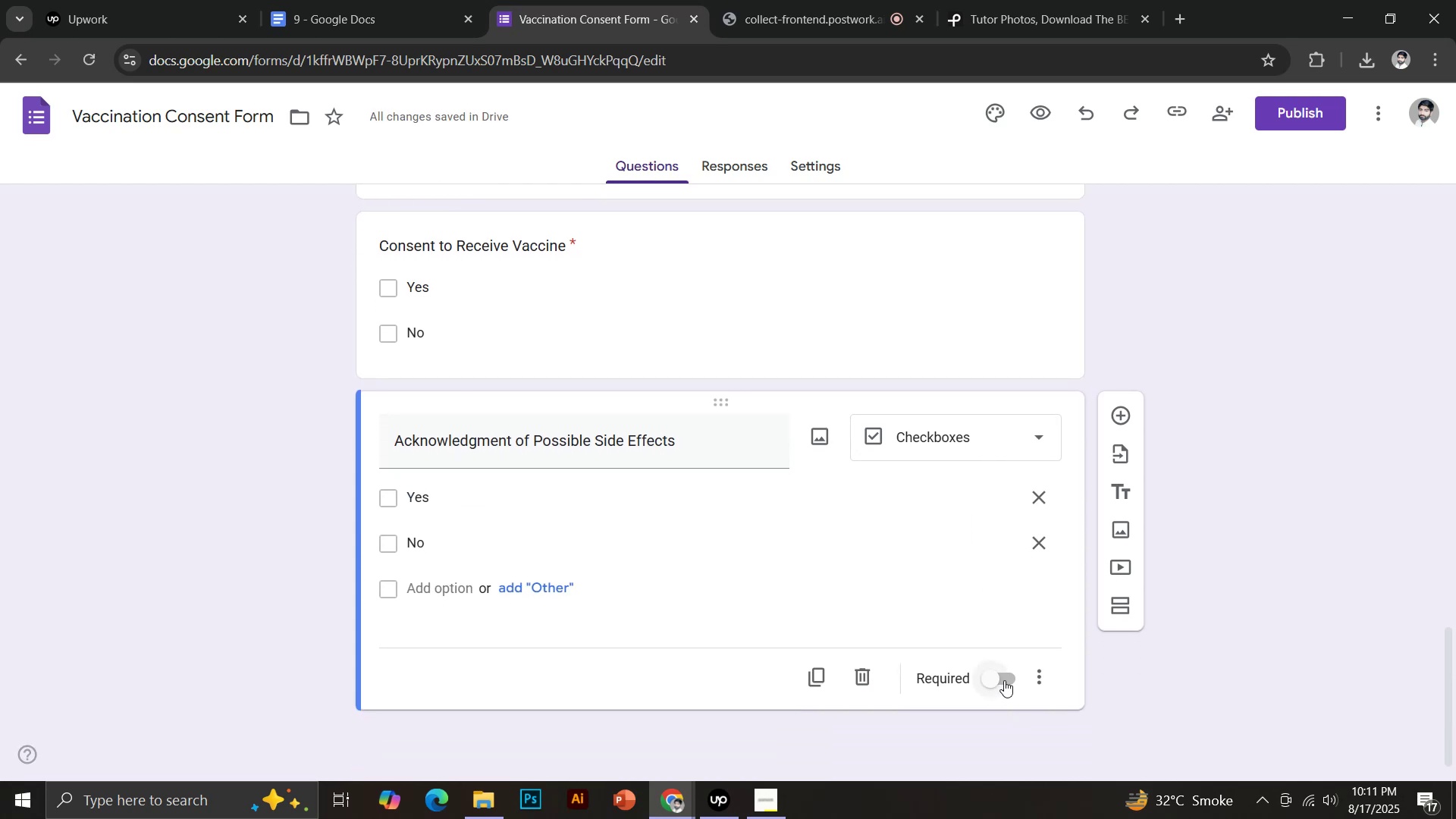 
left_click([1132, 404])
 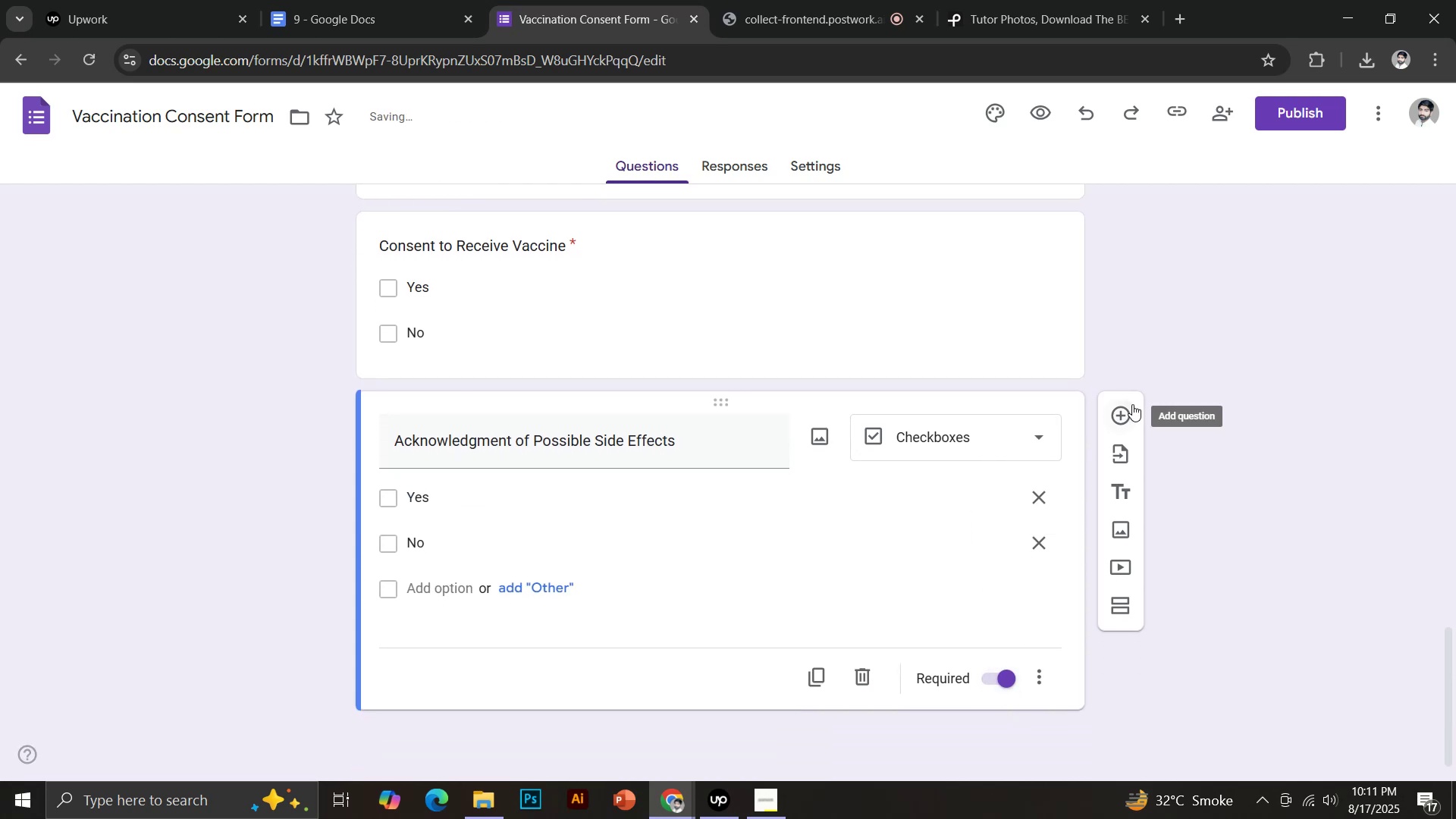 
left_click([321, 0])
 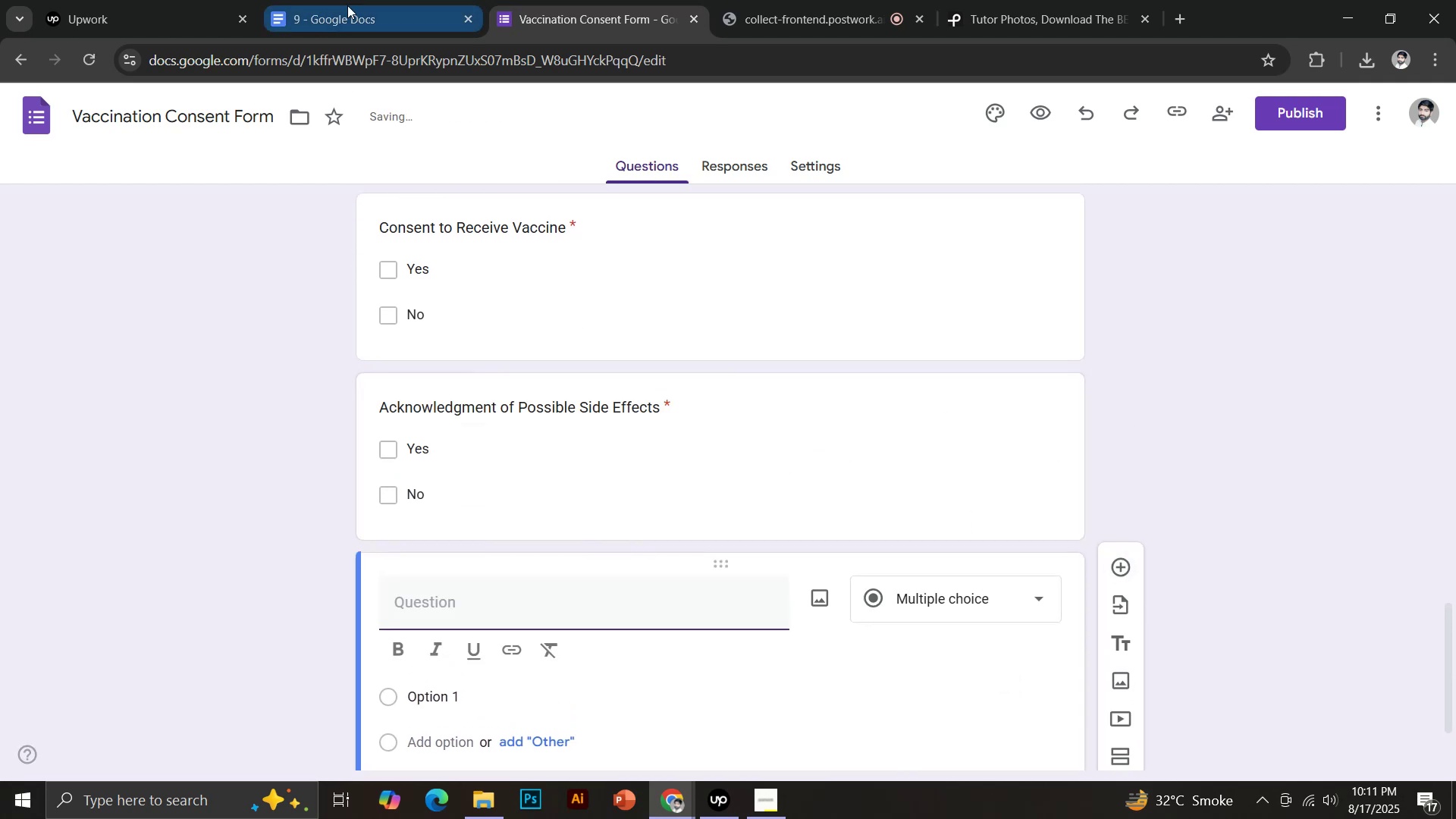 
scroll: coordinate [563, 502], scroll_direction: down, amount: 1.0
 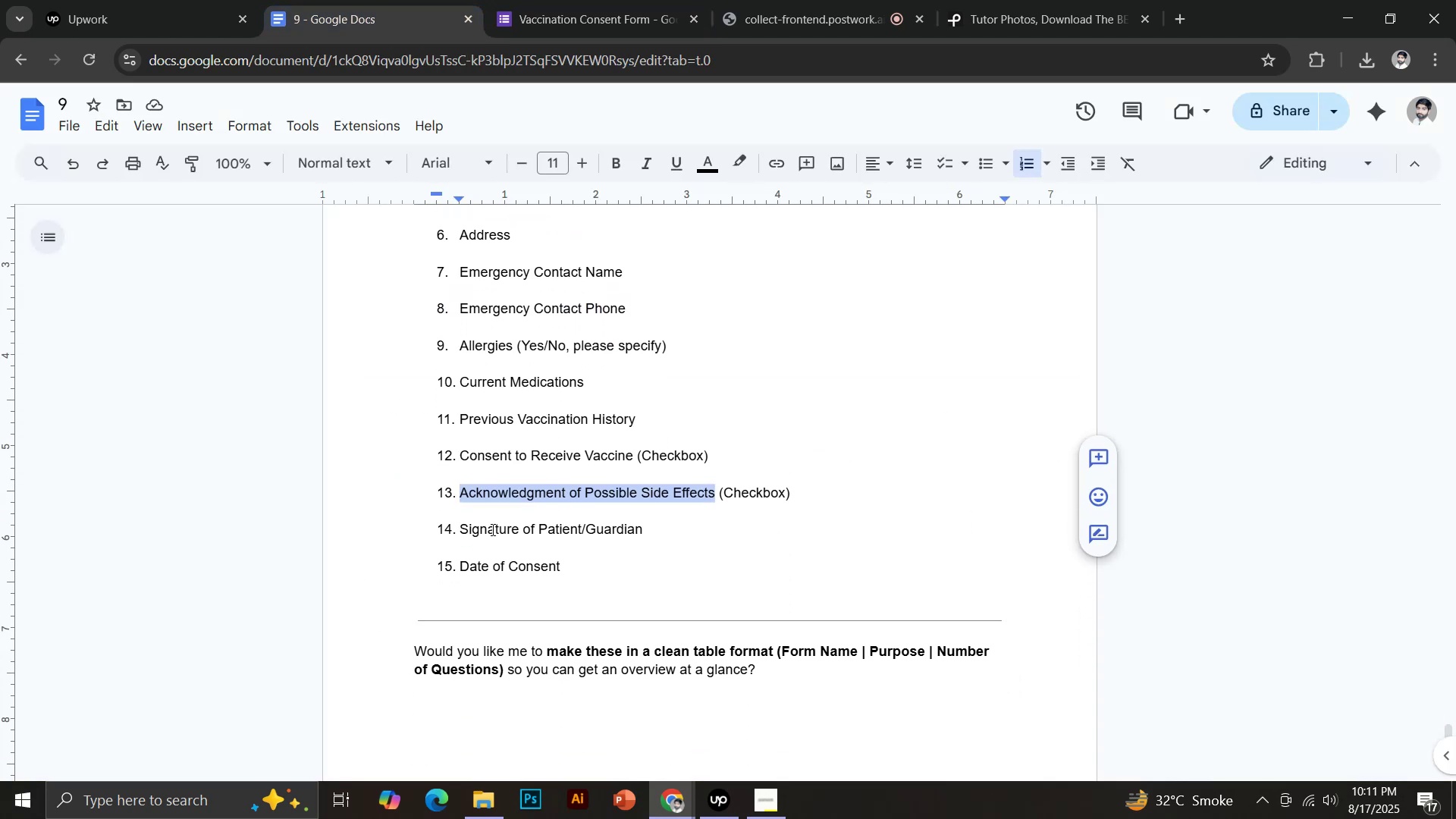 
left_click_drag(start_coordinate=[461, 529], to_coordinate=[662, 528])
 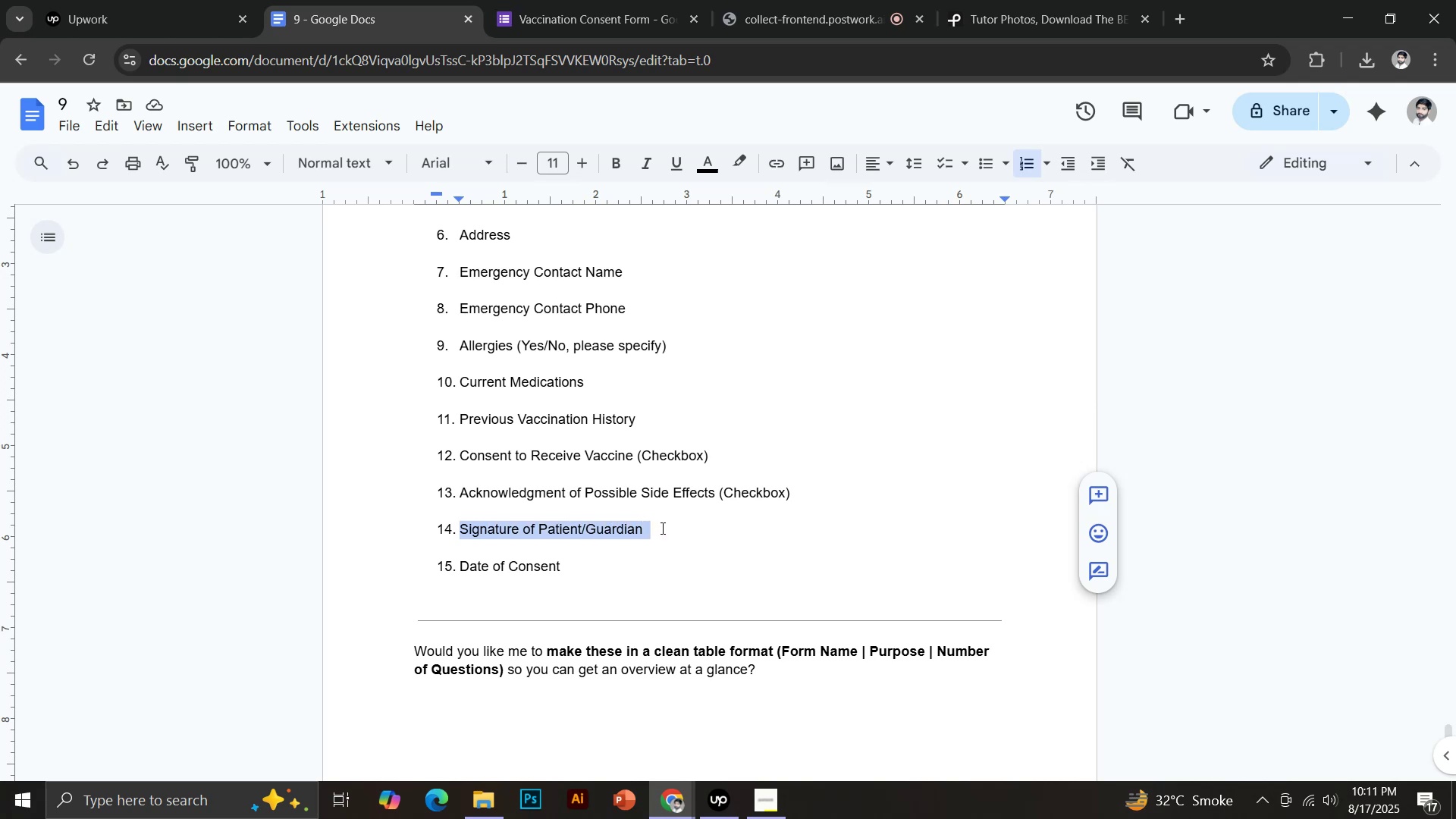 
key(Control+C)
 